 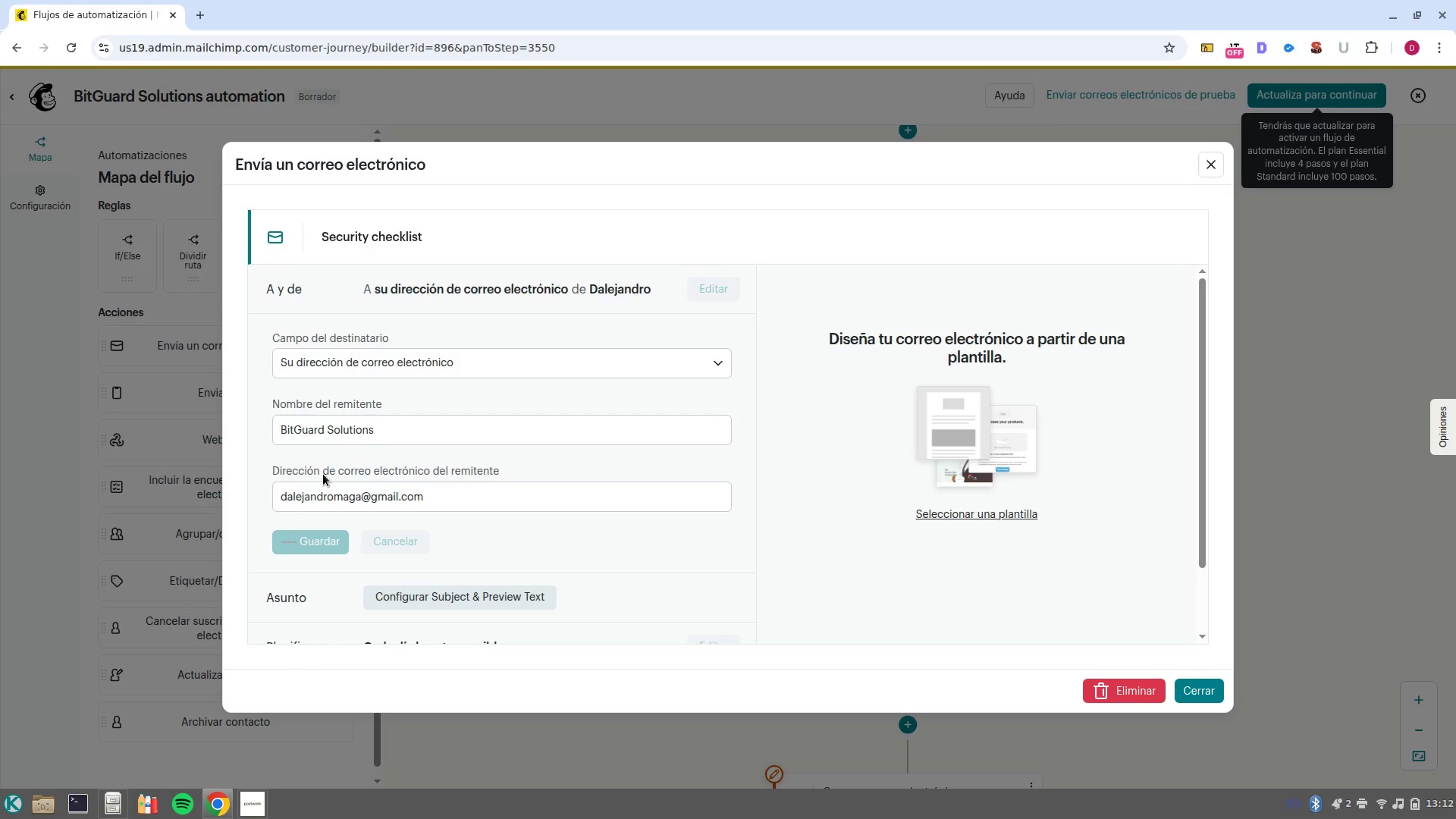 
left_click([462, 344])
 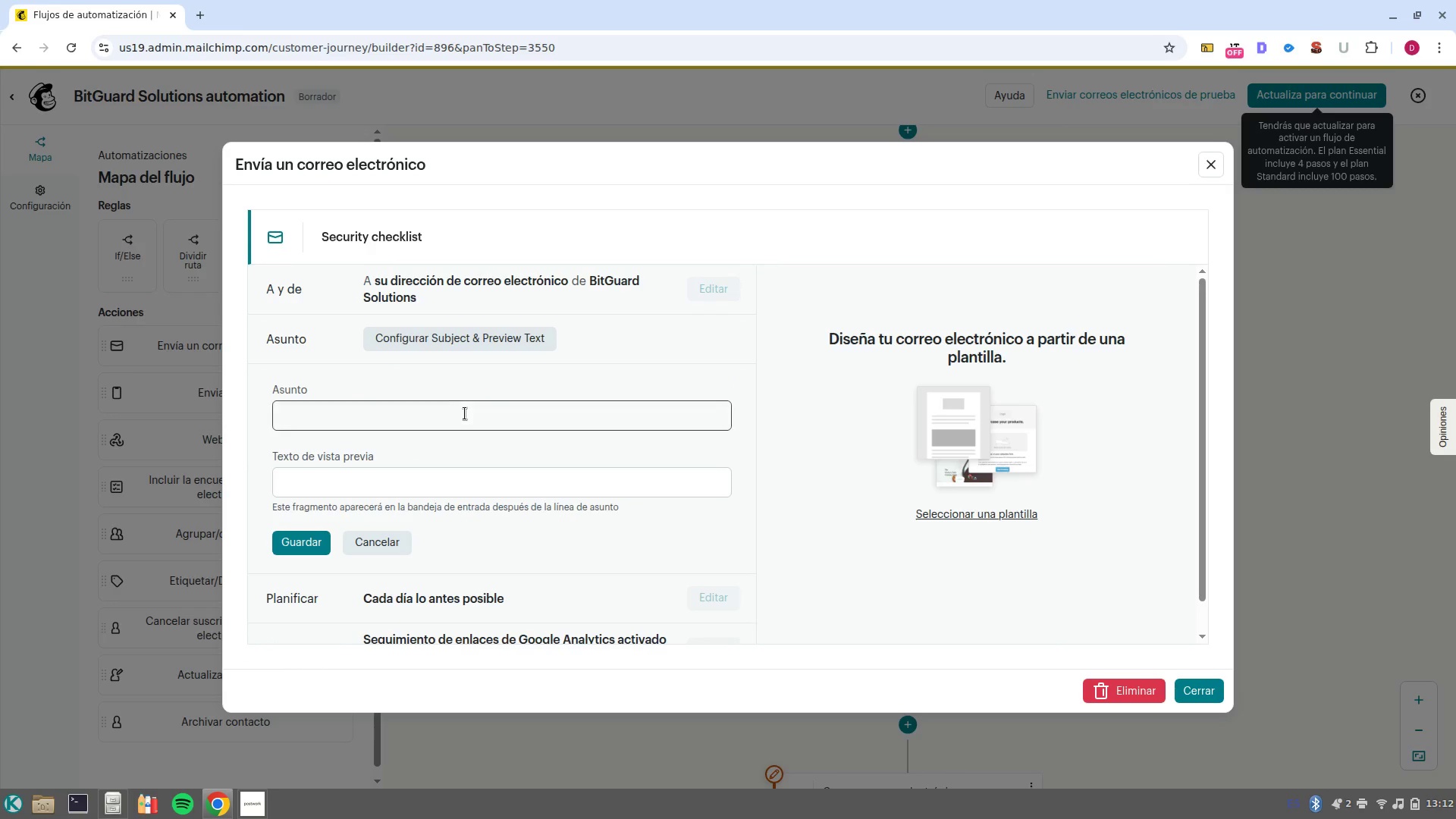 
left_click([466, 416])
 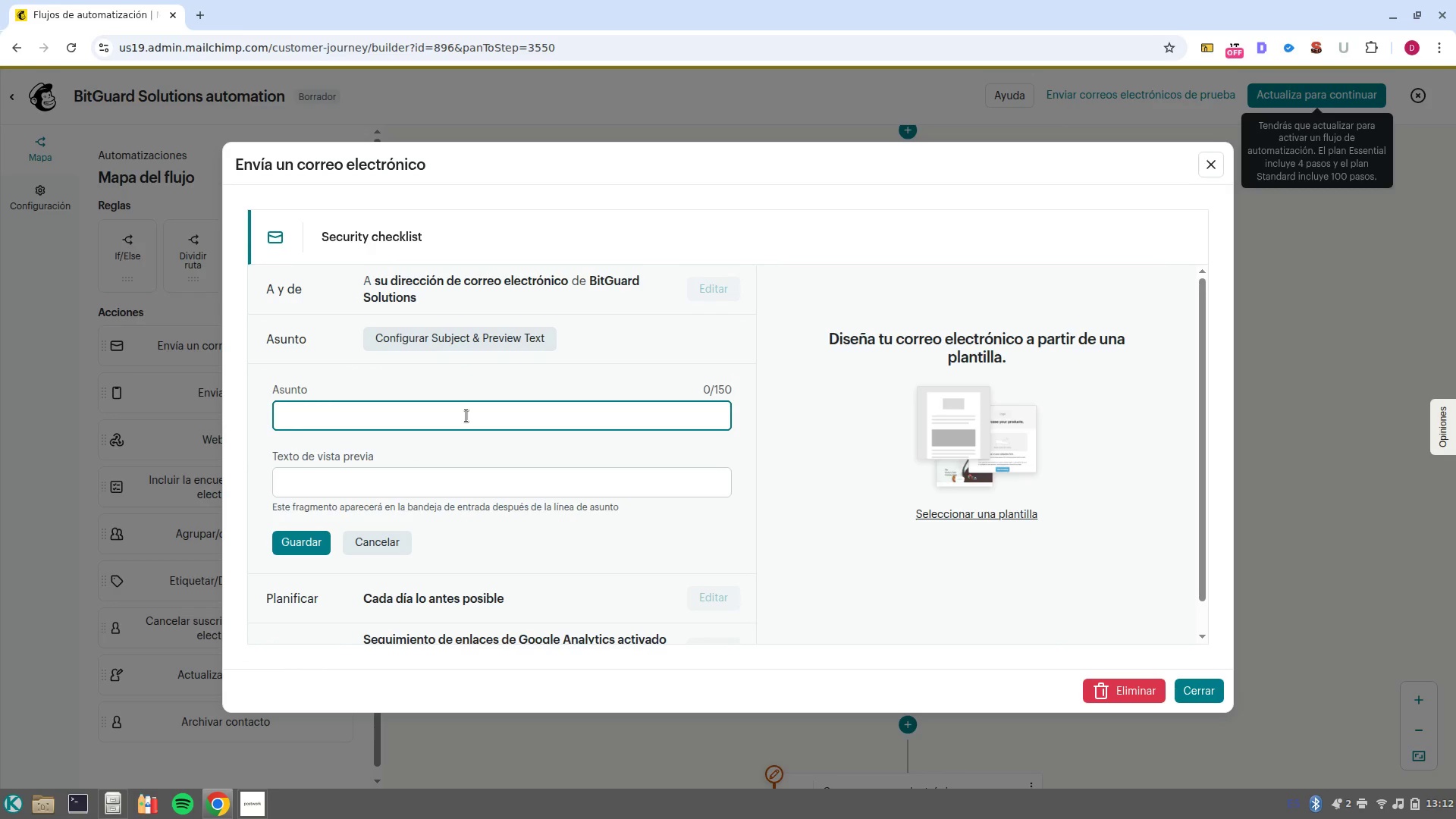 
type(How we secured a firm similar tyo)
key(Backspace)
key(Backspace)
type(o )
 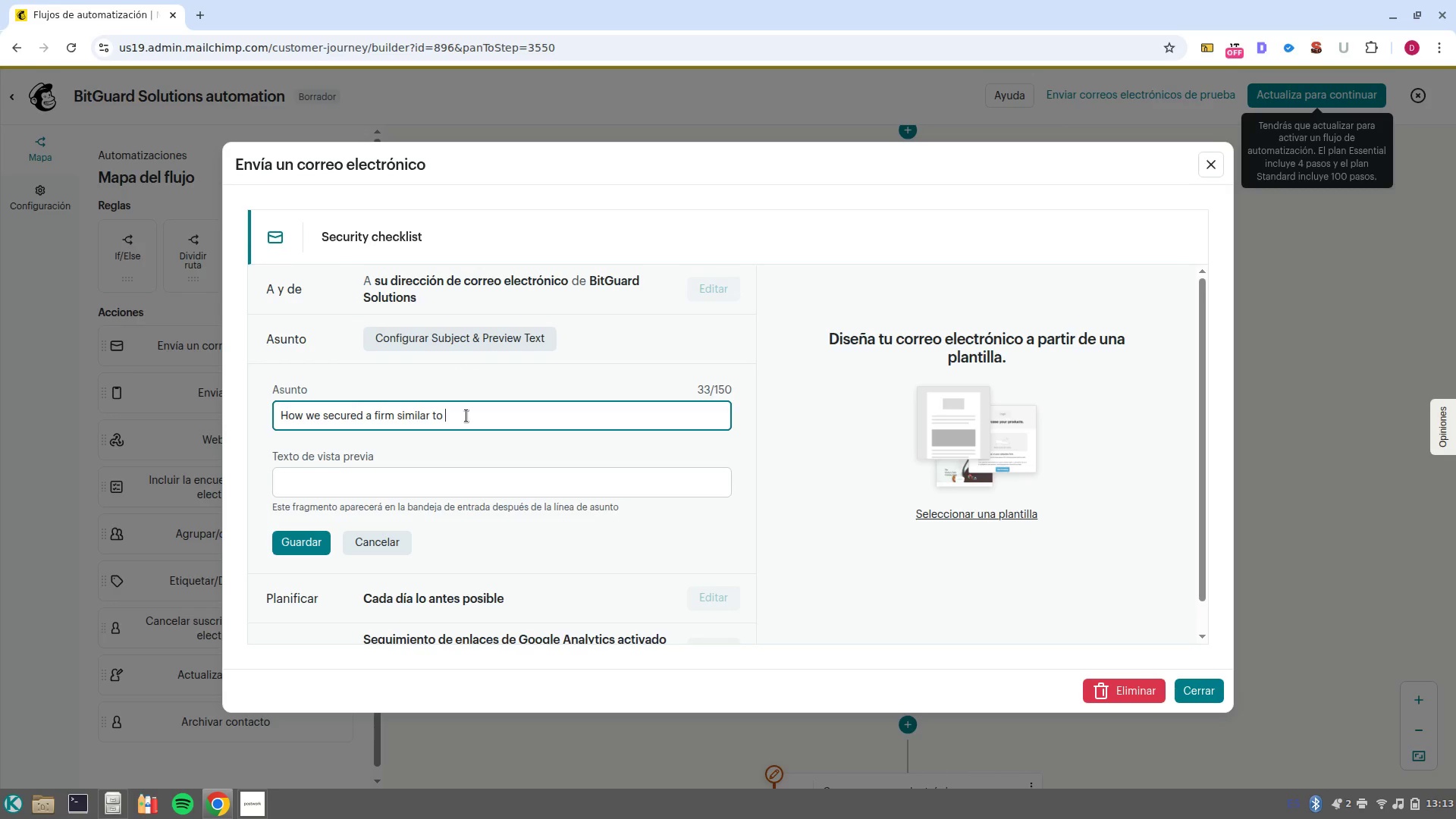 
hold_key(key=ShiftRight, duration=0.74)
 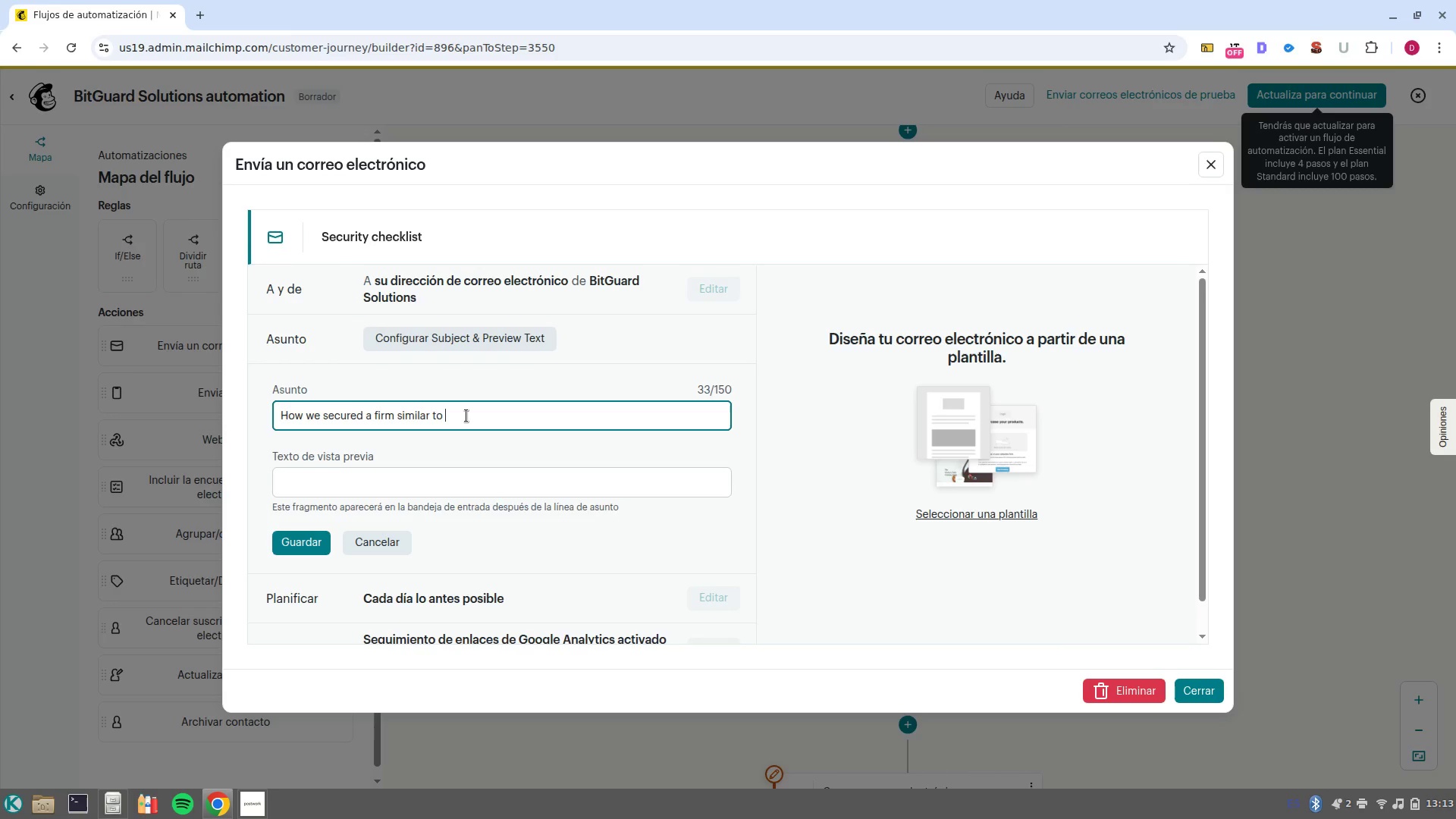 
key(Alt+AltRight)
 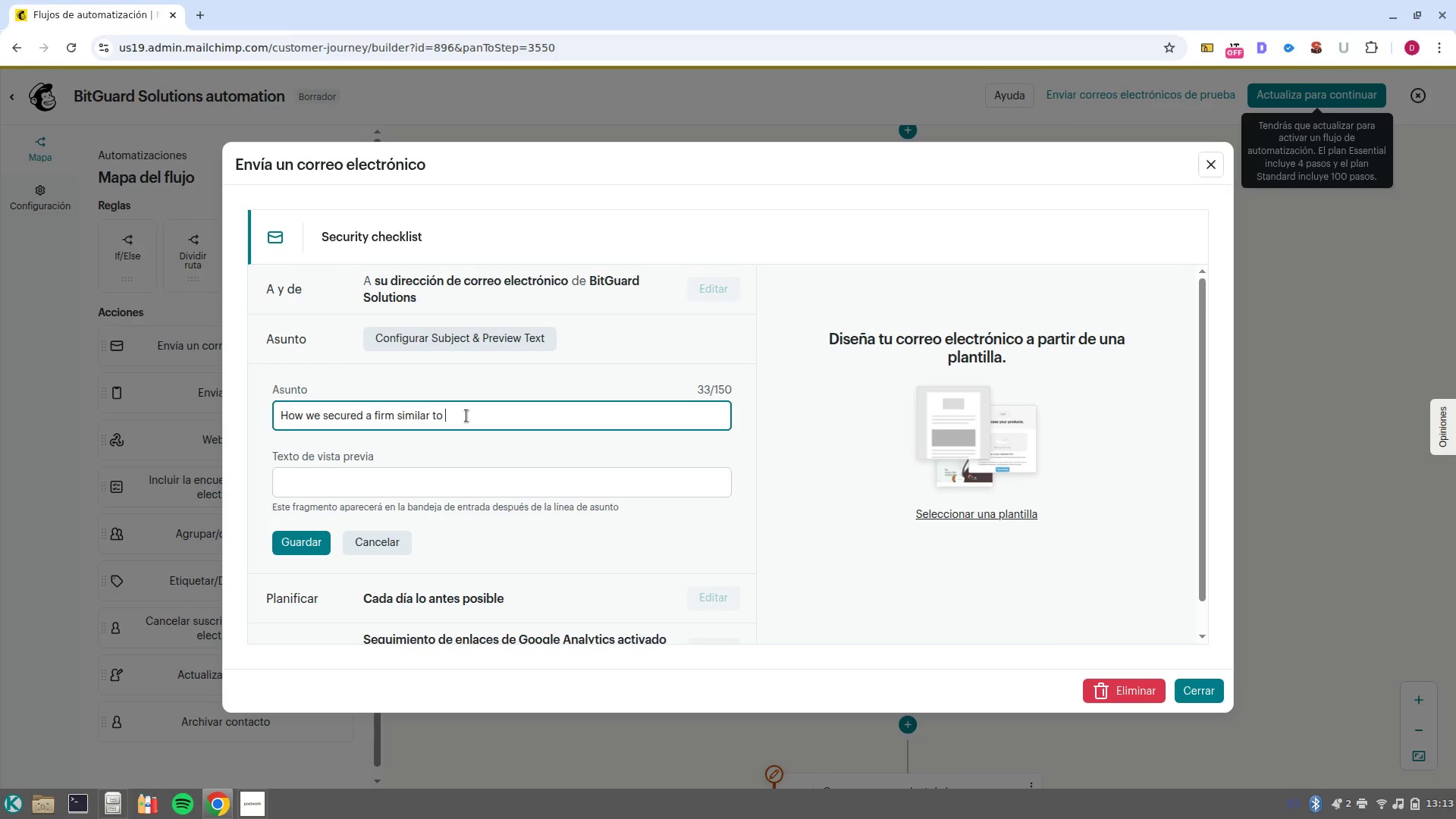 
key(Alt+1)
 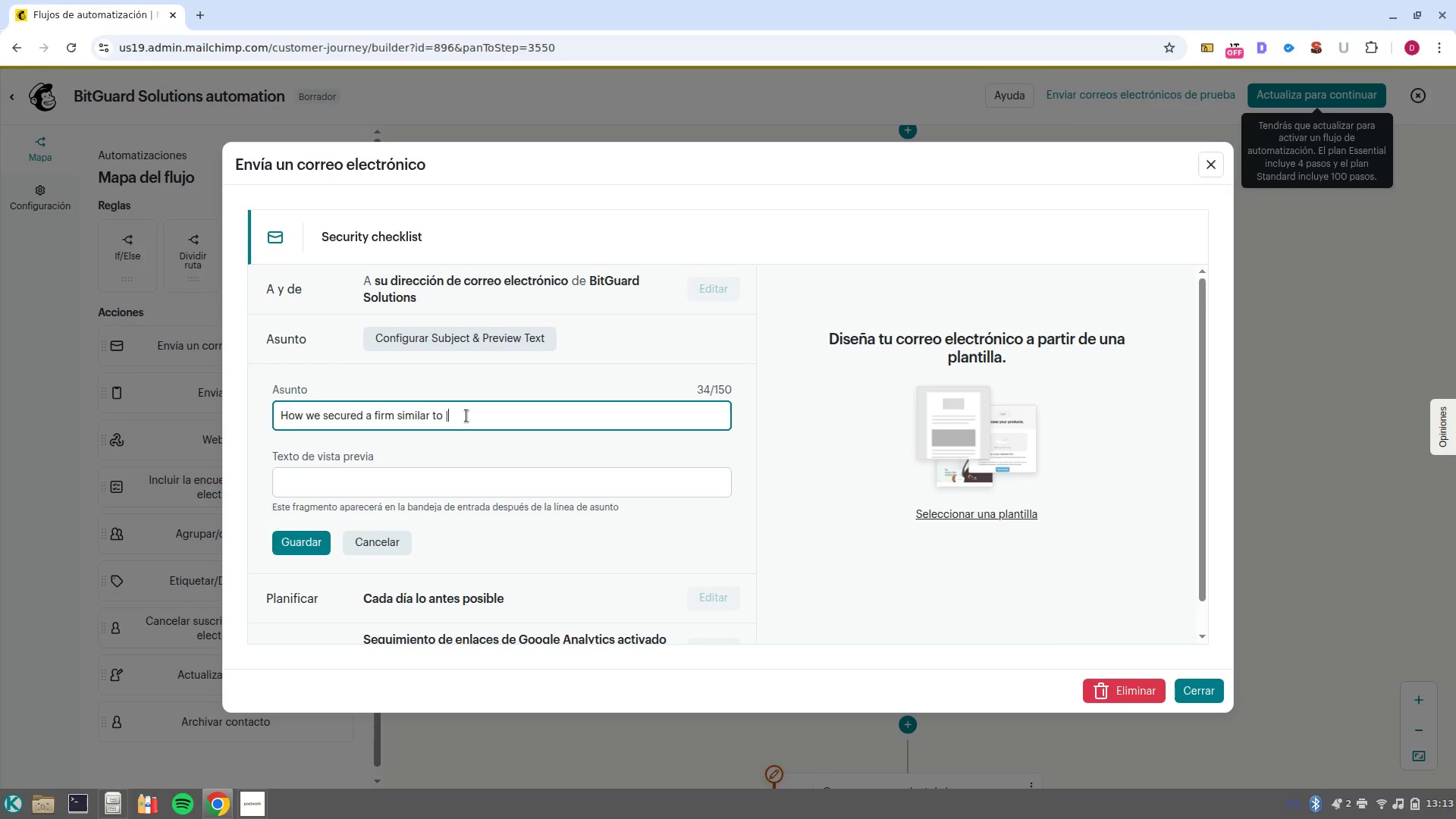 
key(Enter)
 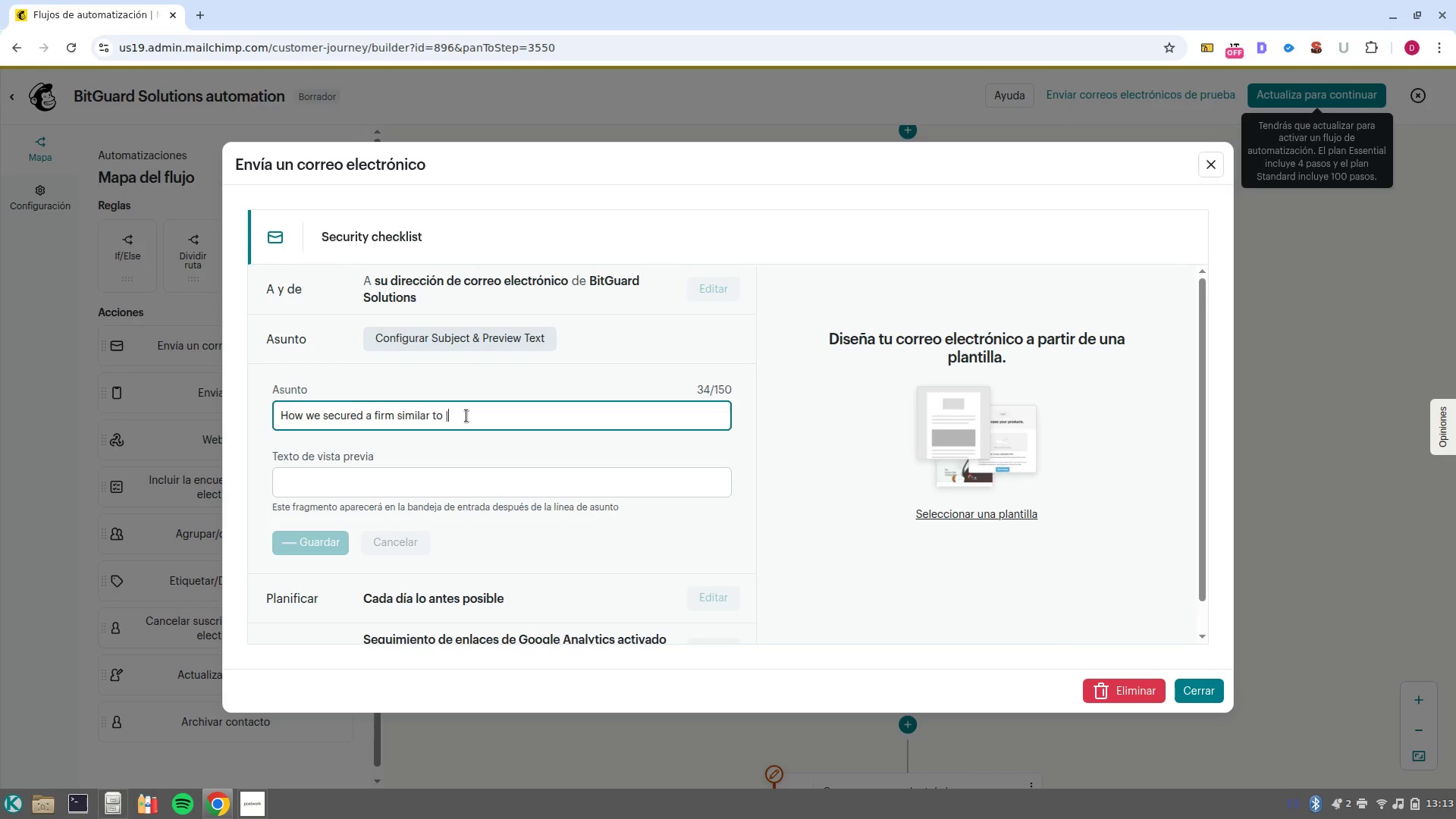 
type(]COMPANY)
 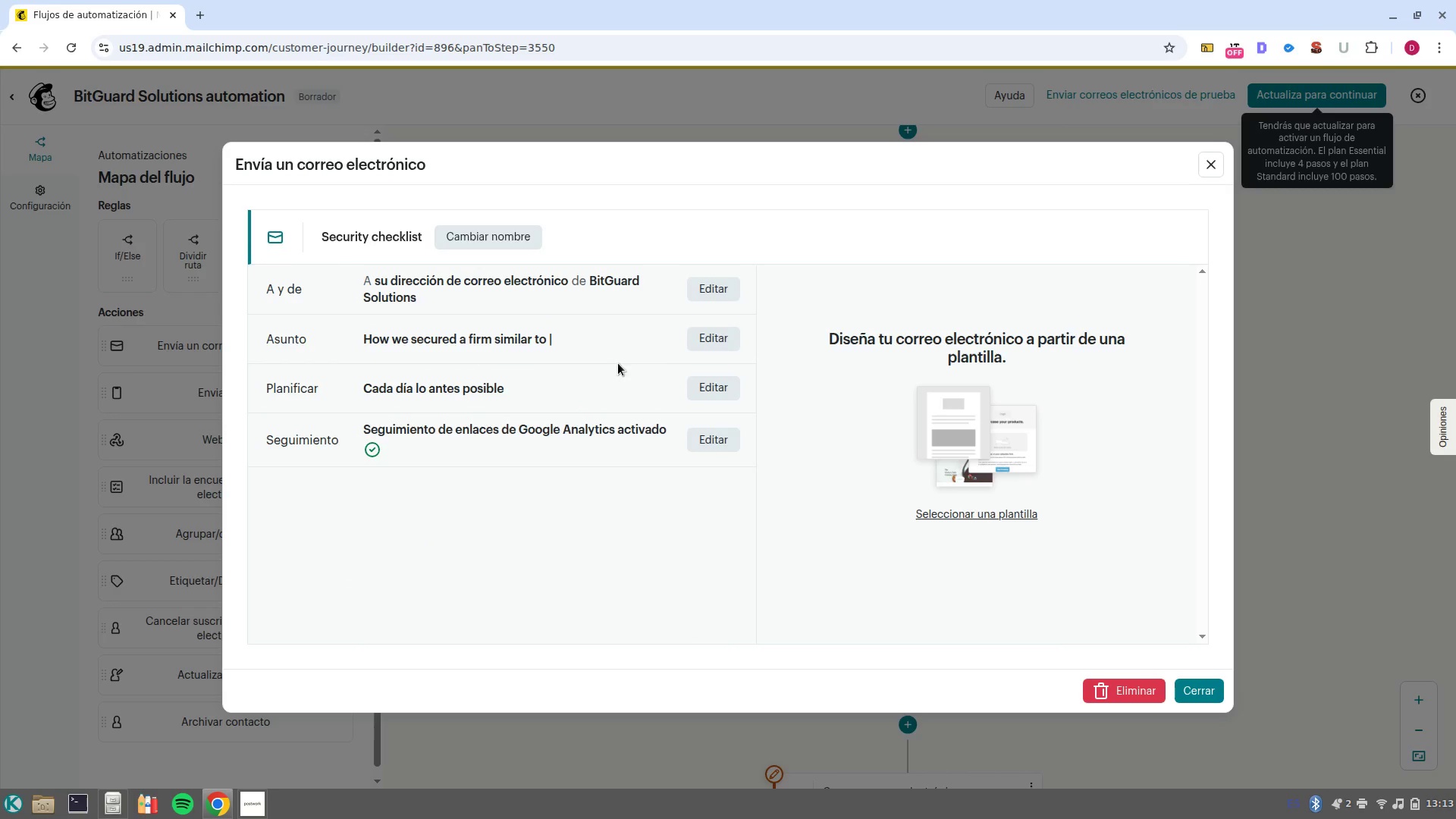 
left_click([697, 338])
 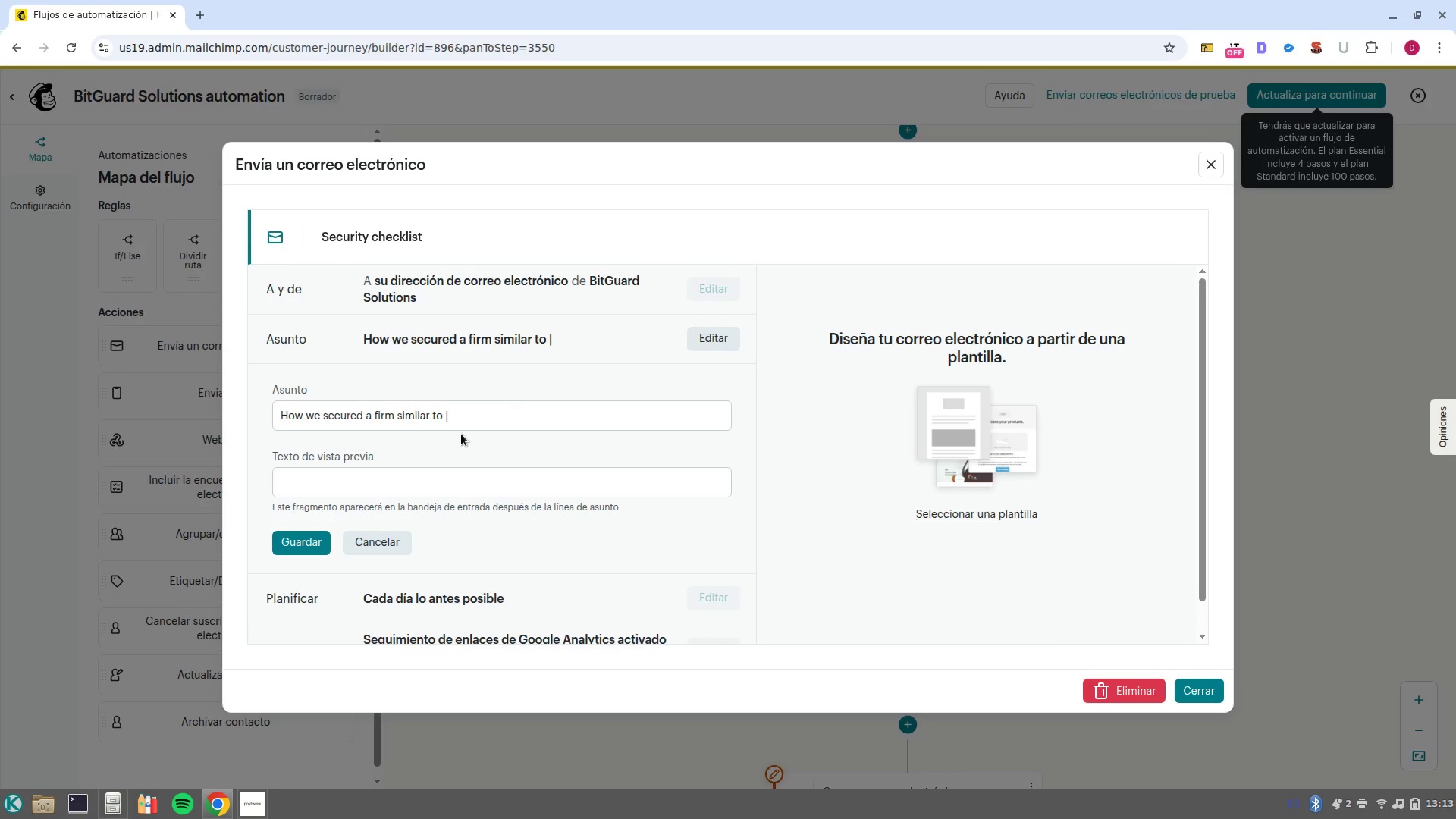 
left_click([469, 415])
 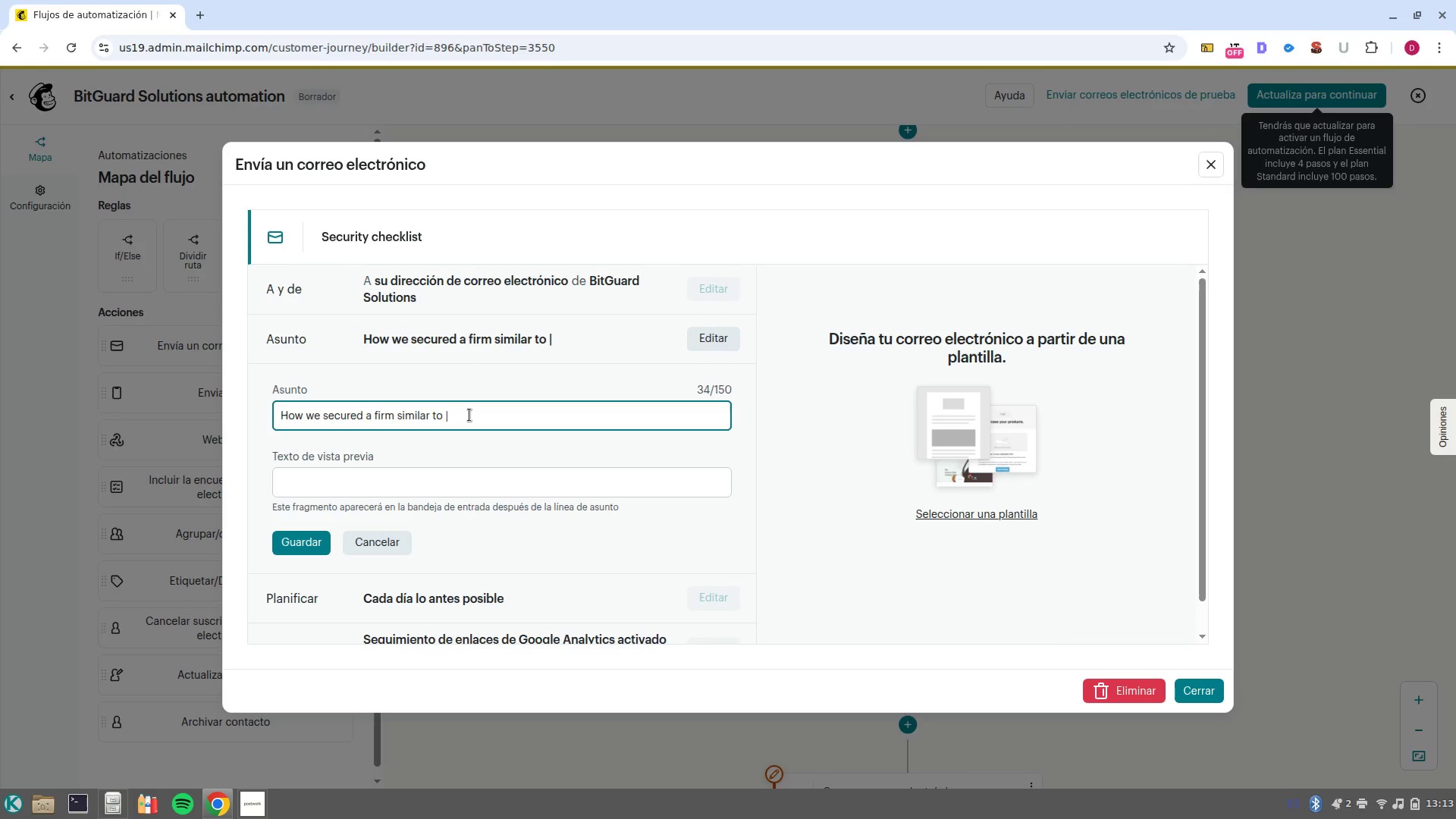 
type(COMPANY1})
 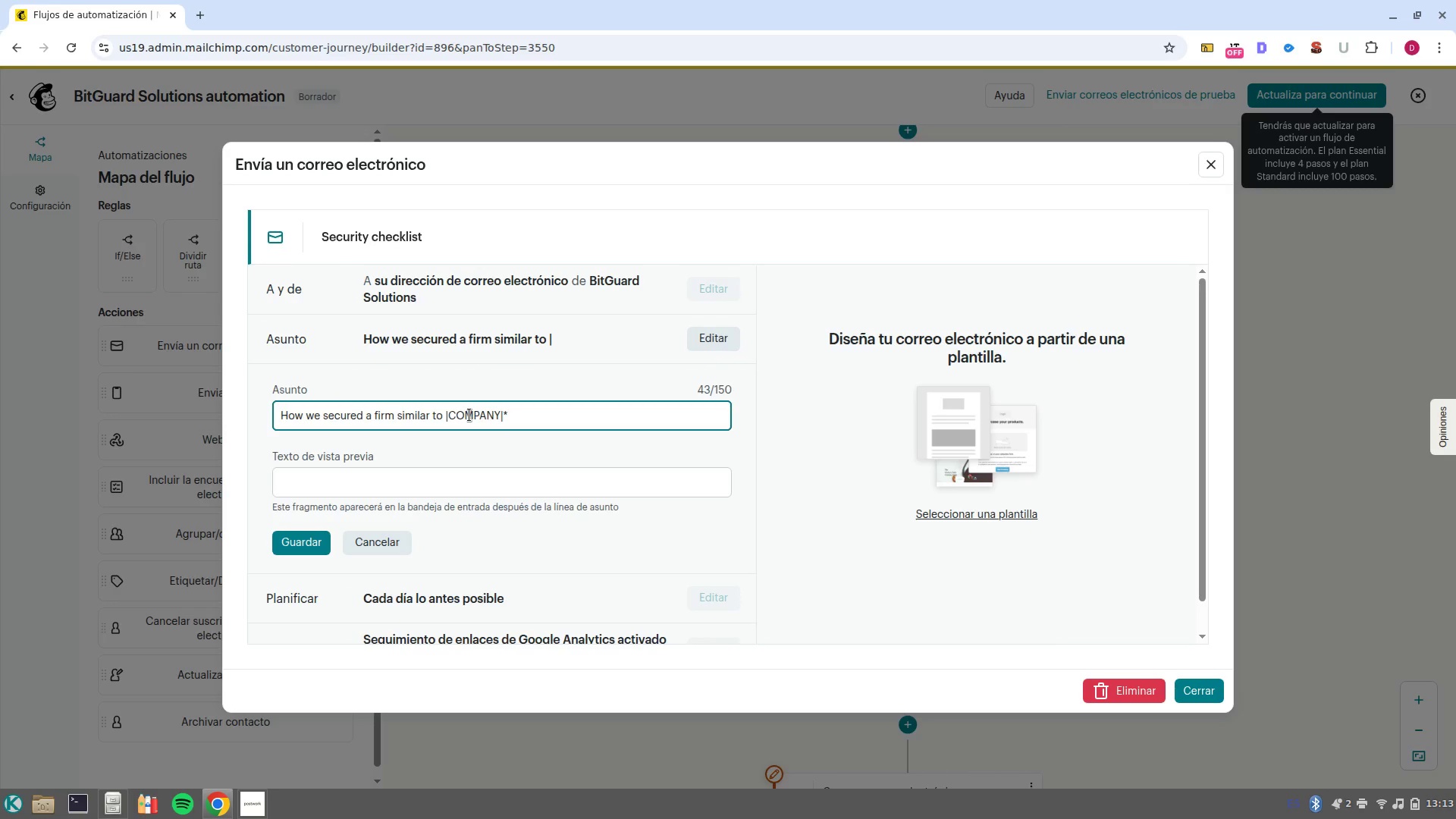 
hold_key(key=AltRight, duration=0.36)
 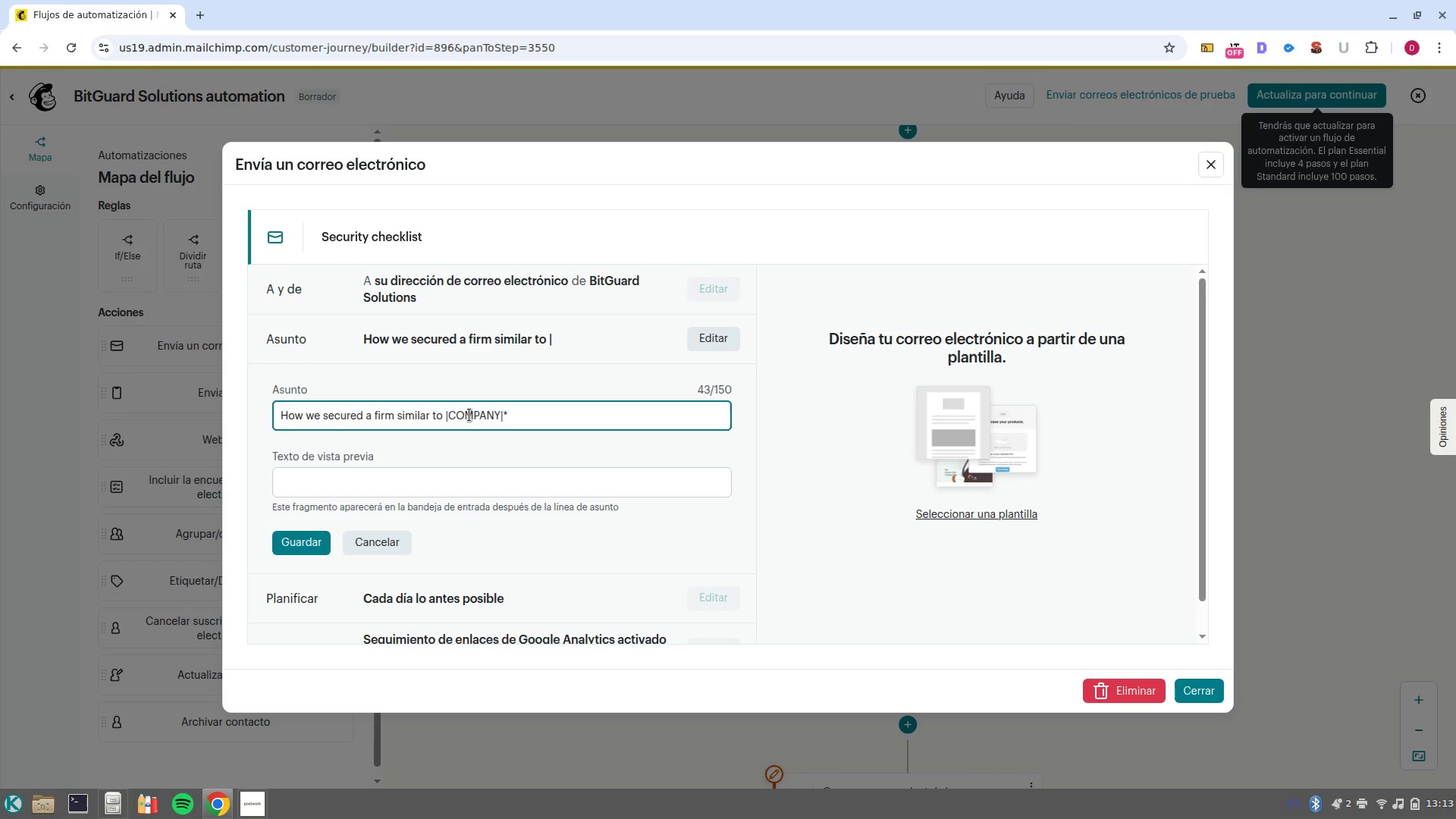 
left_click([573, 481])
 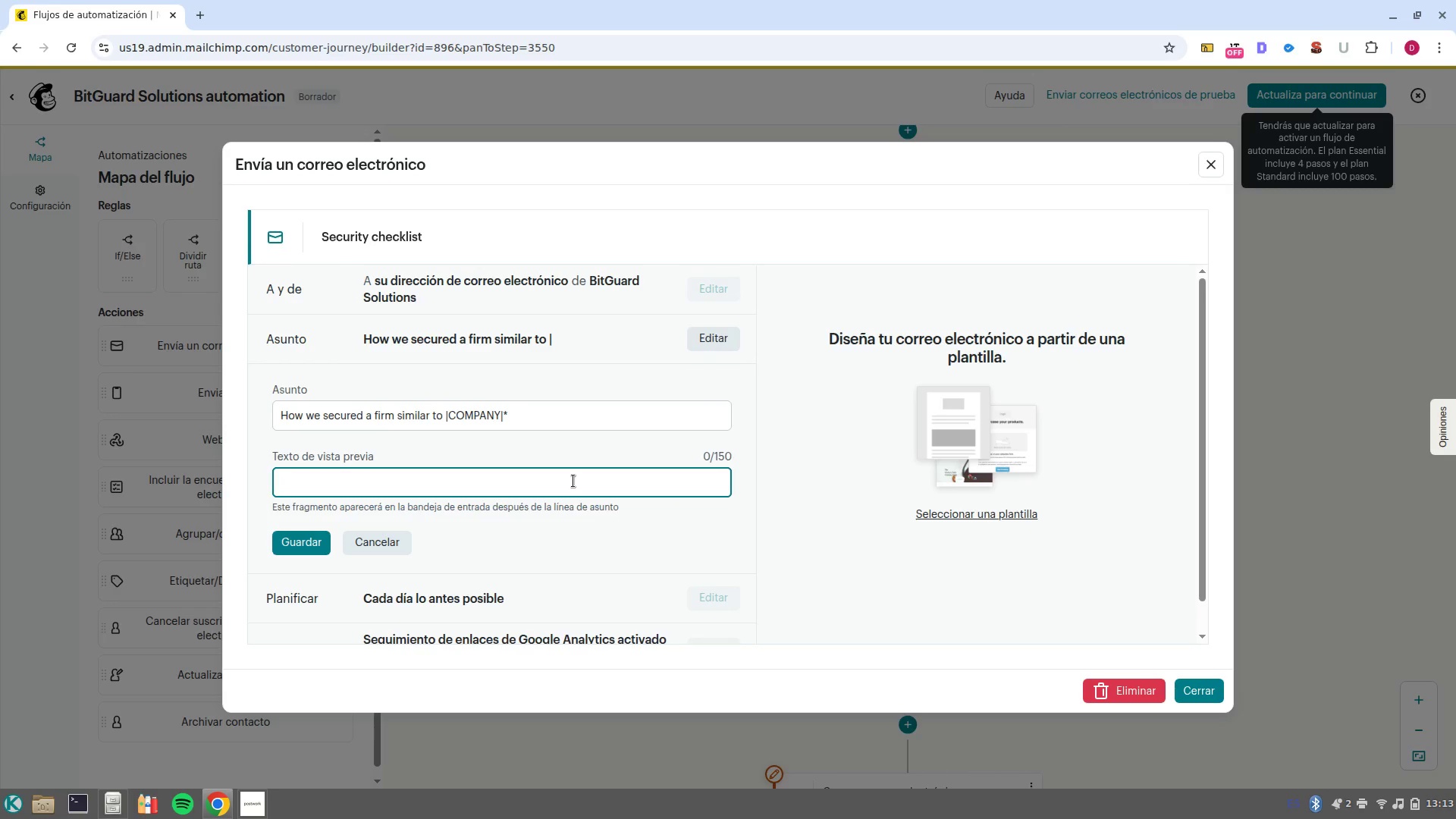 
wait(6.07)
 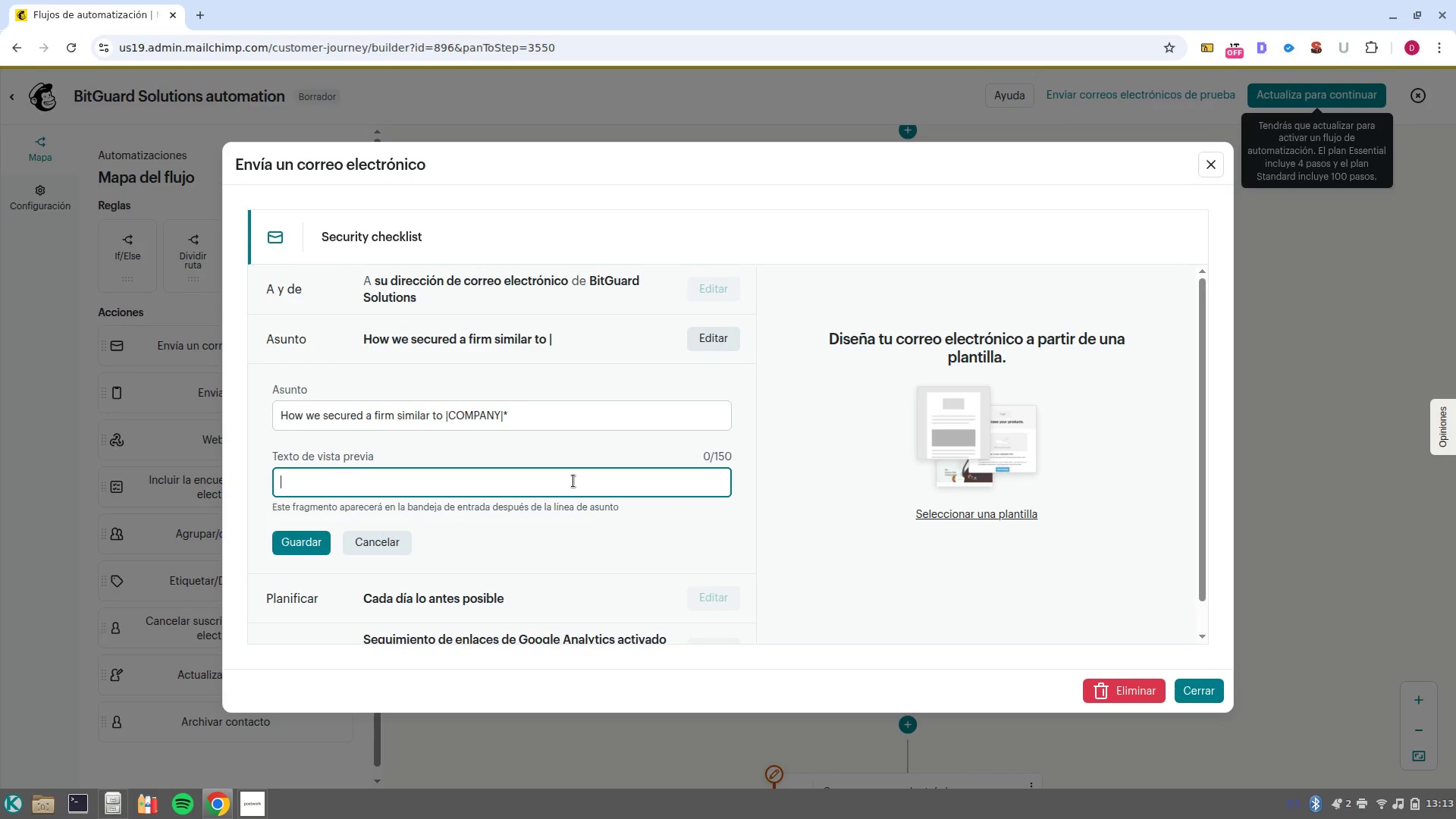 
left_click([309, 544])
 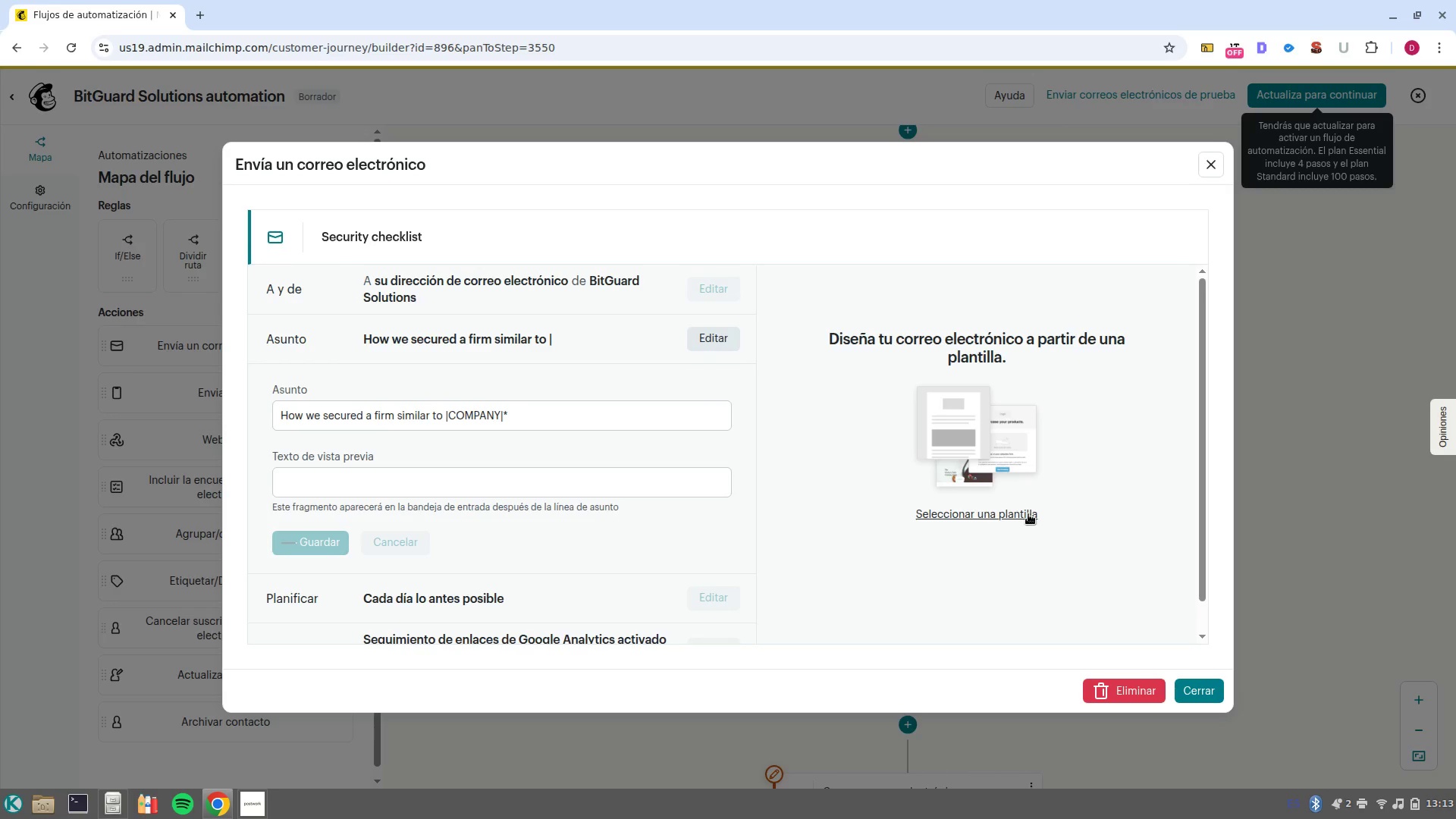 
left_click([1027, 514])
 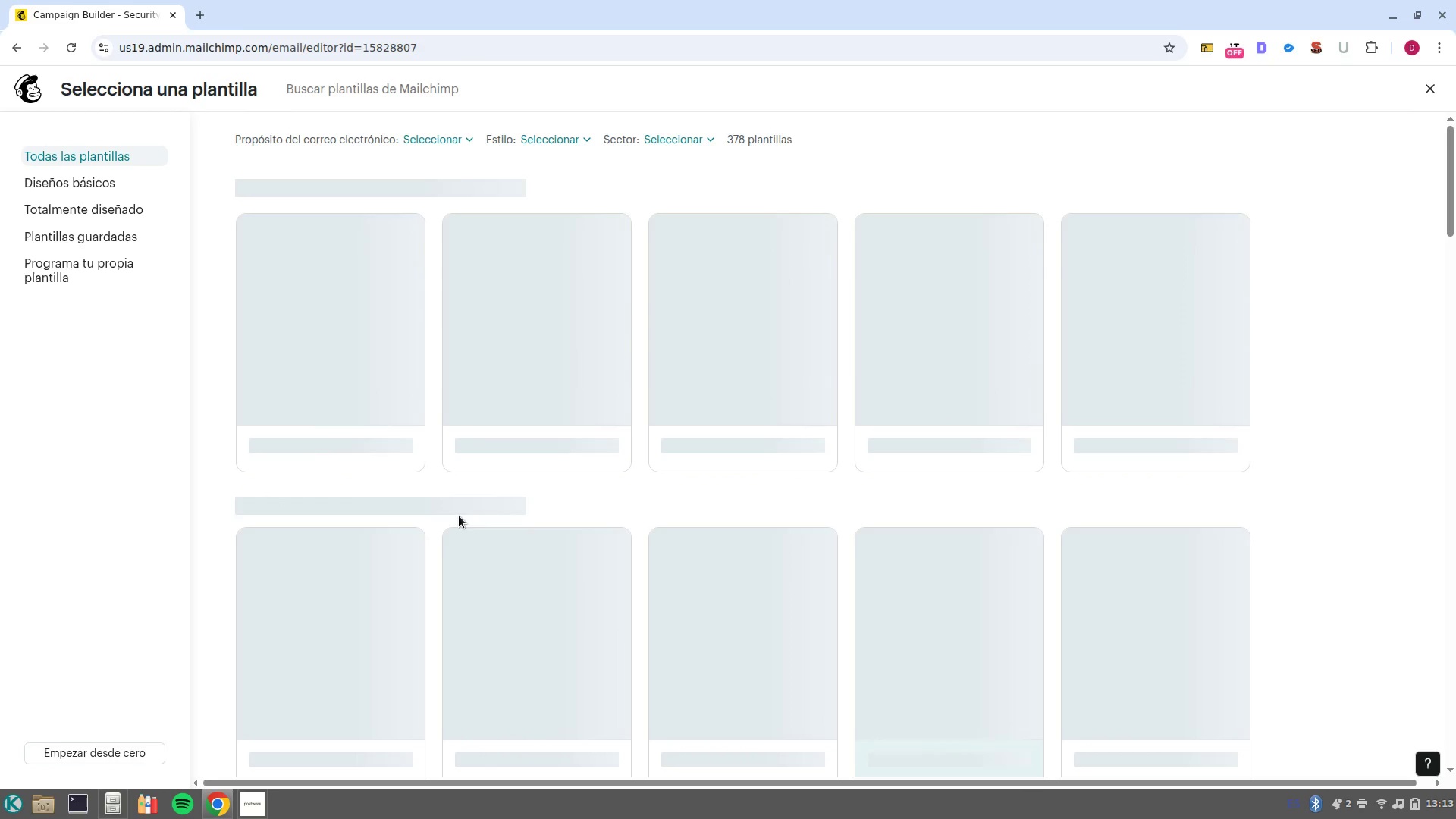 
wait(7.14)
 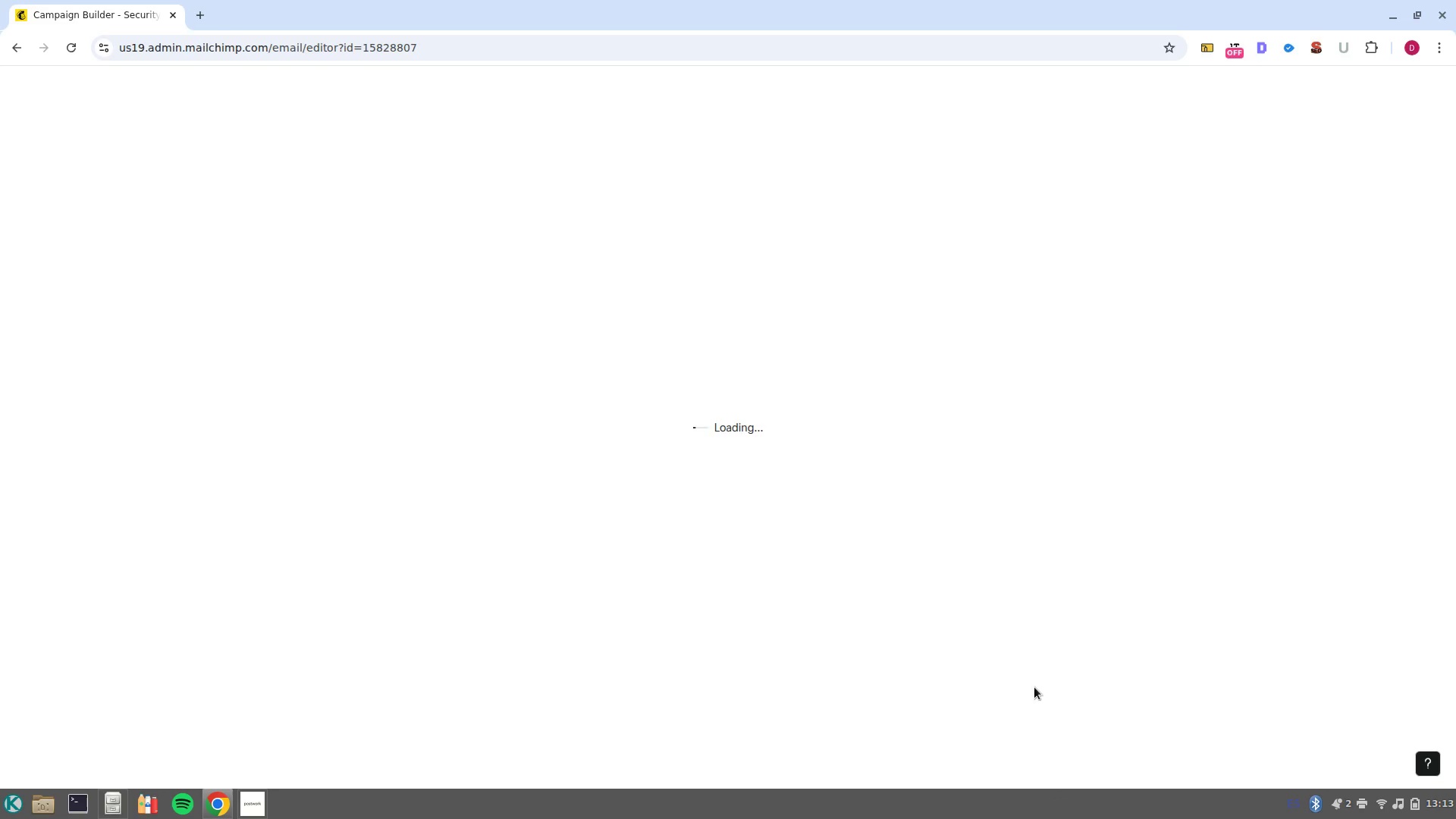 
left_click([331, 353])
 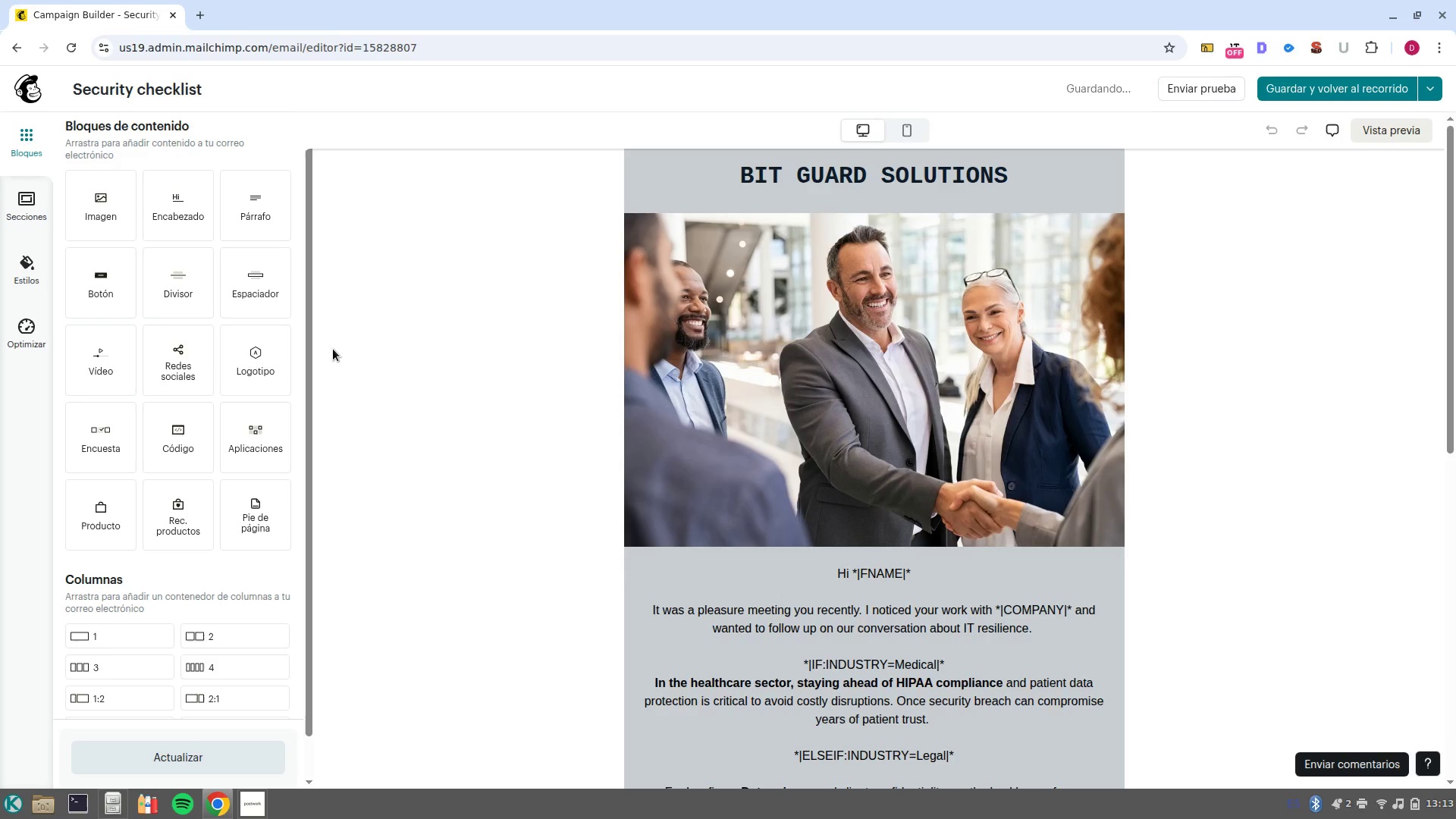 
wait(6.67)
 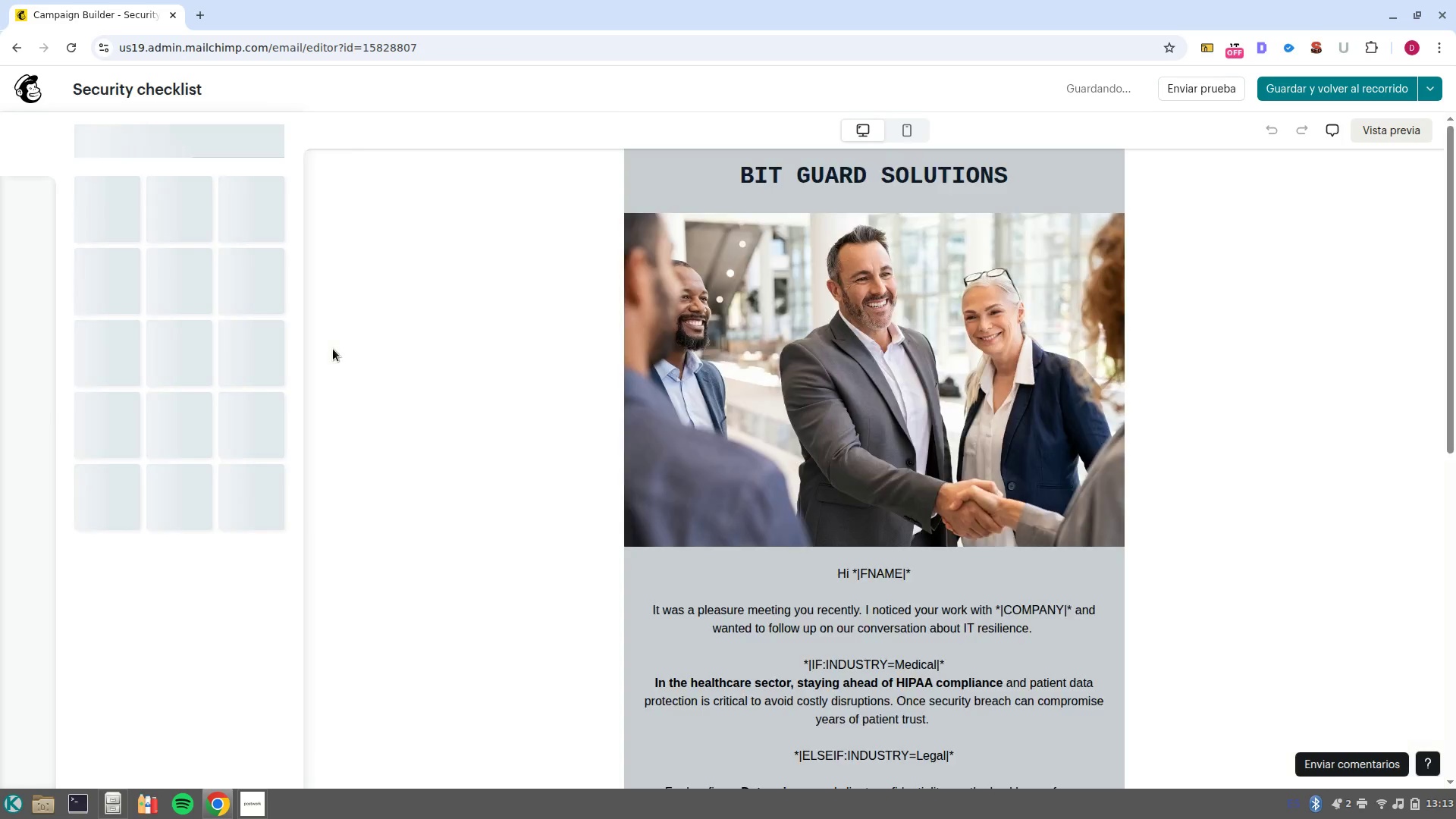 
scroll: coordinate [962, 715], scroll_direction: down, amount: 5.0
 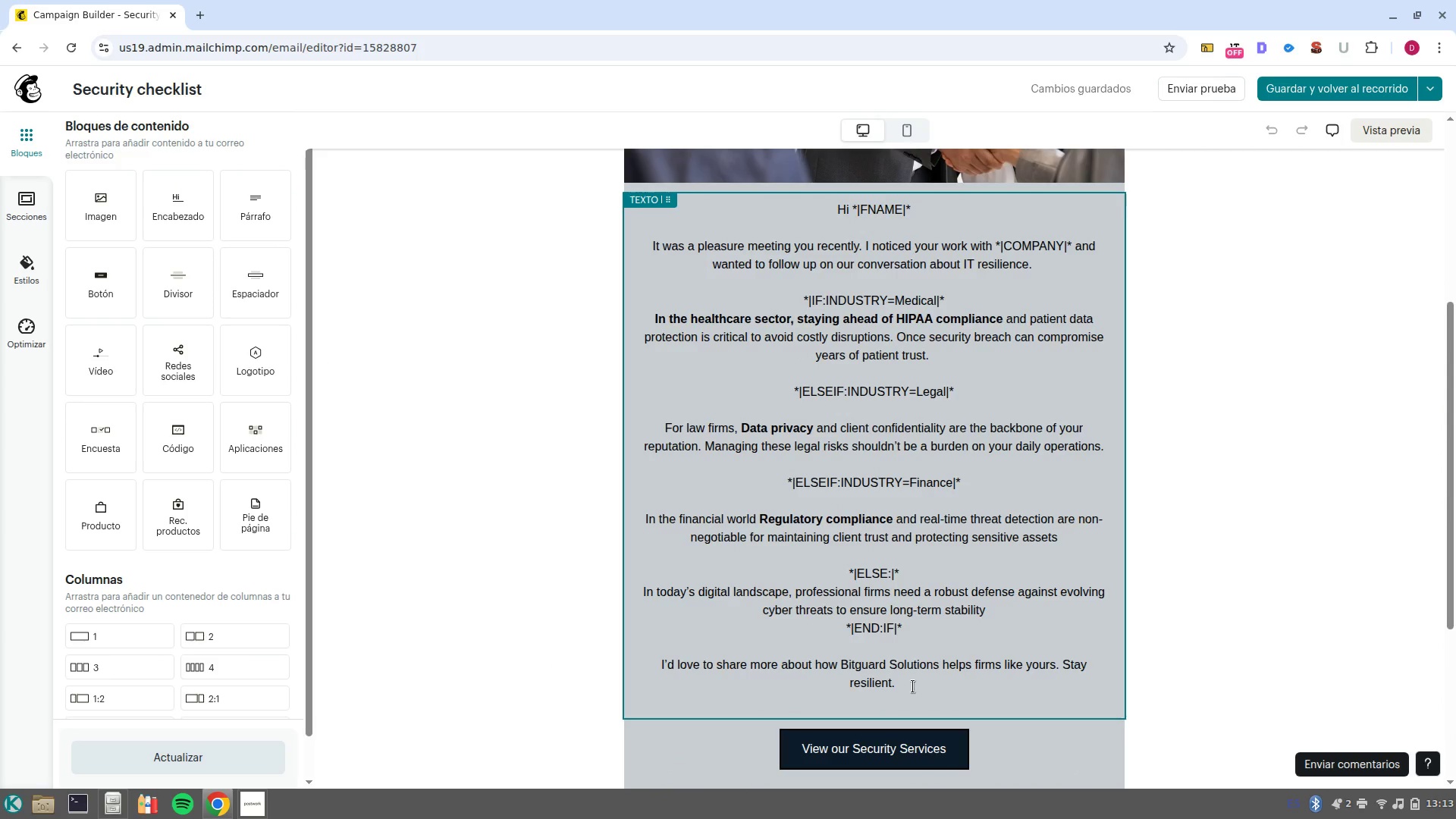 
left_click_drag(start_coordinate=[914, 684], to_coordinate=[652, 245])
 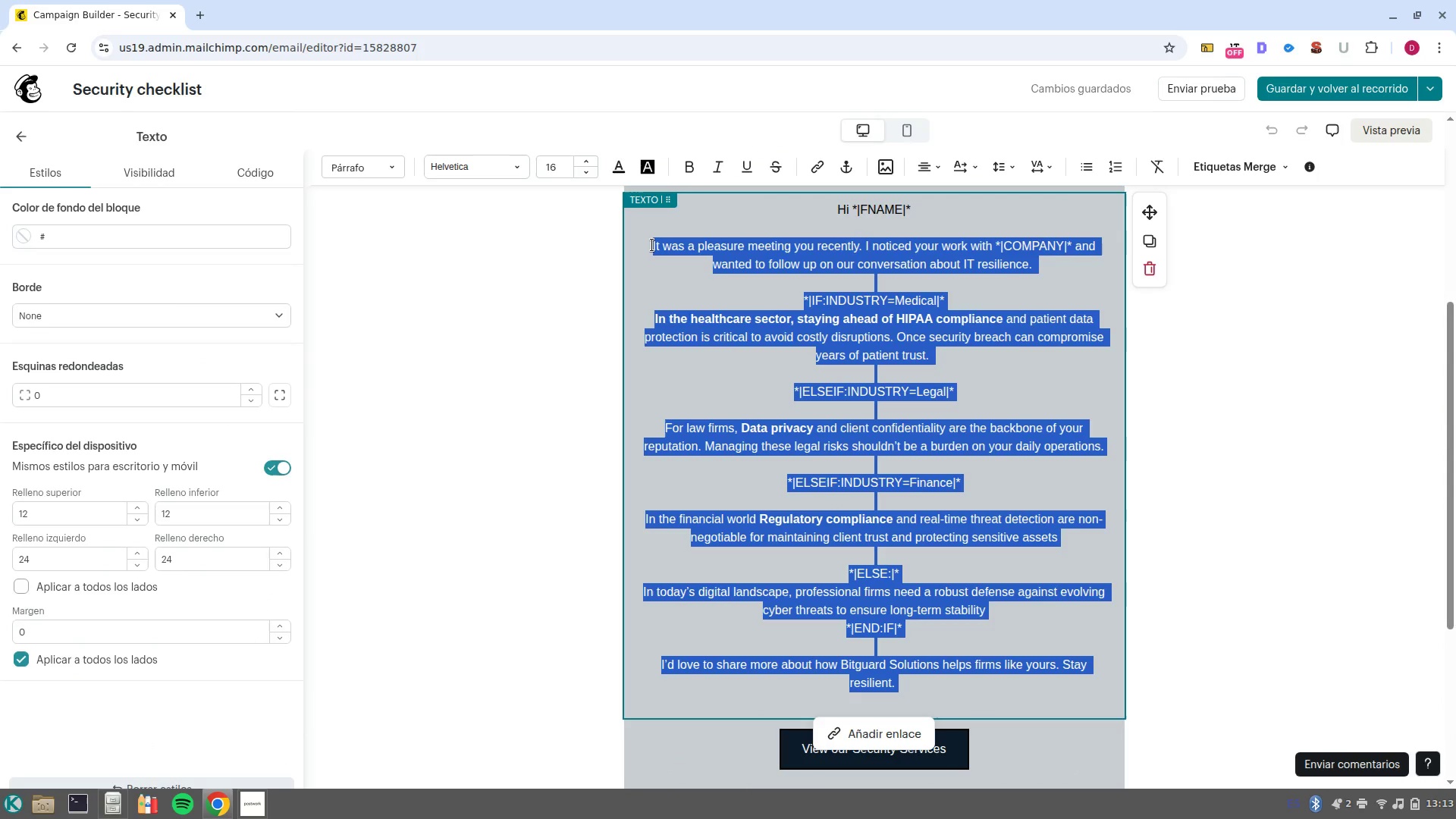 
key(Backspace)
 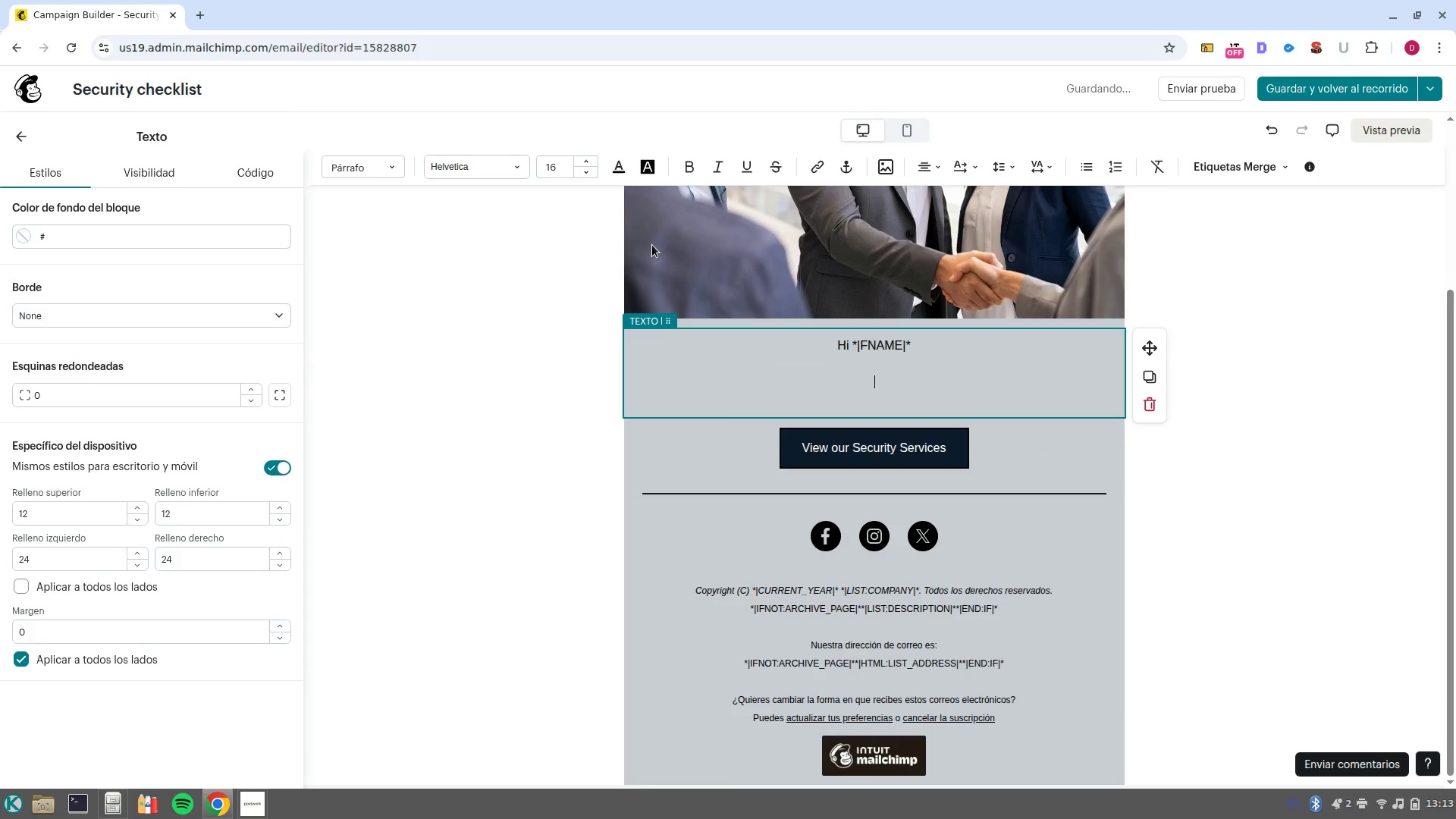 
type(Results speak lauder than words. At Birgua)
key(Backspace)
key(Backspace)
key(Backspace)
key(Backspace)
type(tGuard Solutions, we don-t just @fix computers@ )
 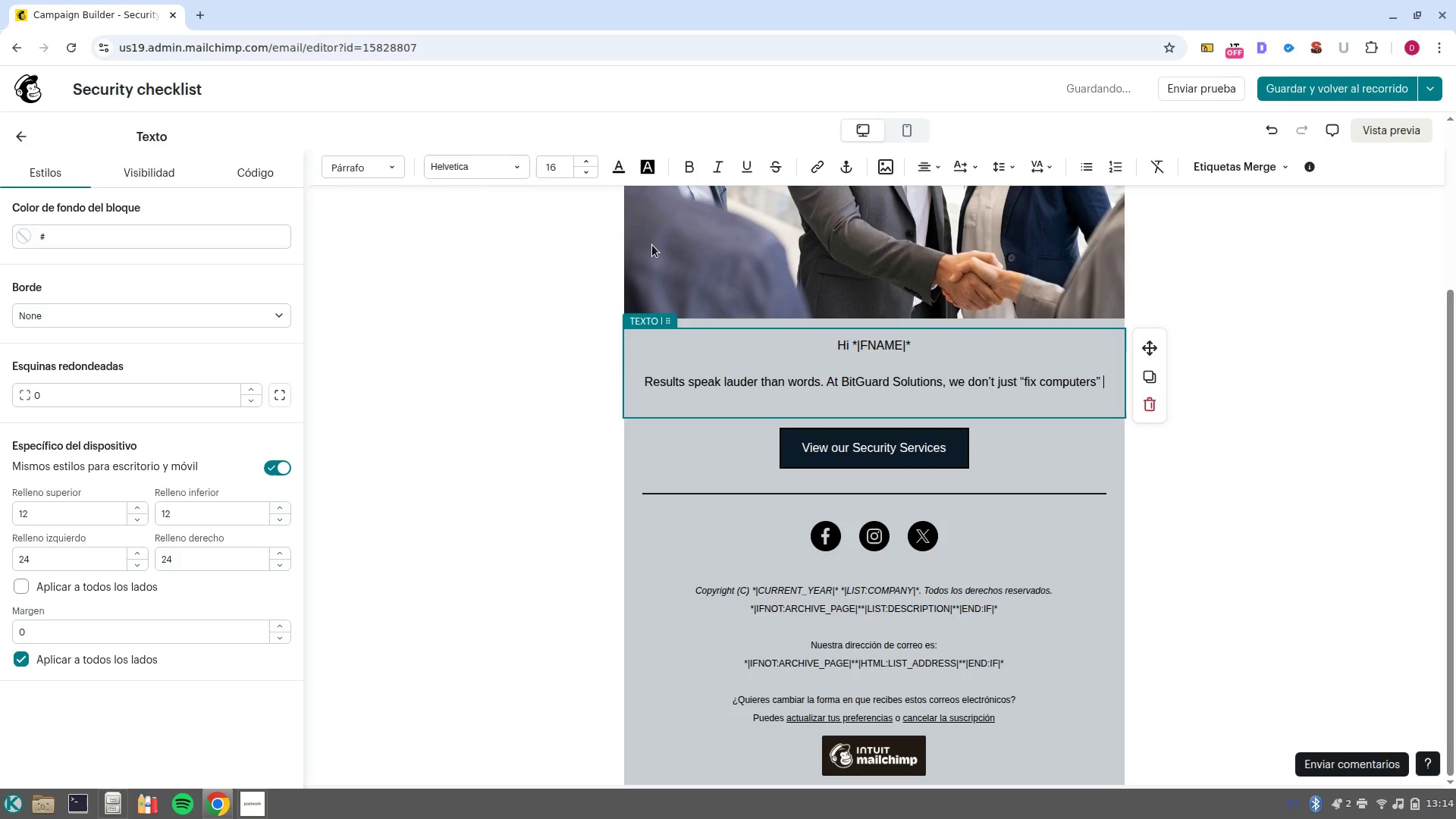 
wait(7.42)
 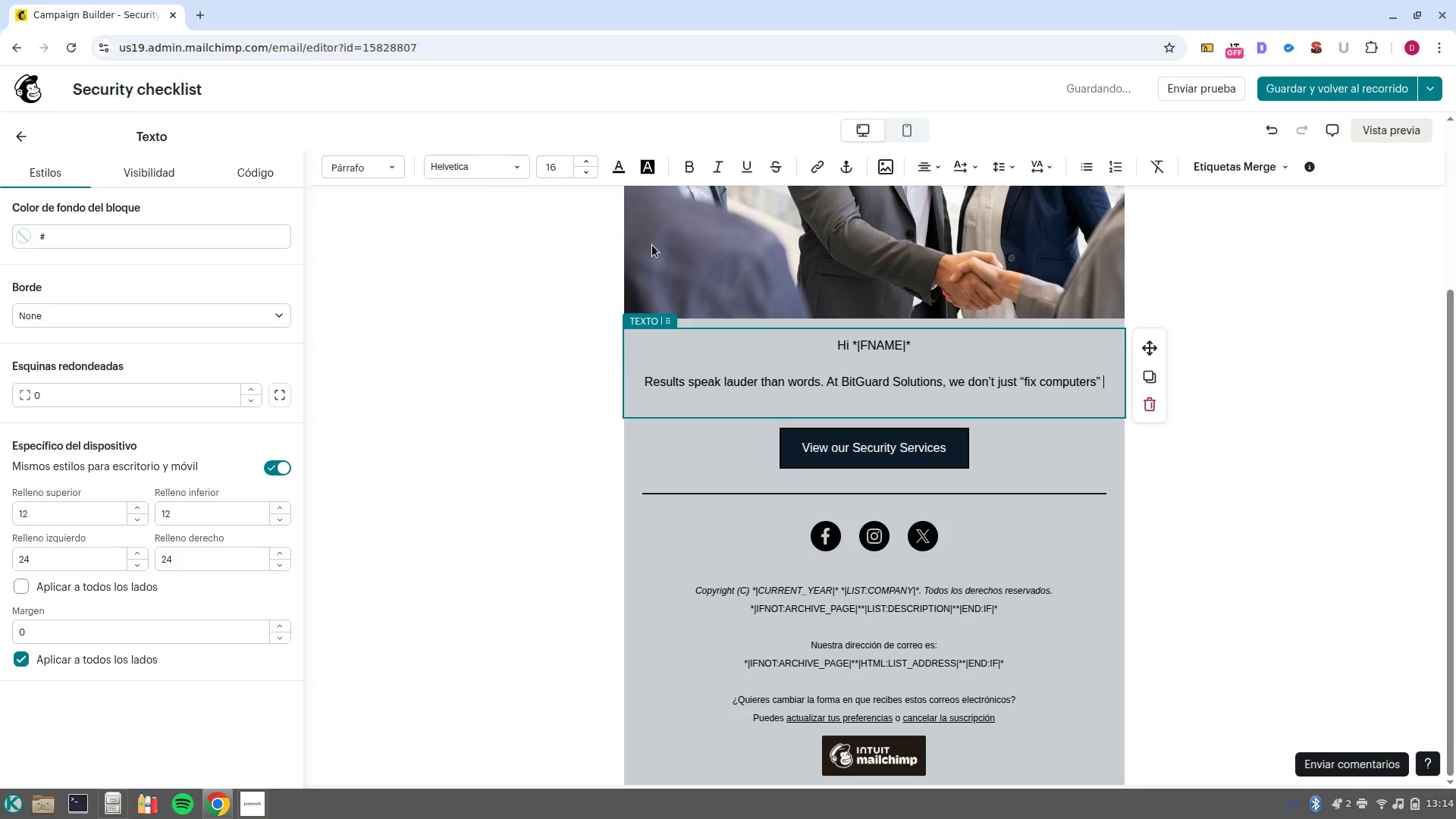 
type(we hace an historial proof )
 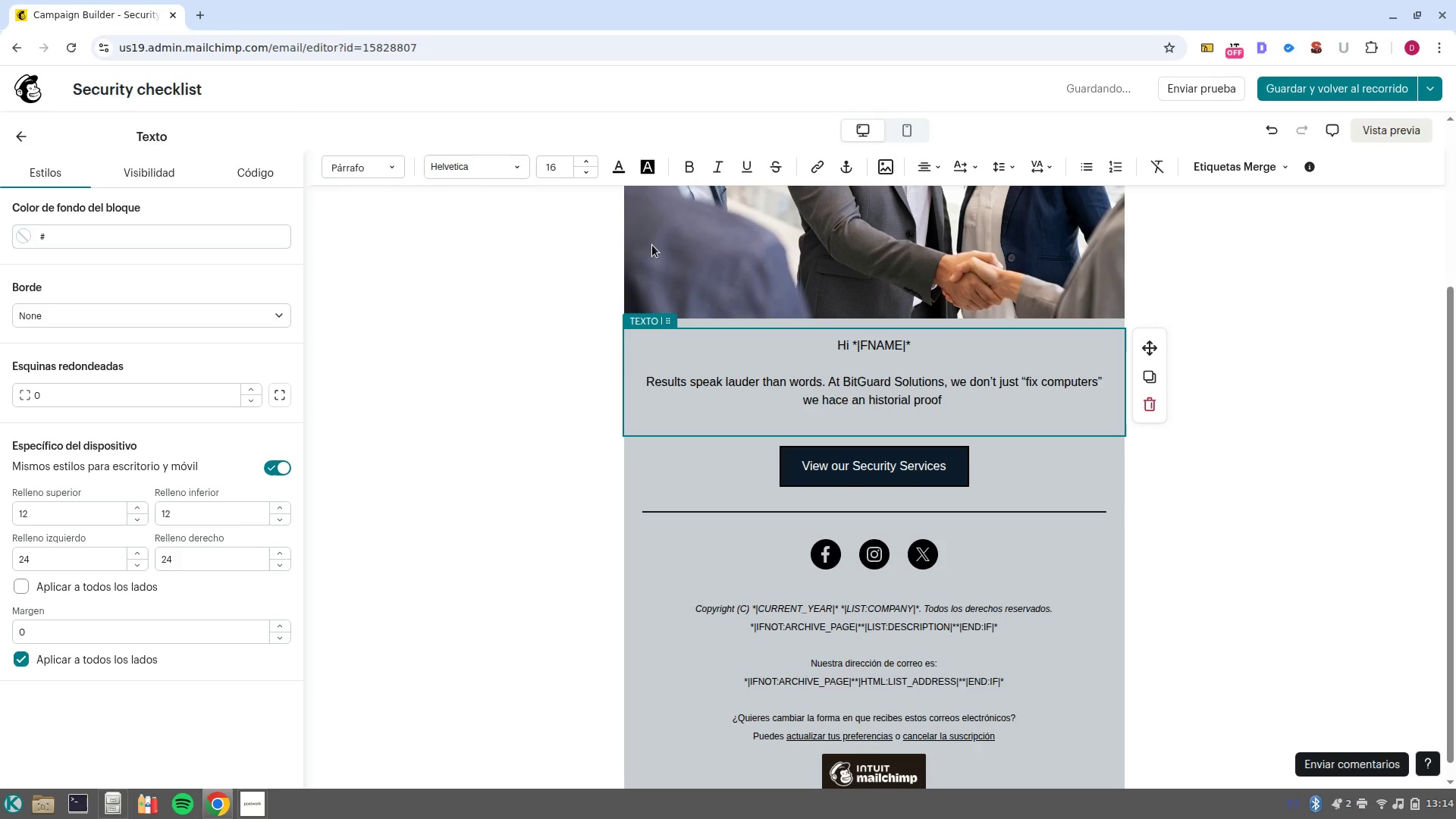 
key(Backspace)
 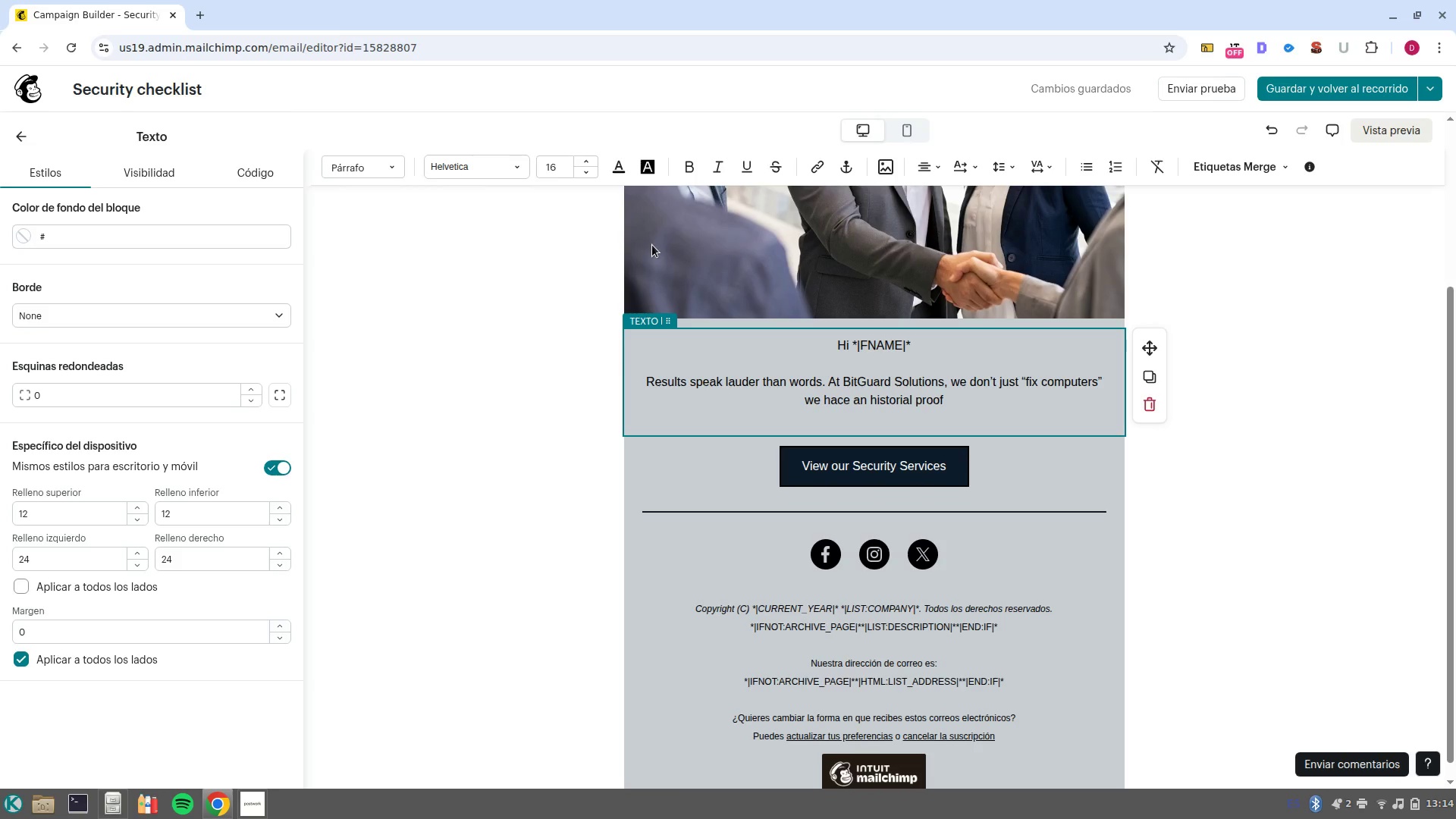 
wait(6.26)
 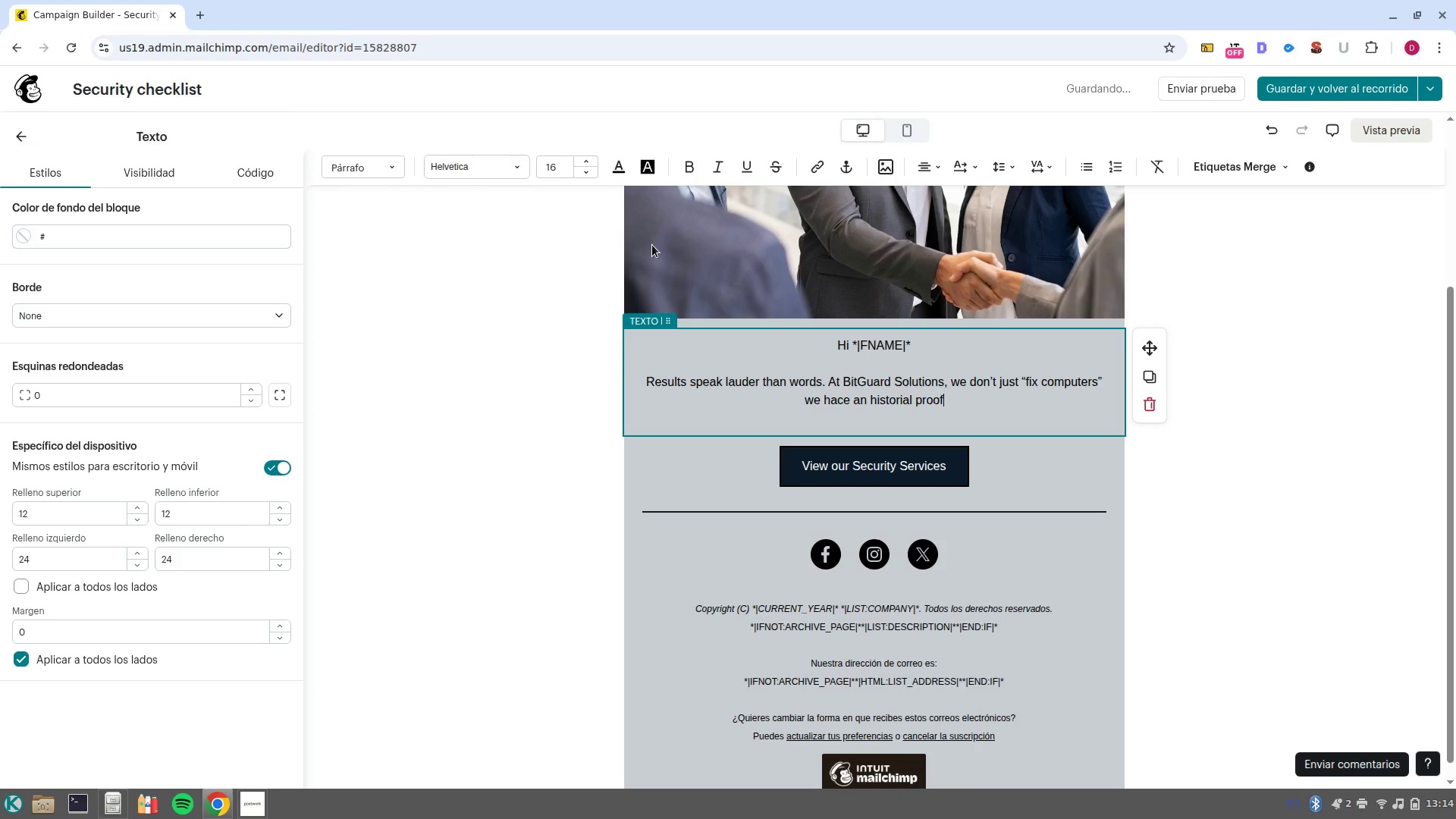 
type( saving the operativity of )
 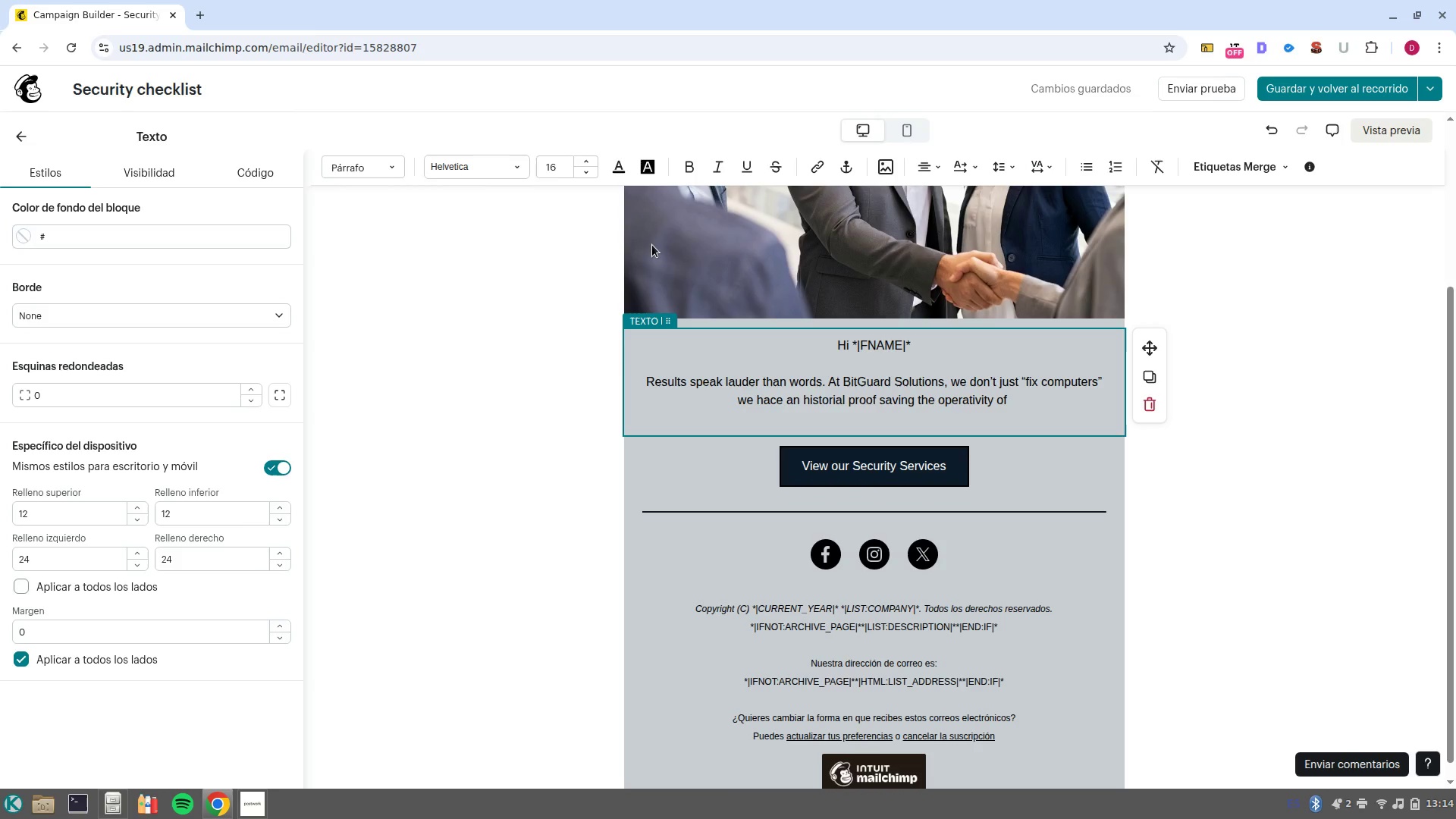 
wait(7.29)
 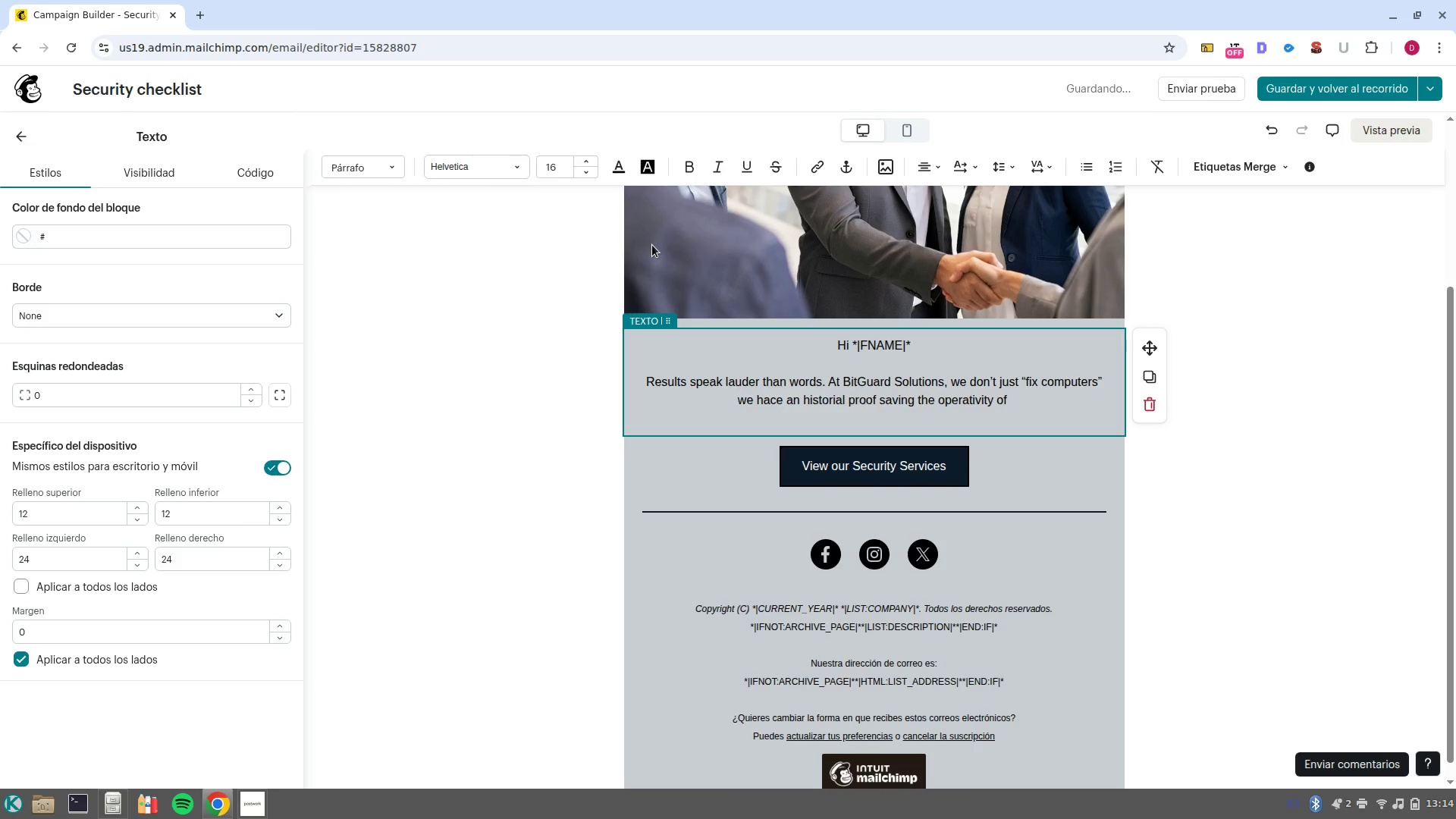 
type(diferents companys )
 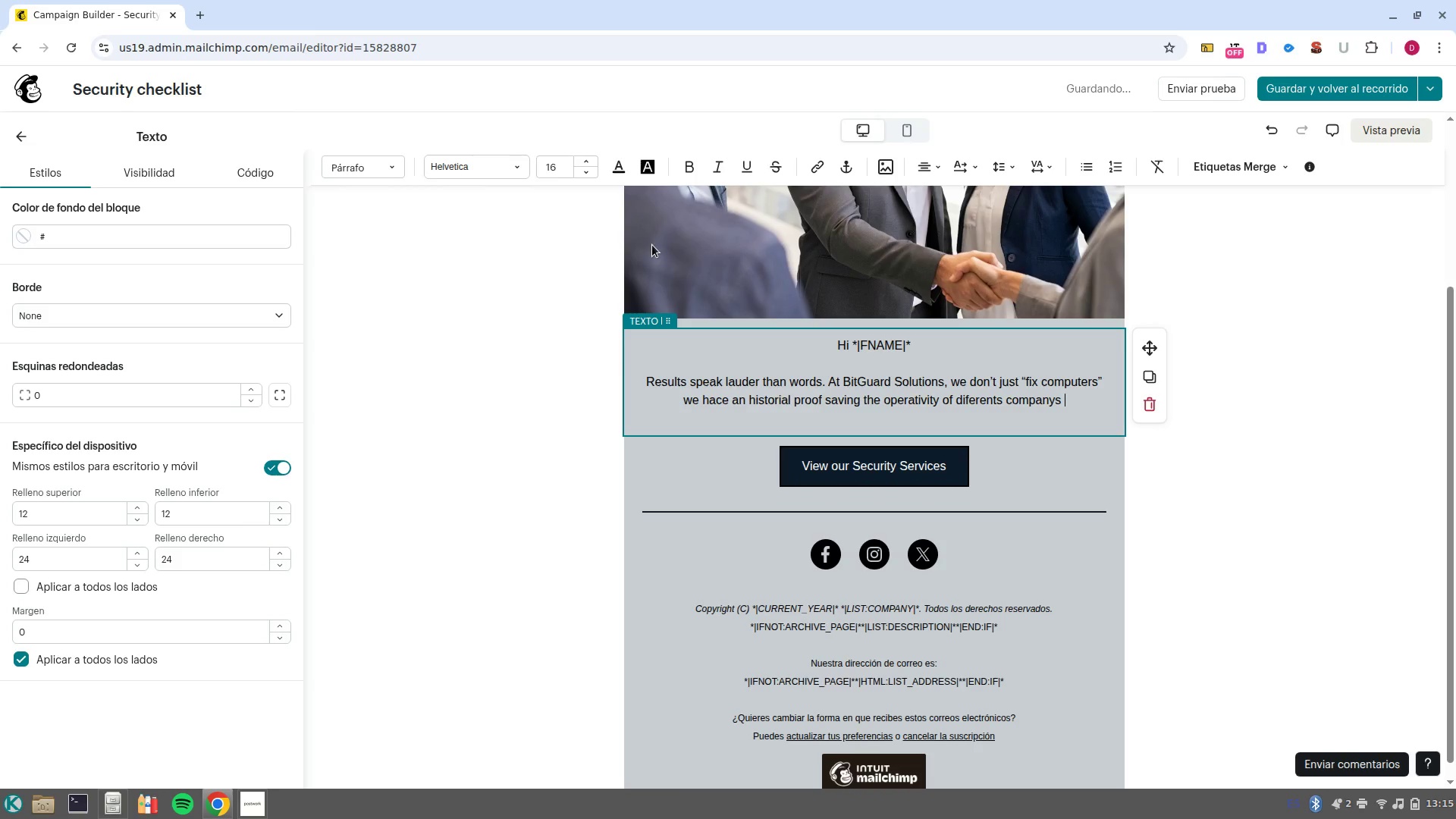 
wait(11.12)
 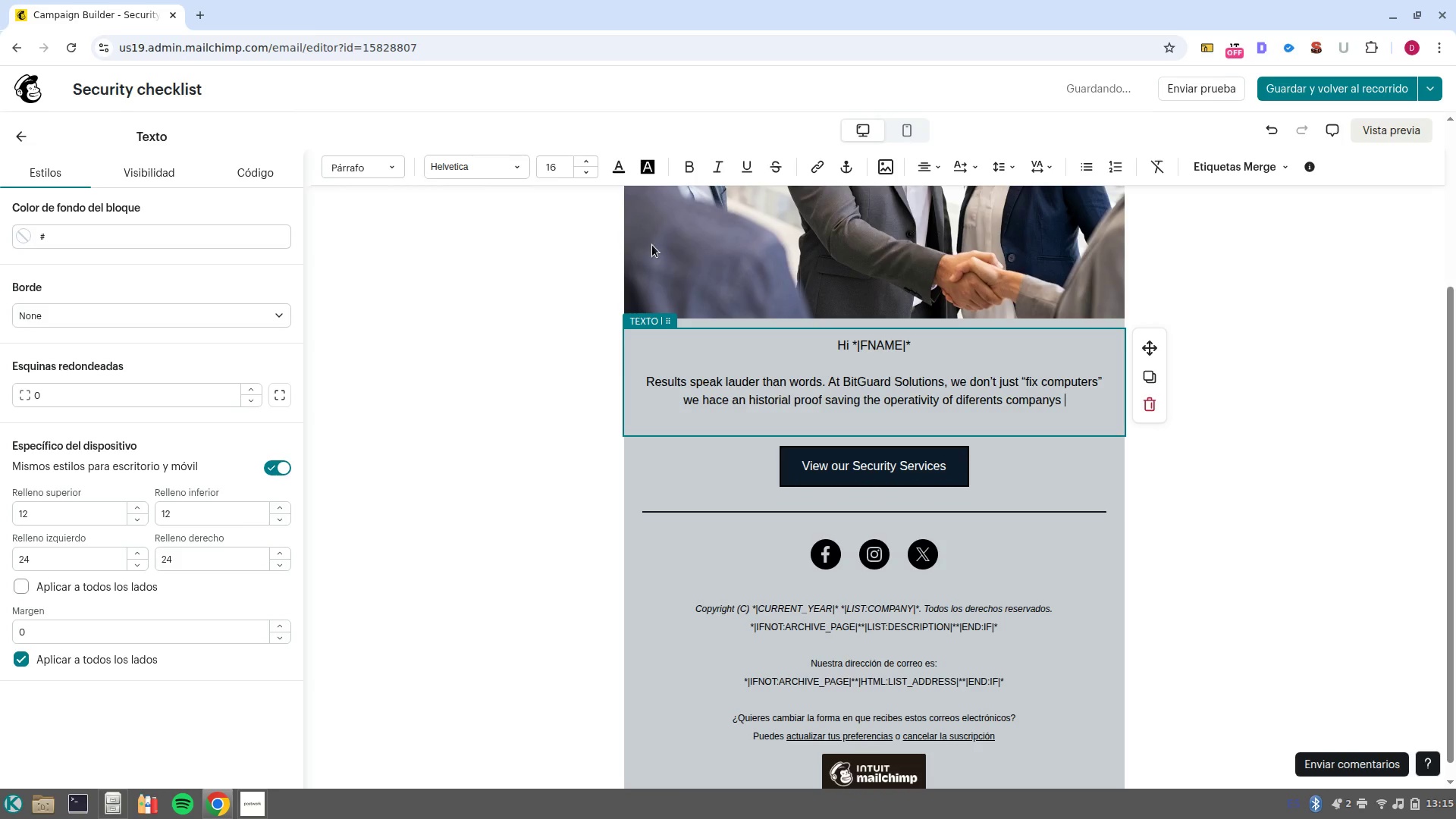 
key(Backspace)
type(, covering his necesi)
key(Backspace)
key(Backspace)
key(Backspace)
key(Backspace)
type(cesities)
 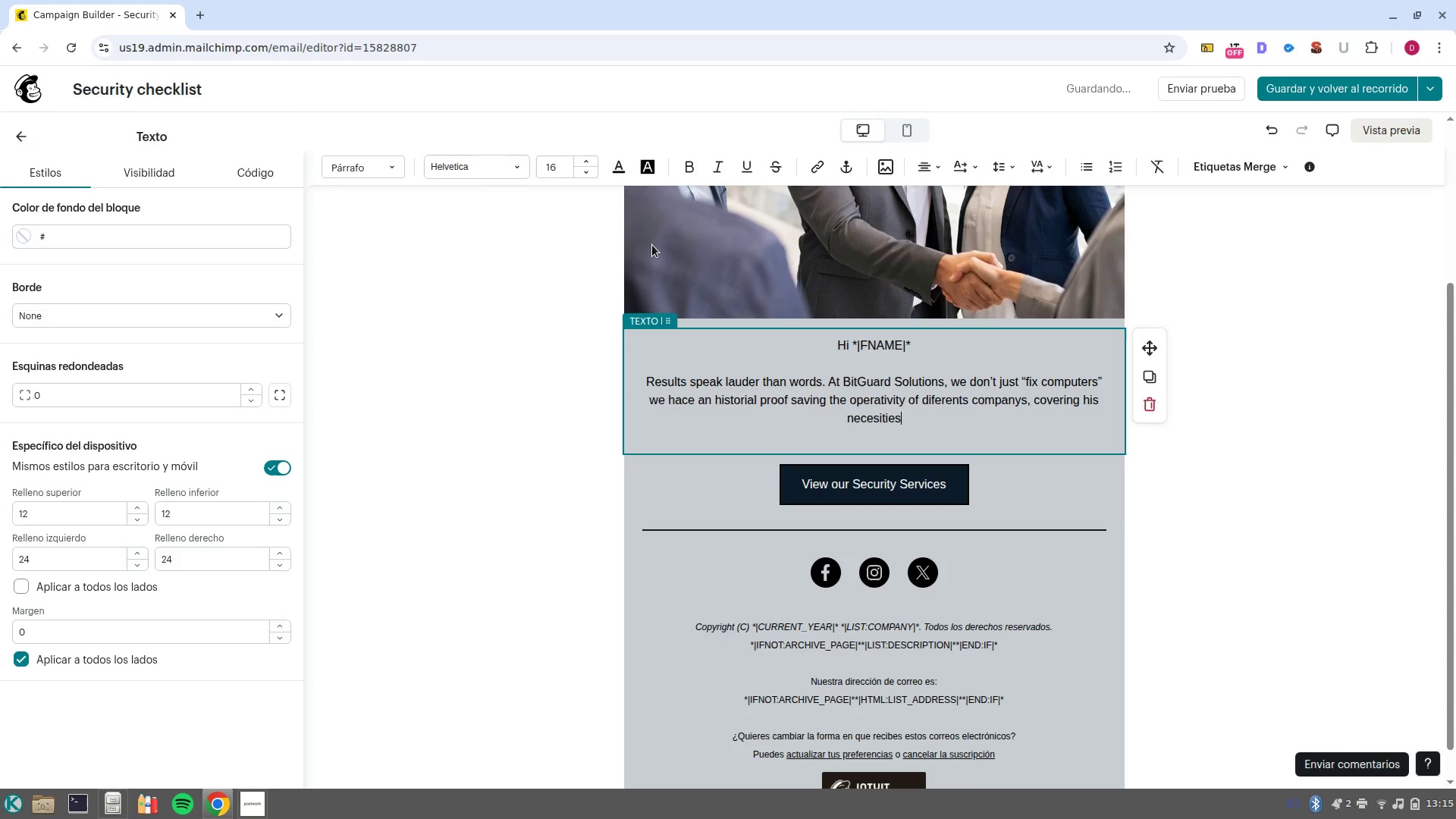 
key(Control+Backspace)
 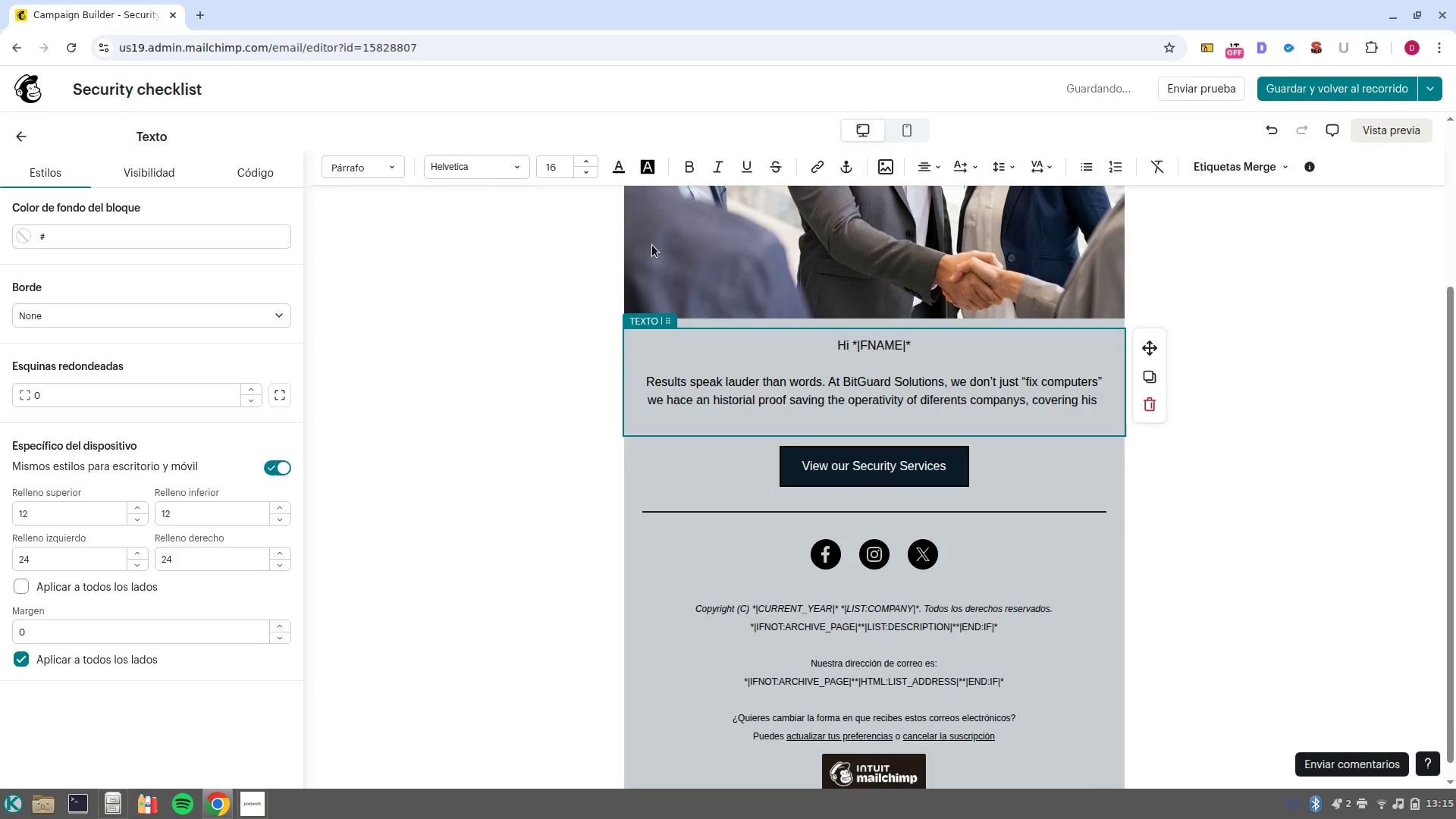 
key(Control+Backspace)
 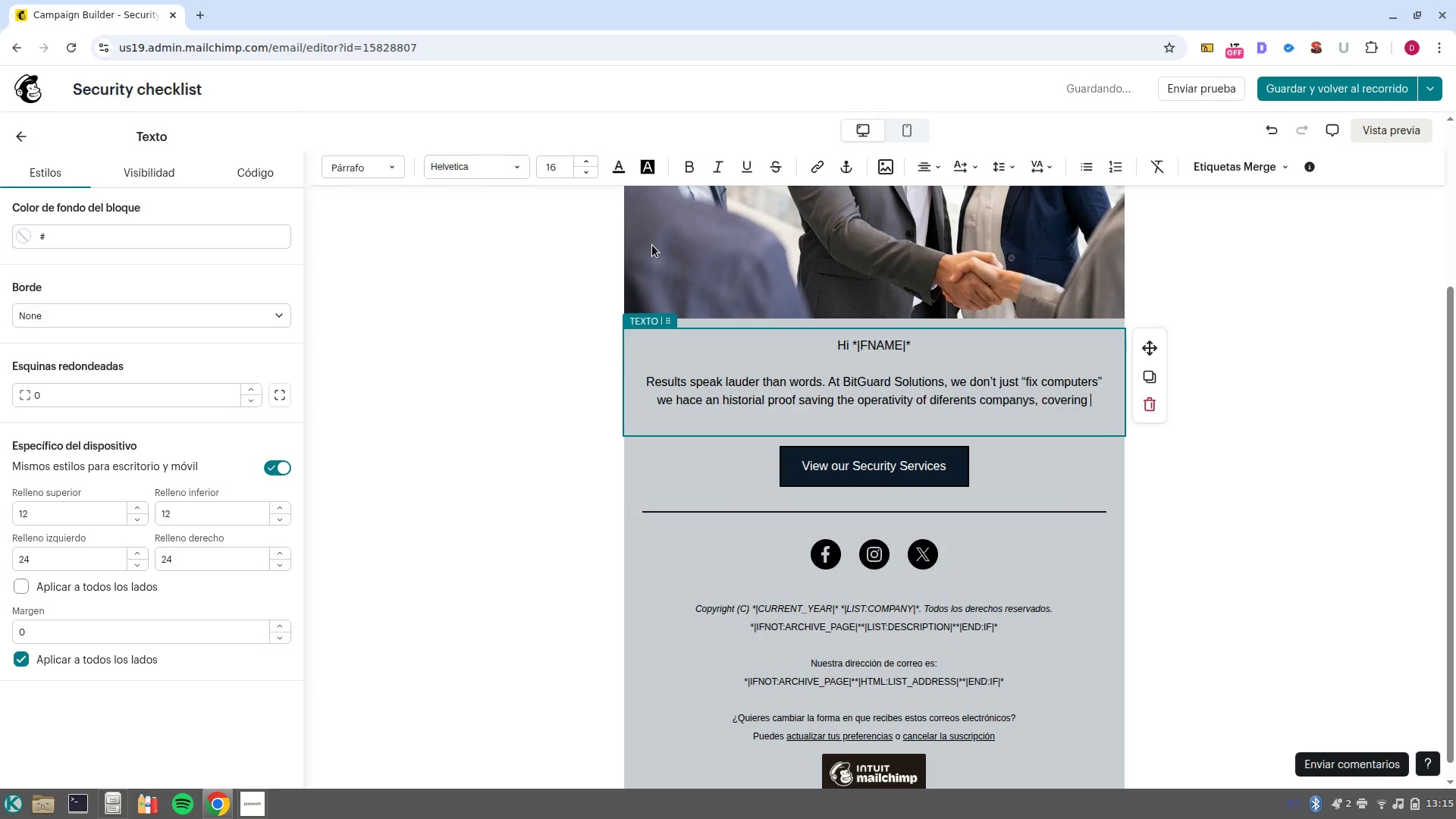 
type(their needs )
 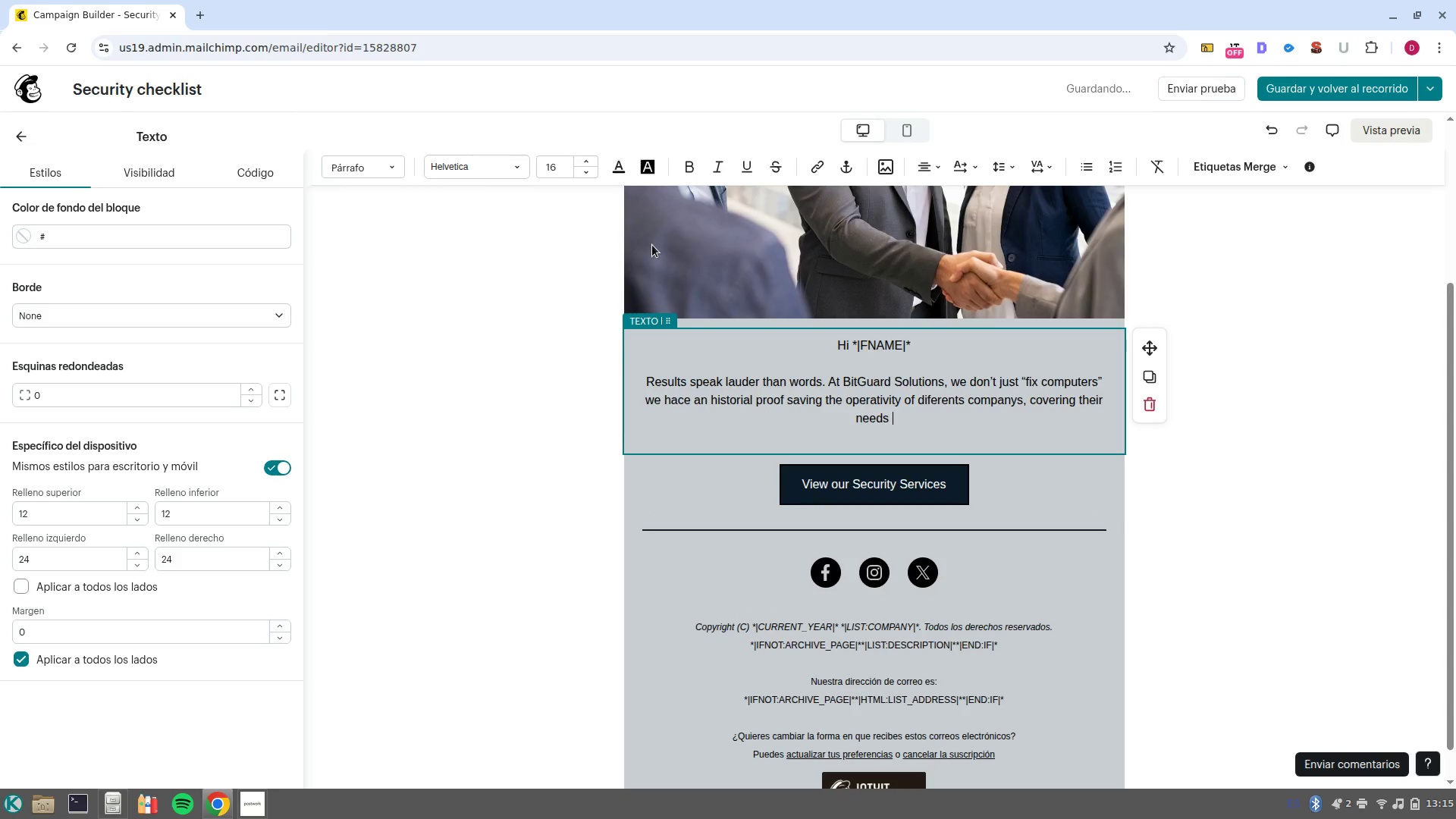 
key(Control+Backspace)
 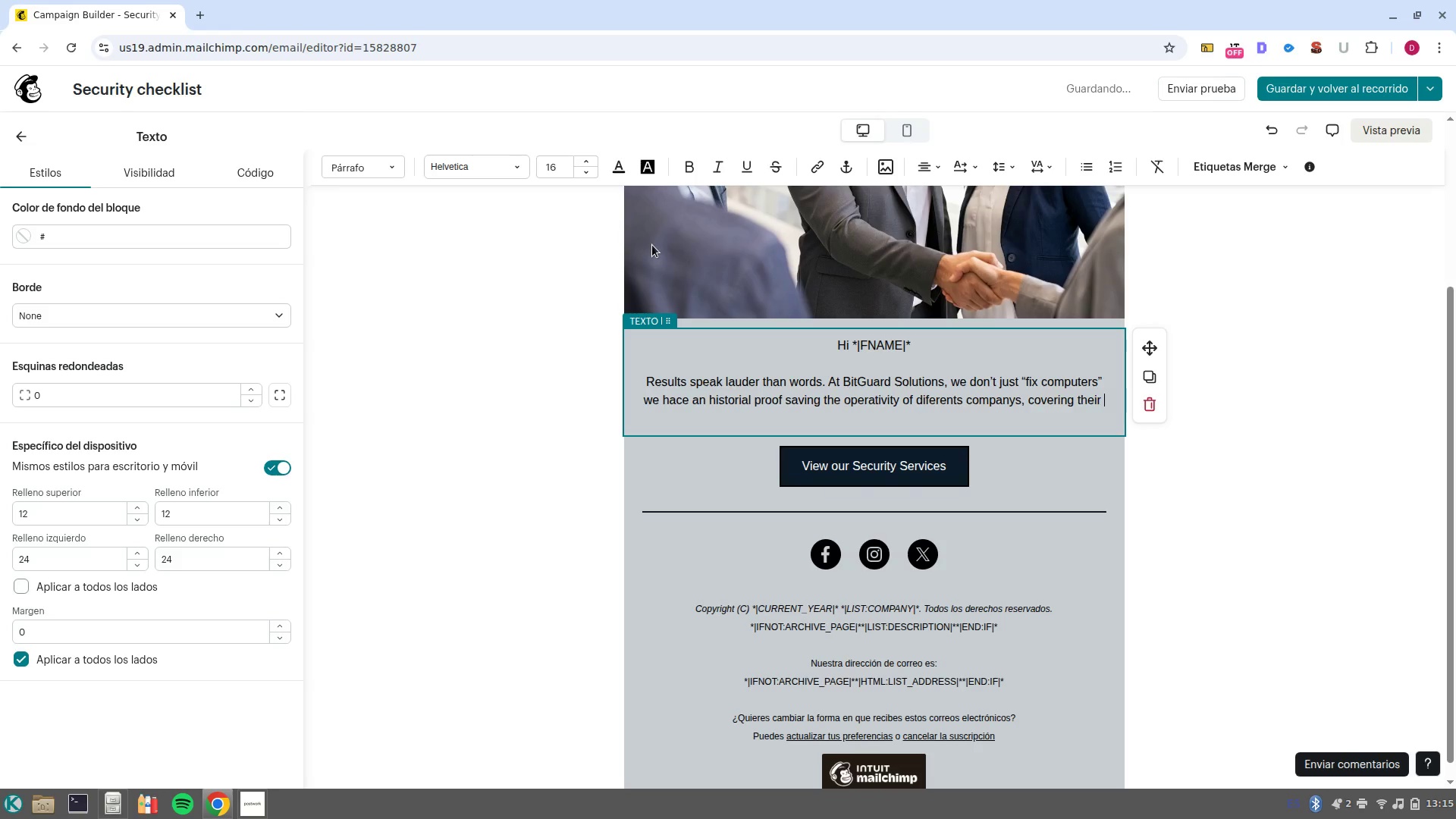 
key(Control+Backspace)
 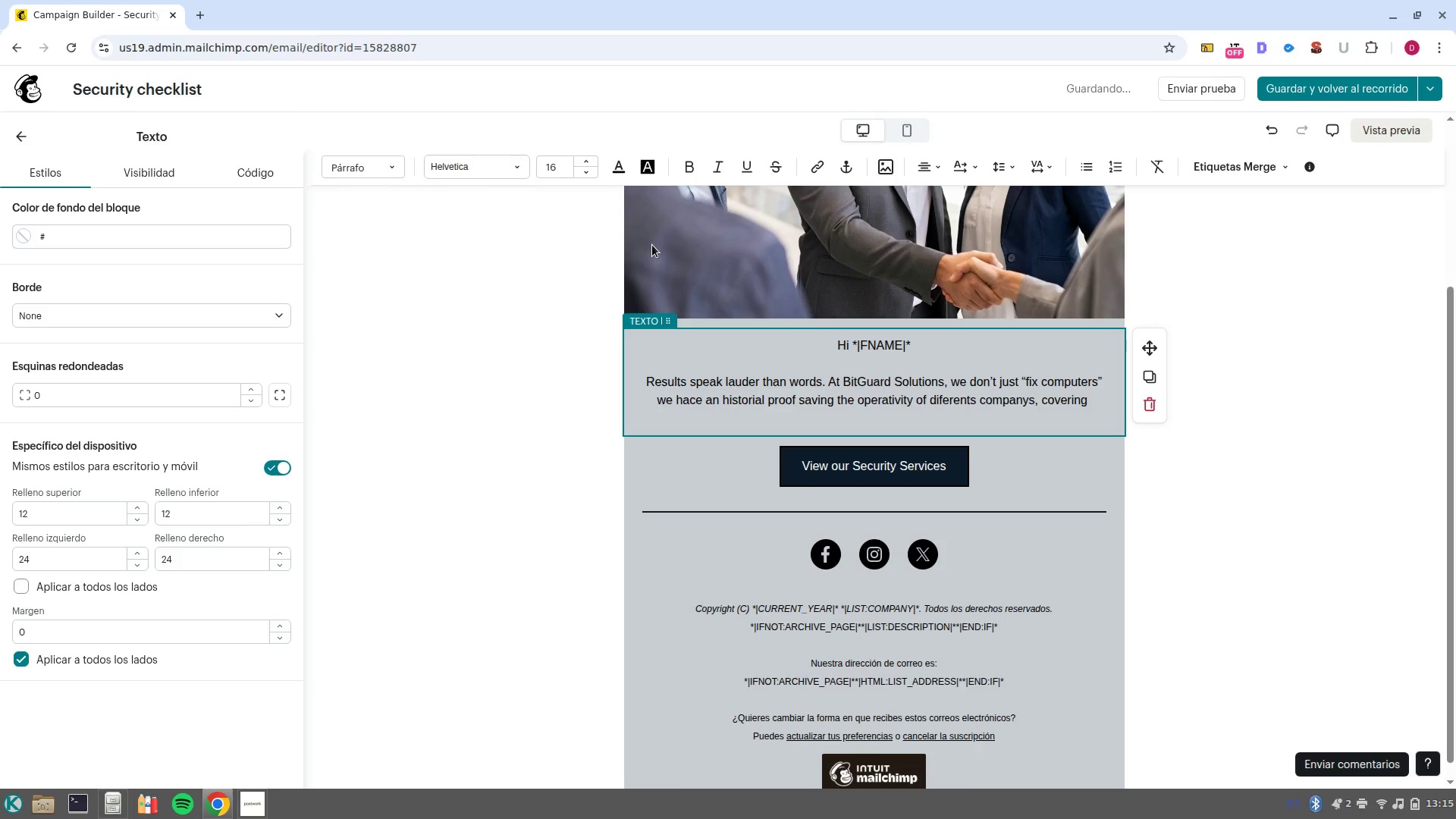 
type(ther criticals needs. )
 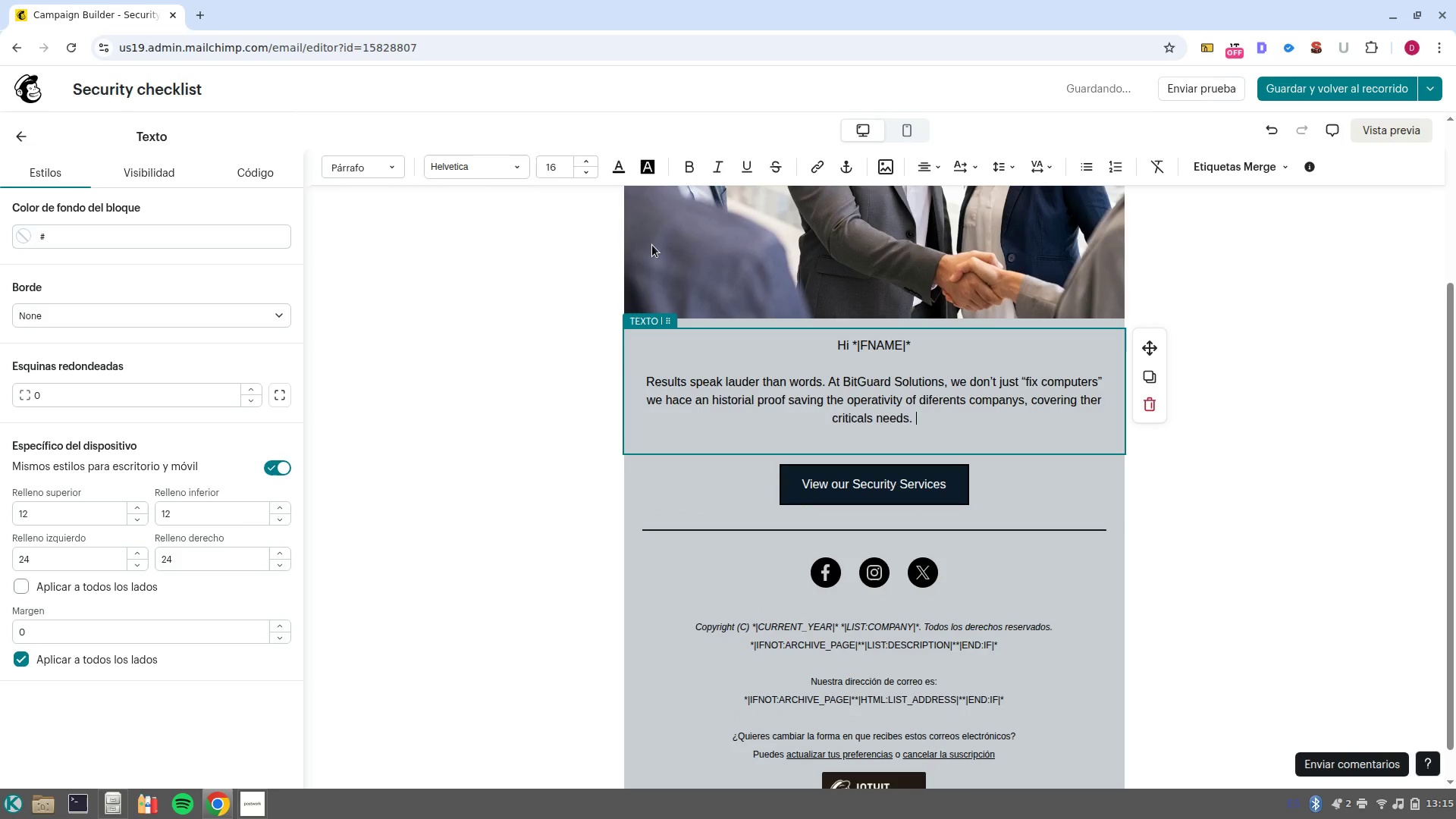 
key(Enter)
 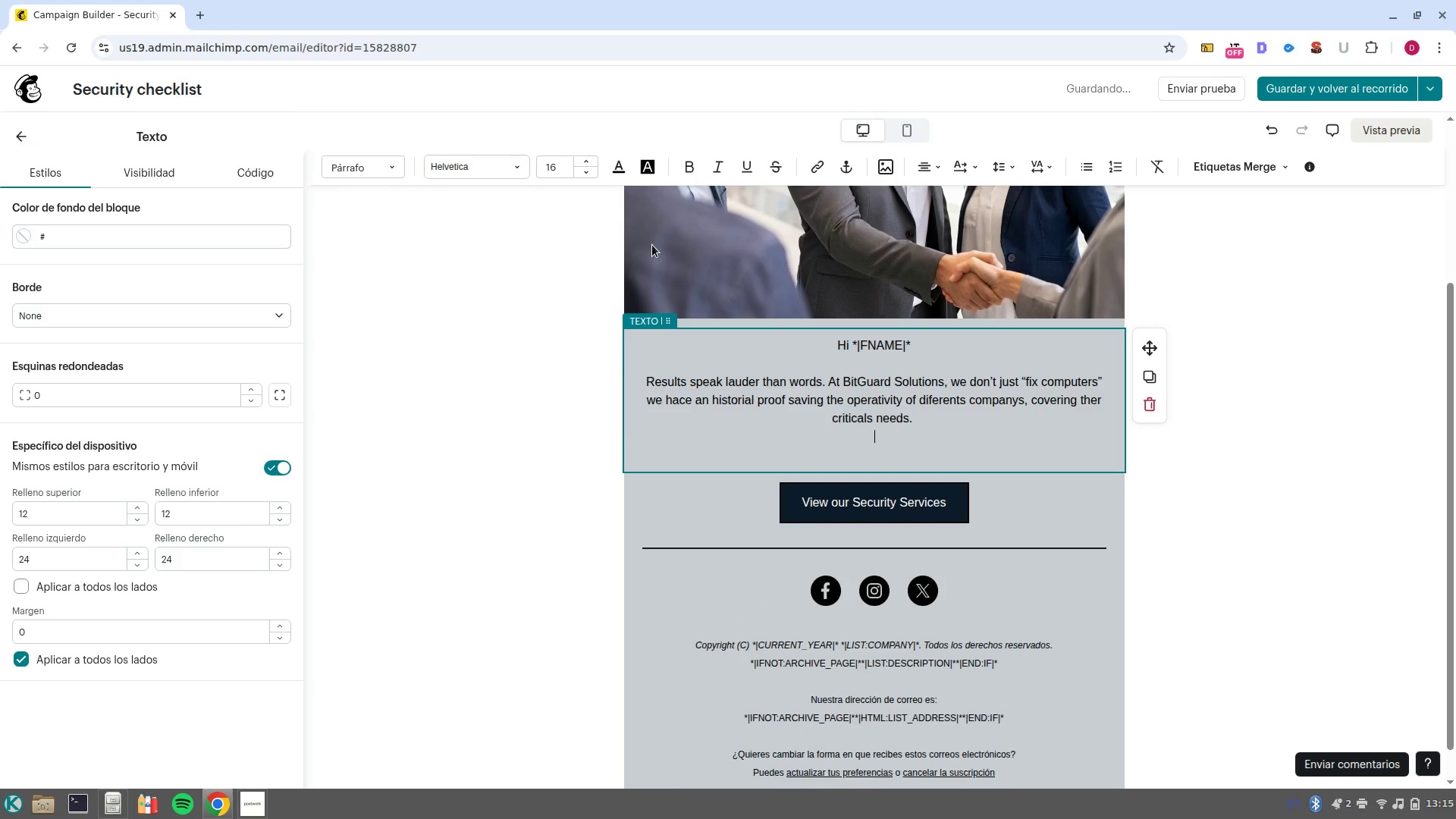 
key(Enter)
 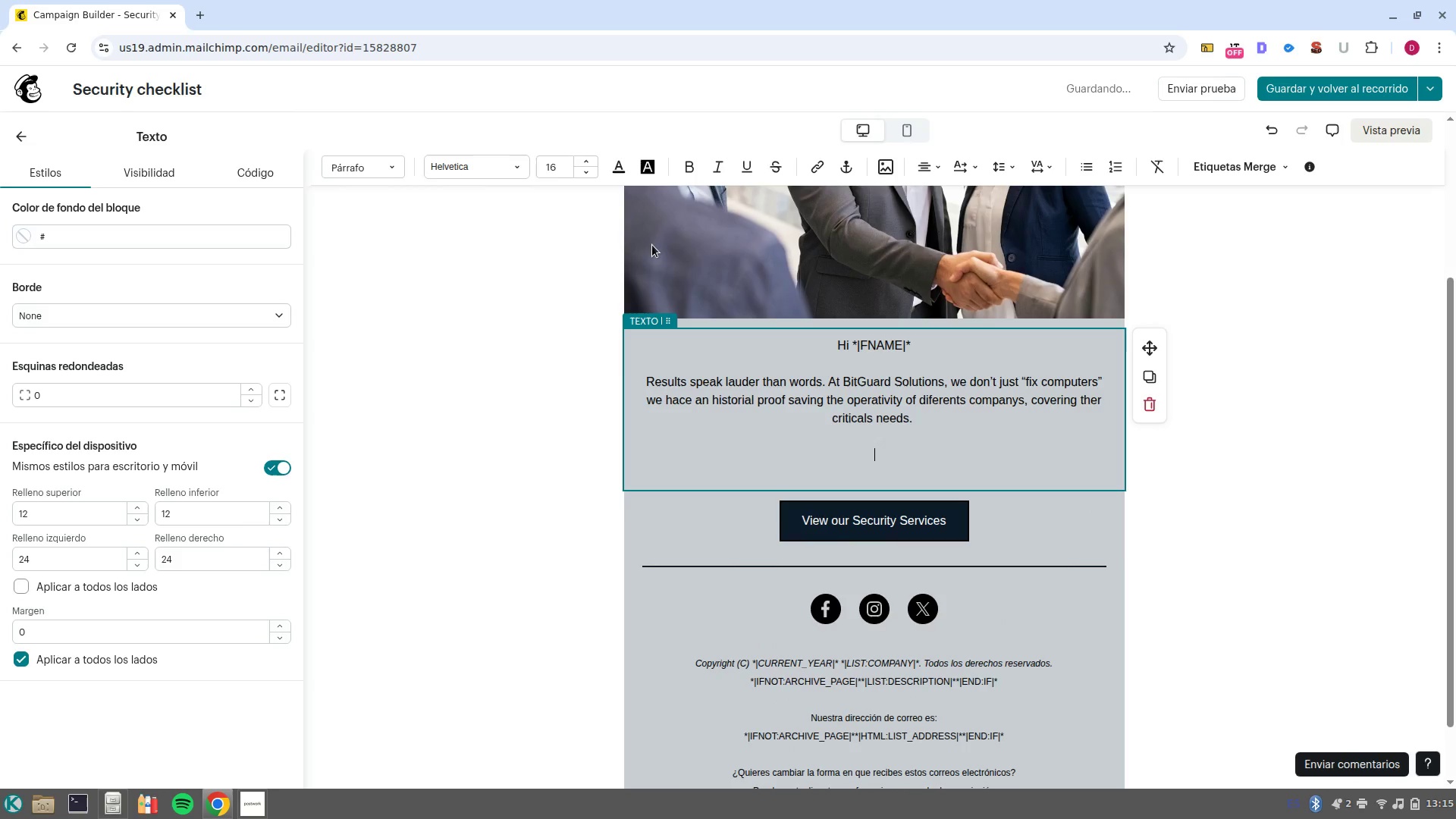 
key(Shift+ShiftRight)
 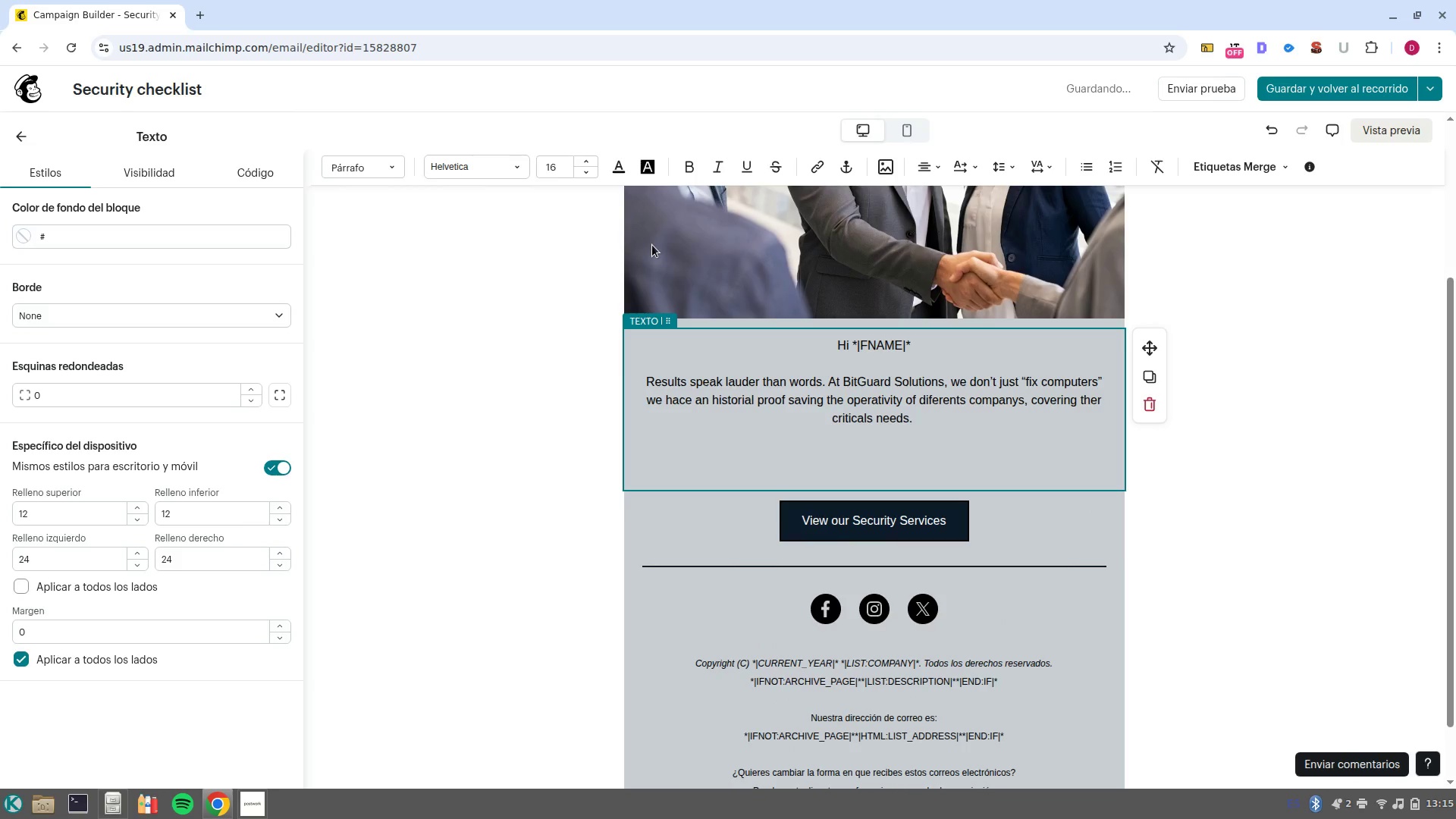 
key(Shift+BracketRight)
 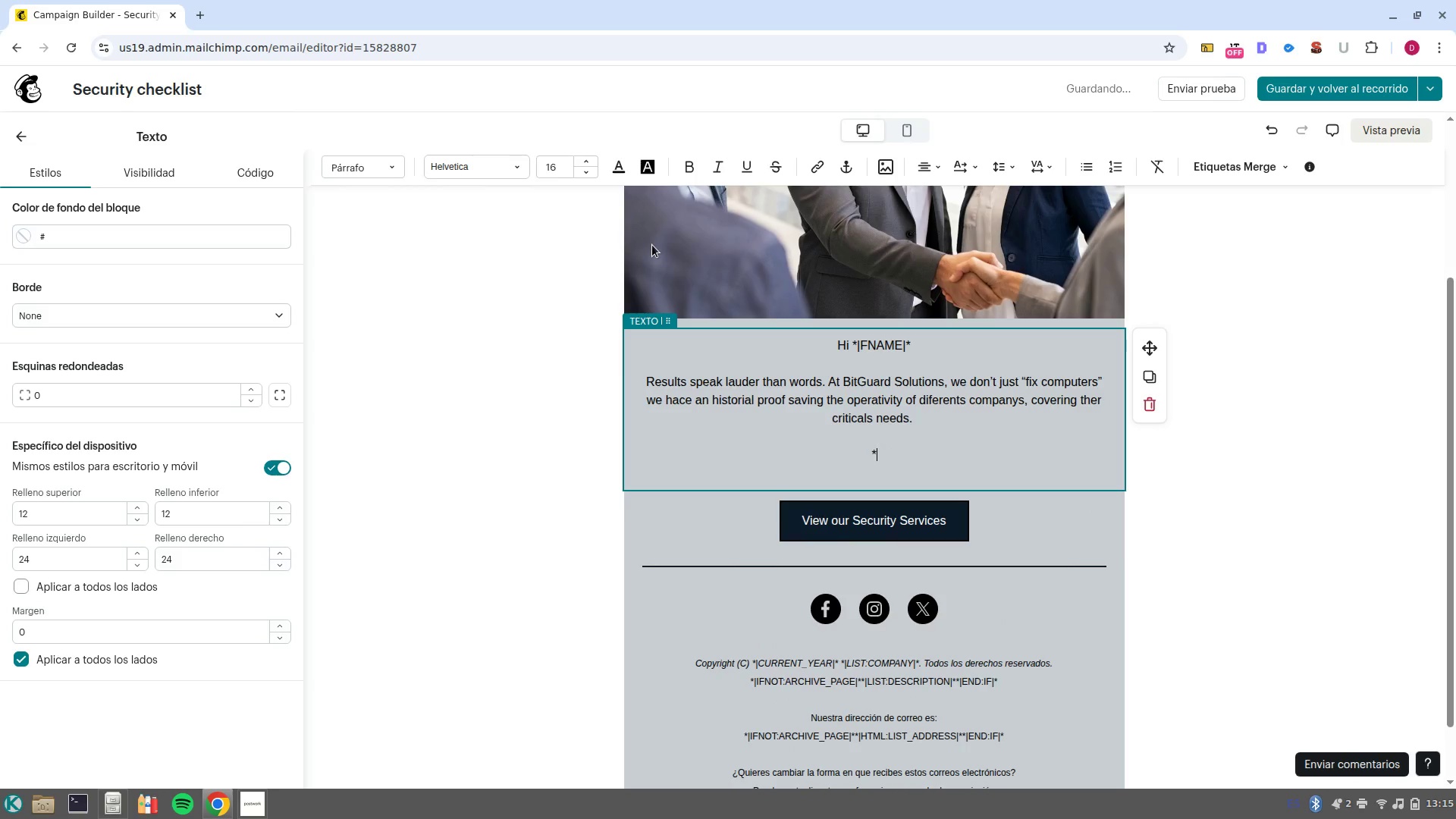 
key(Alt+1)
 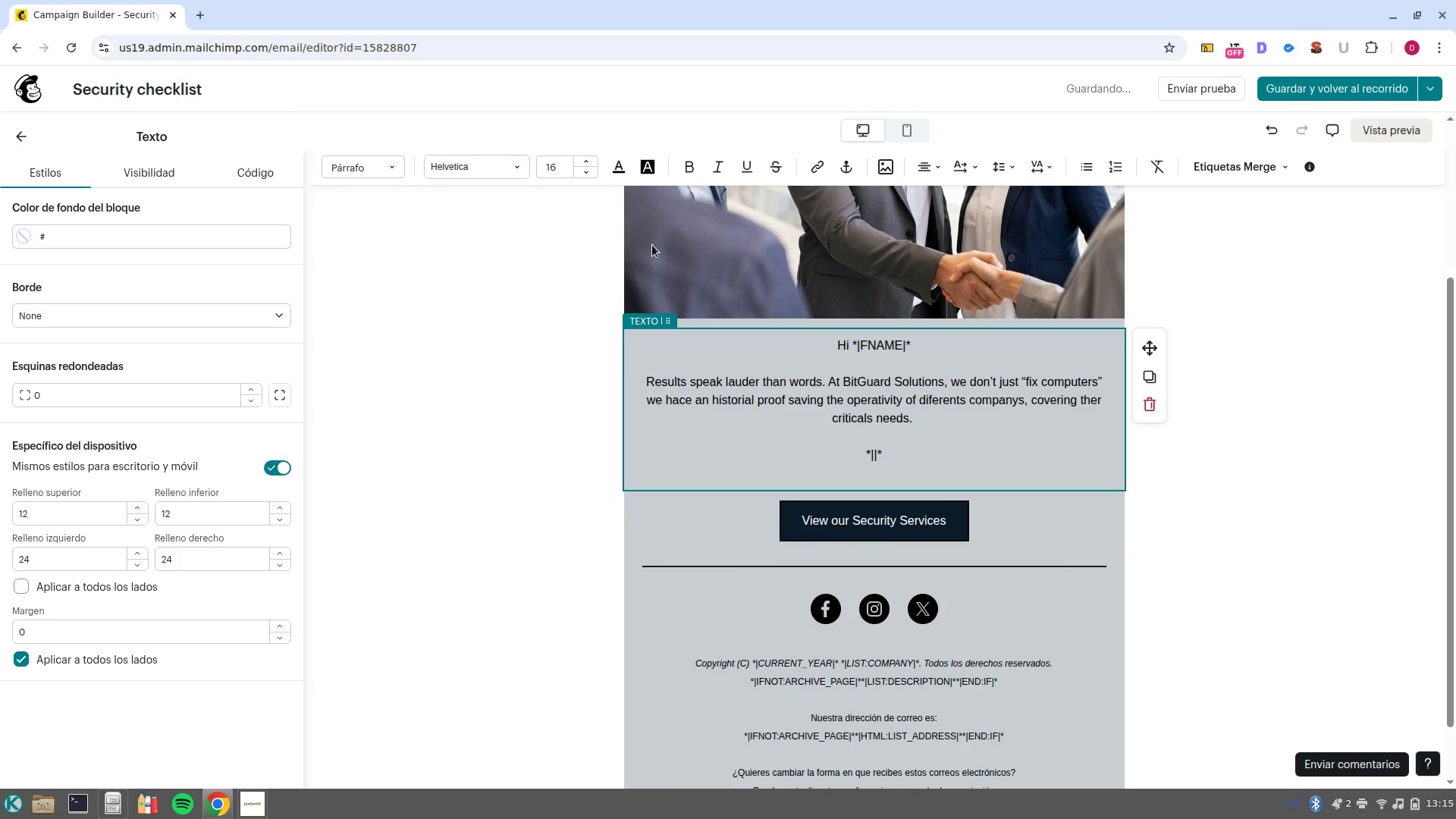 
type(if)
key(Backspace)
key(Backspace)
type(IFINSDUS)
key(Backspace)
key(Backspace)
key(Backspace)
key(Backspace)
key(Backspace)
key(Backspace)
key(Backspace)
type(IF>)
 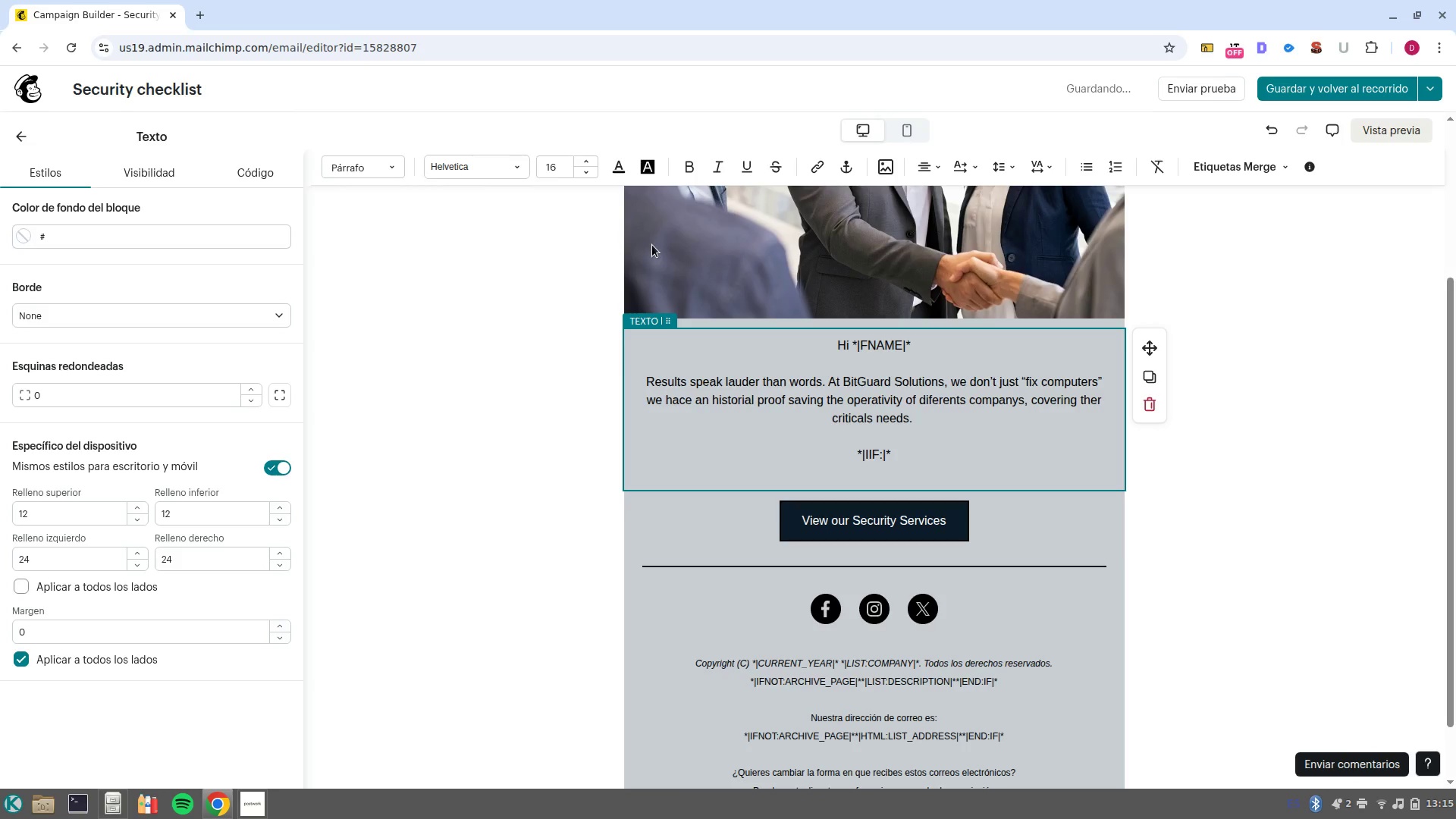 
key(Control+ControlLeft)
 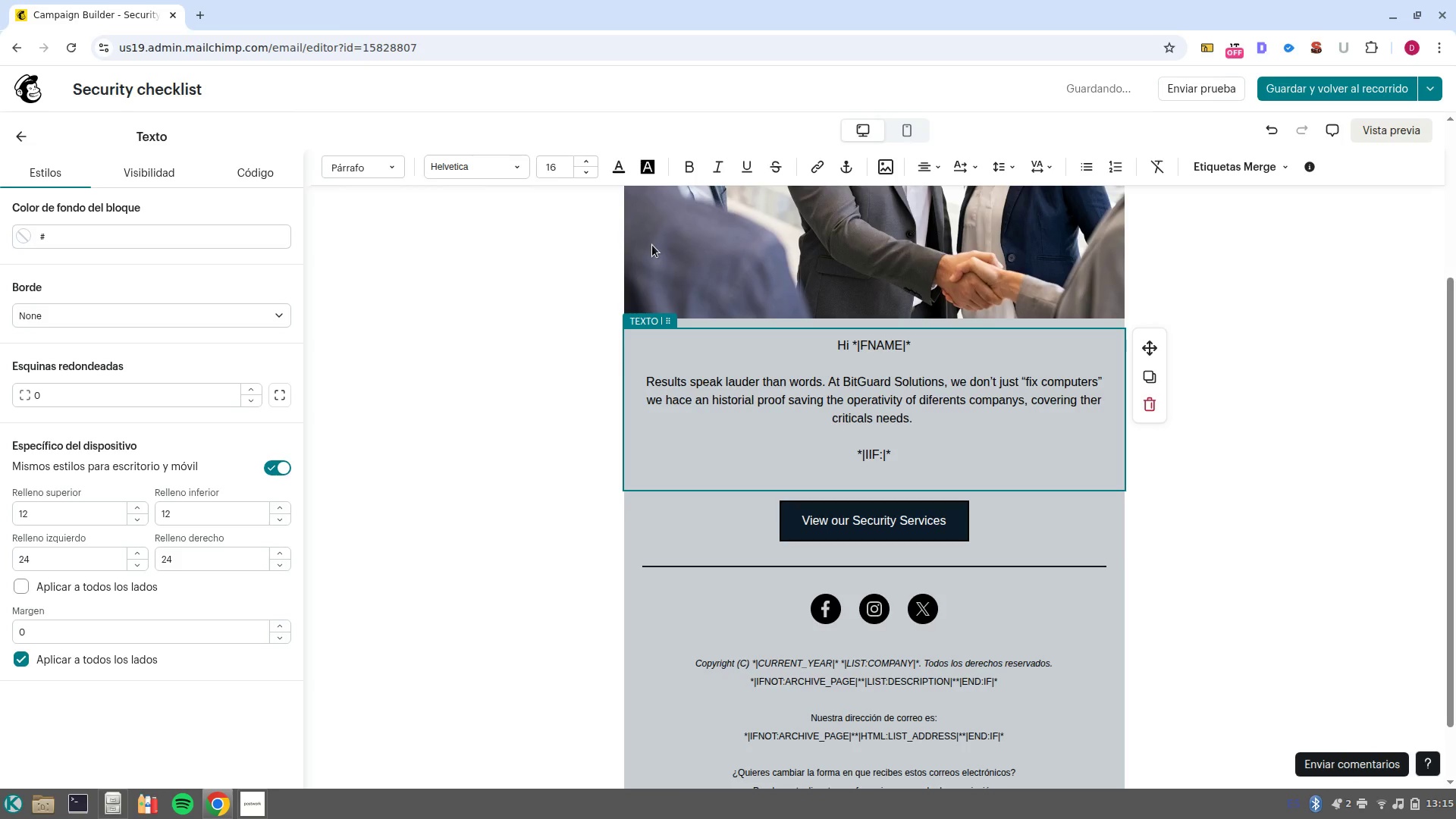 
key(Control+ArrowLeft)
 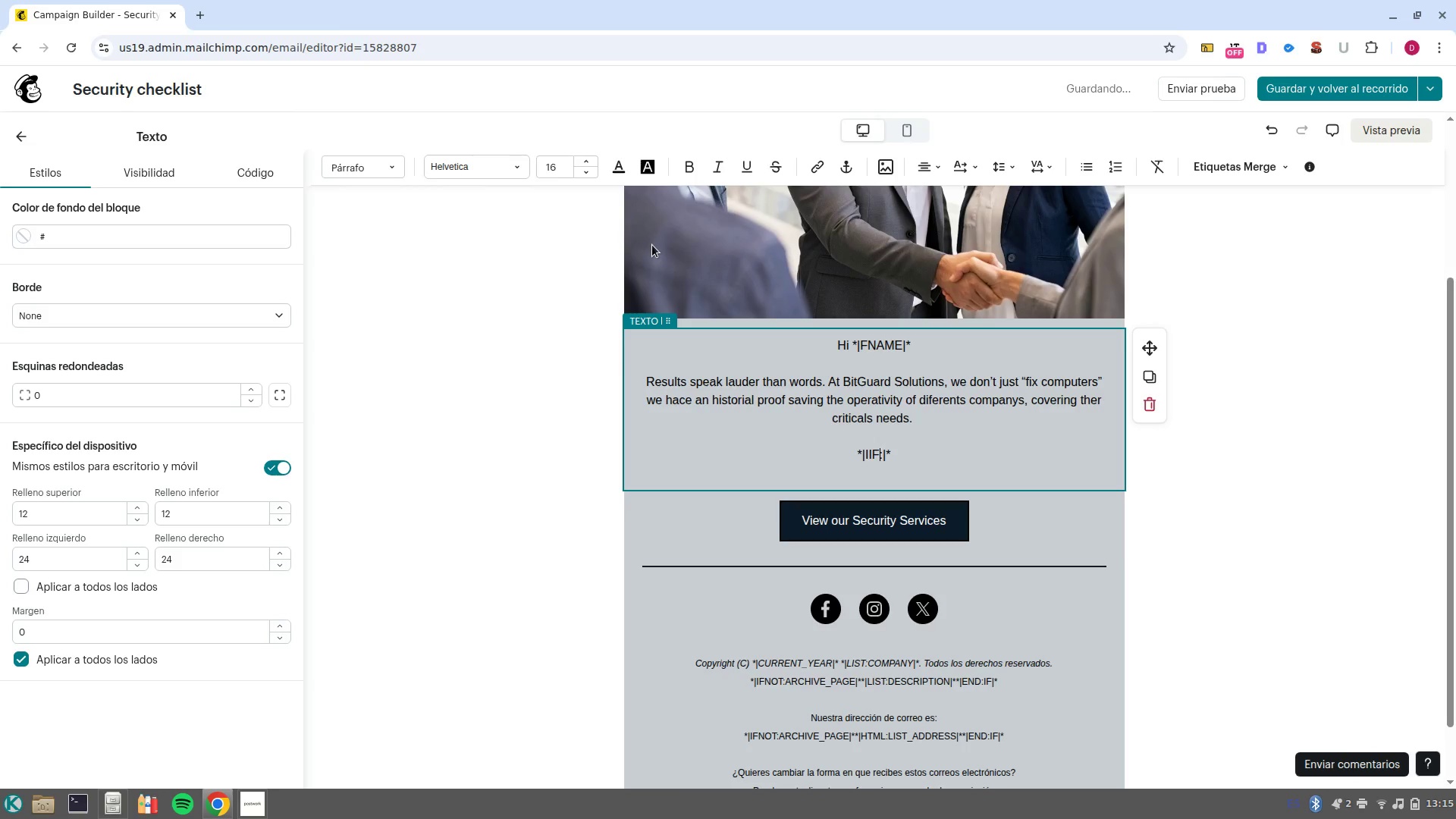 
key(ArrowRight)
 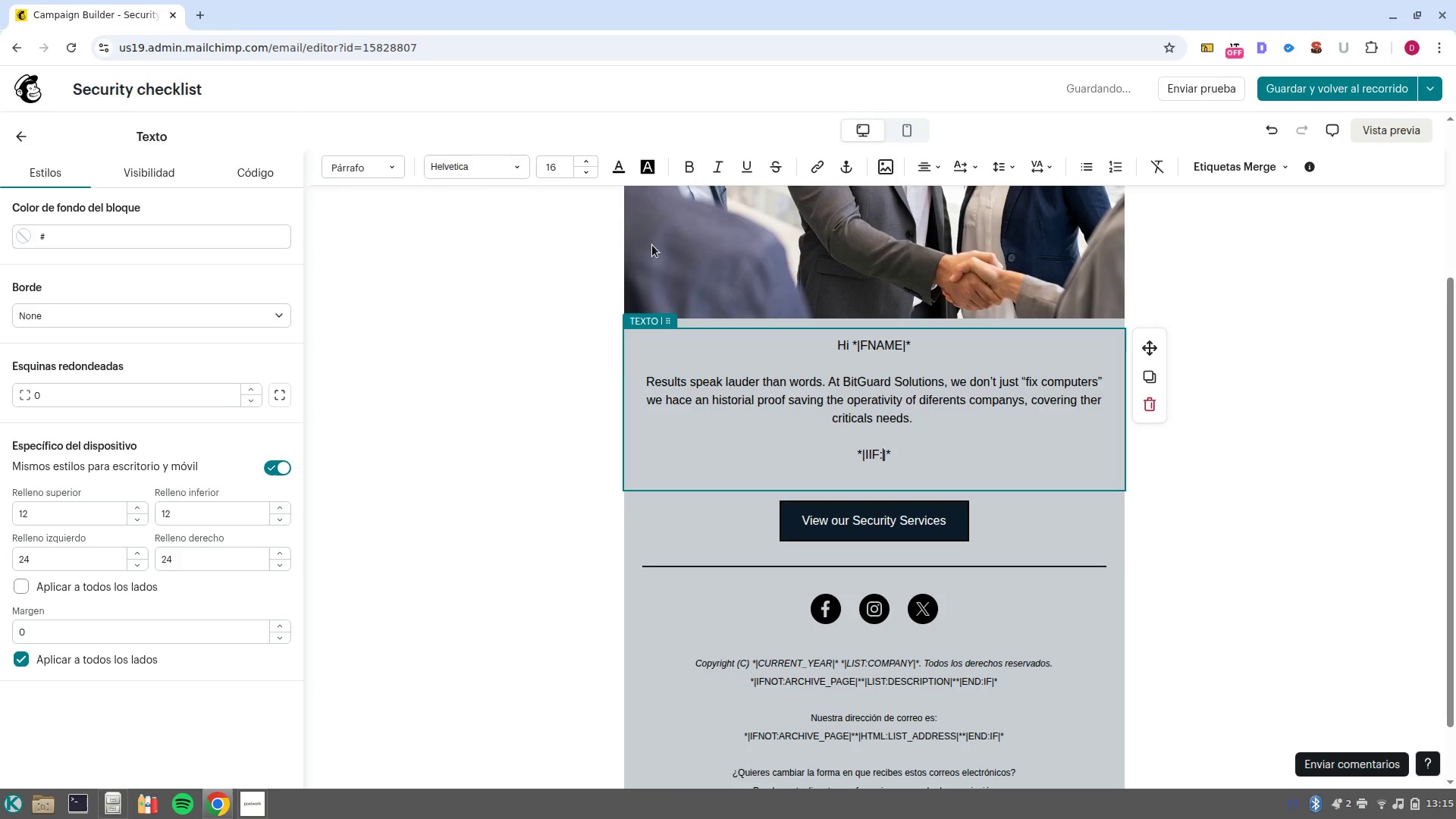 
key(ArrowLeft)
 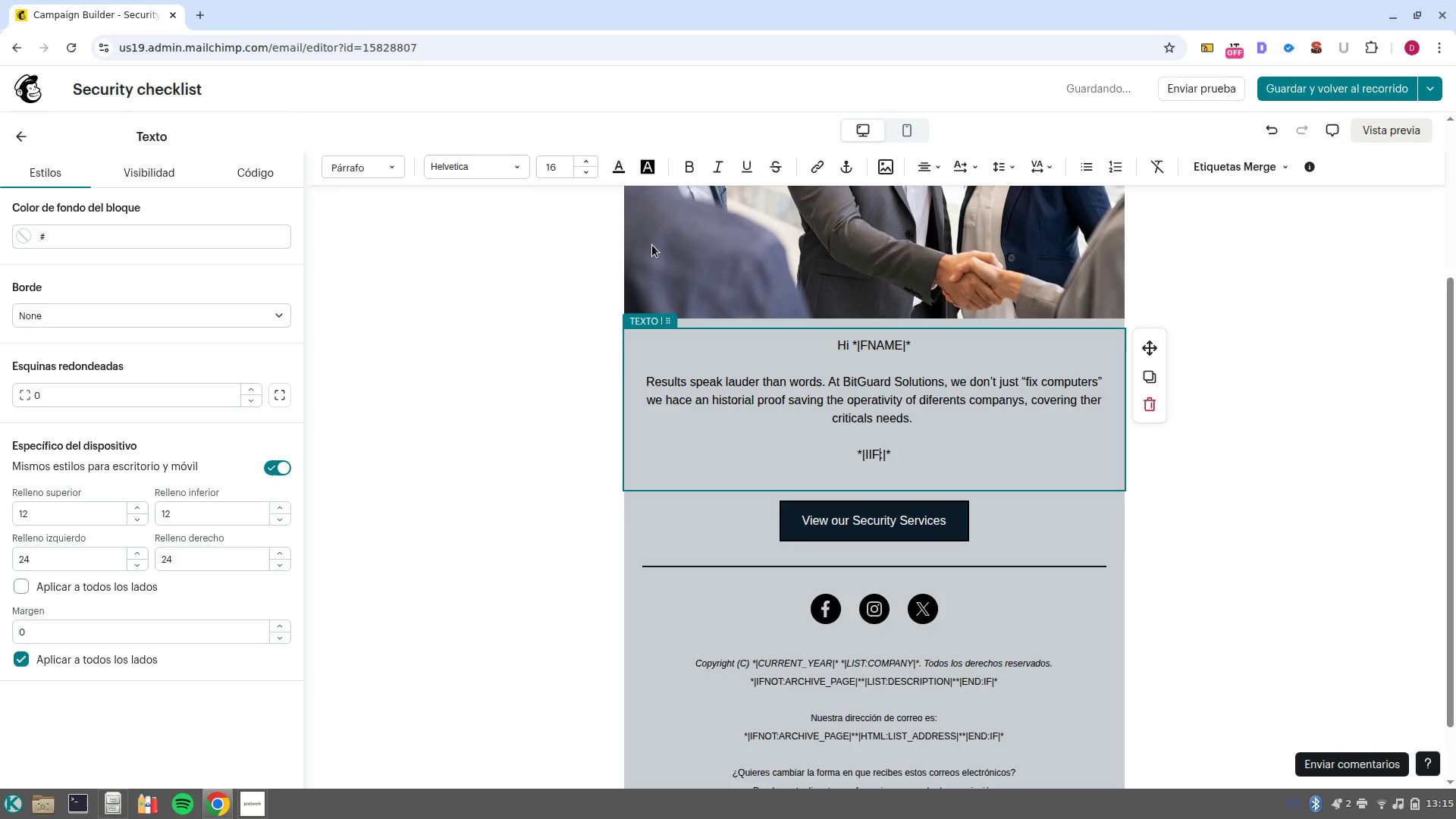 
key(ArrowLeft)
 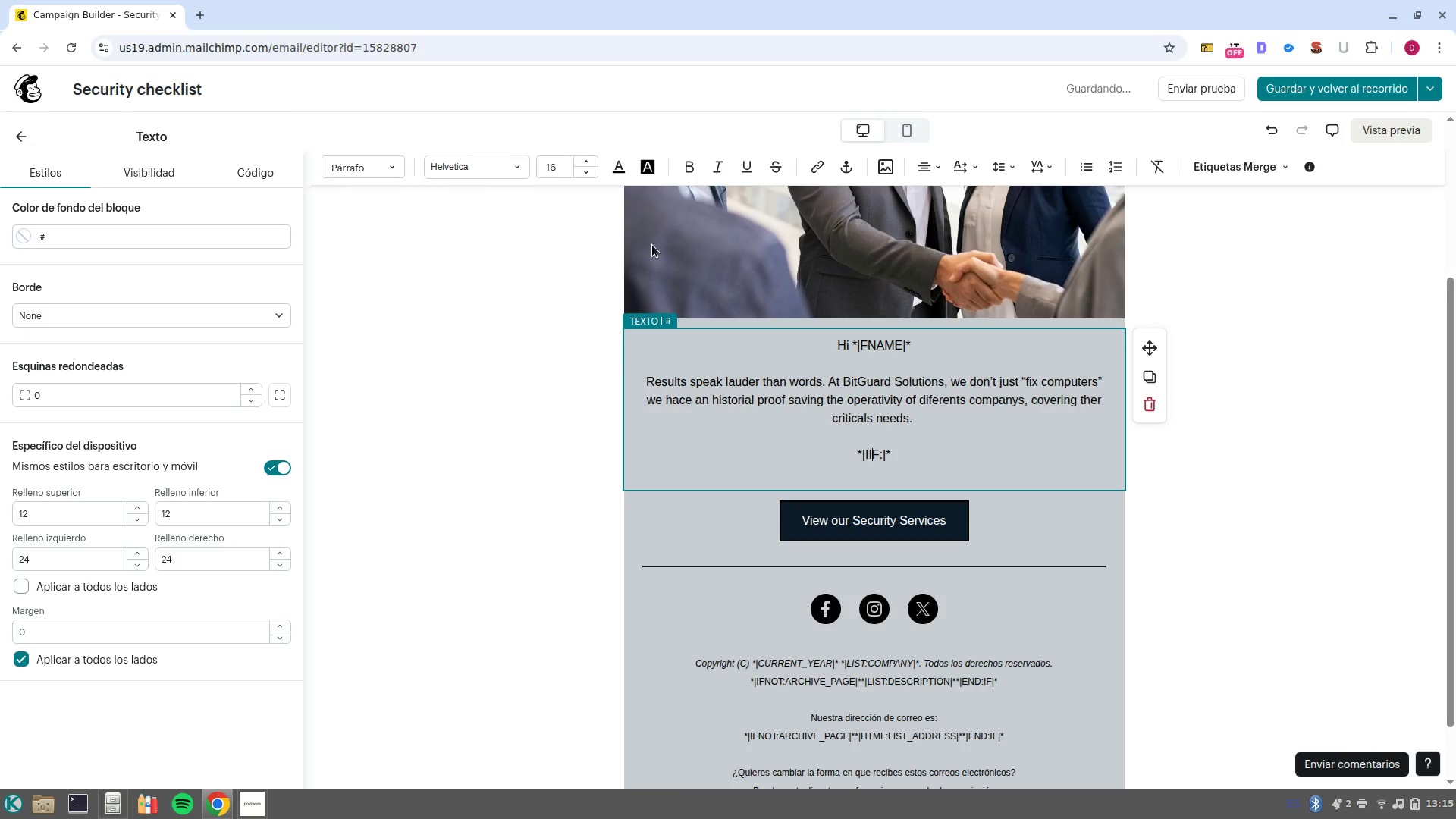 
key(ArrowLeft)
 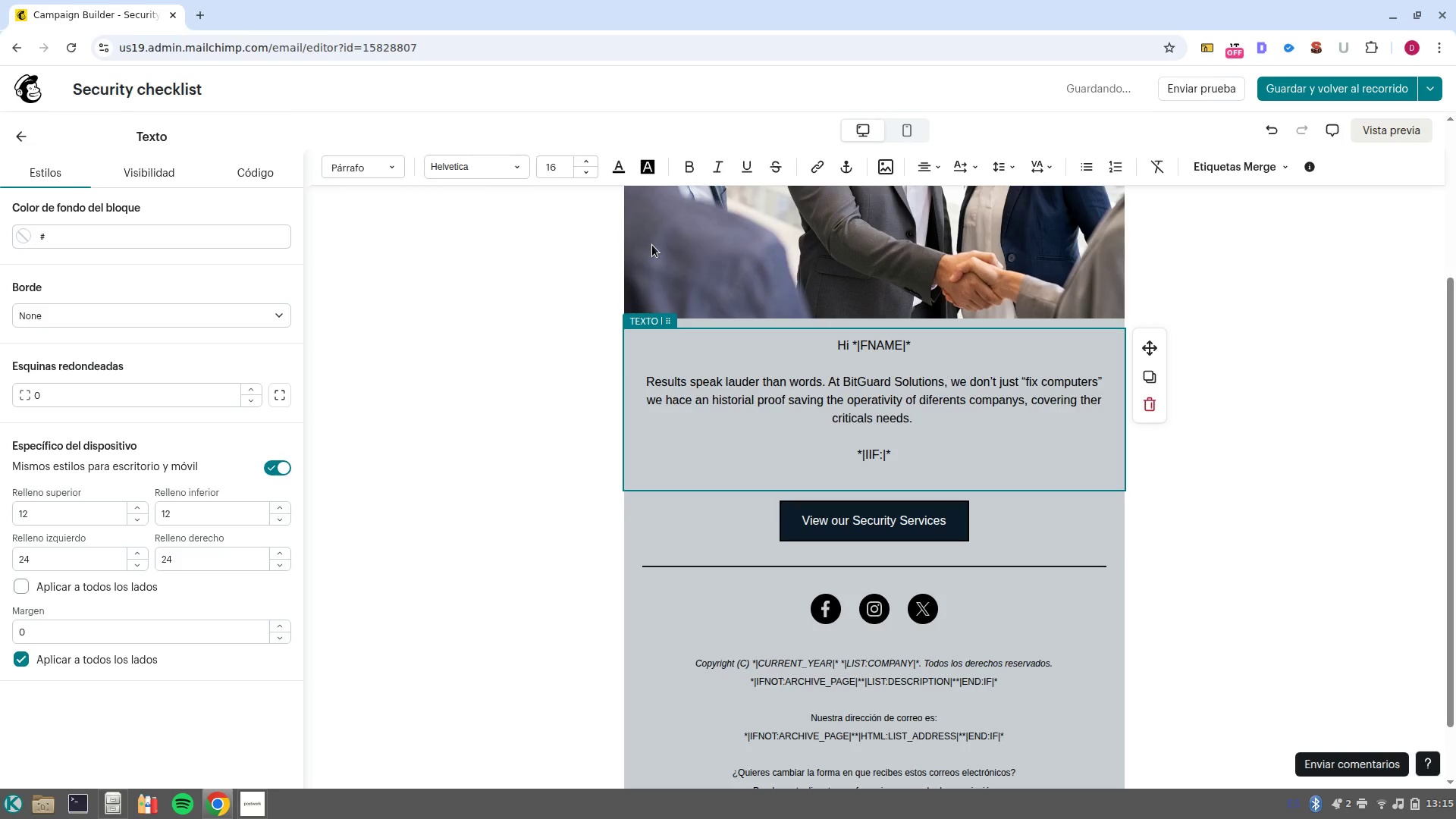 
key(Backspace)
 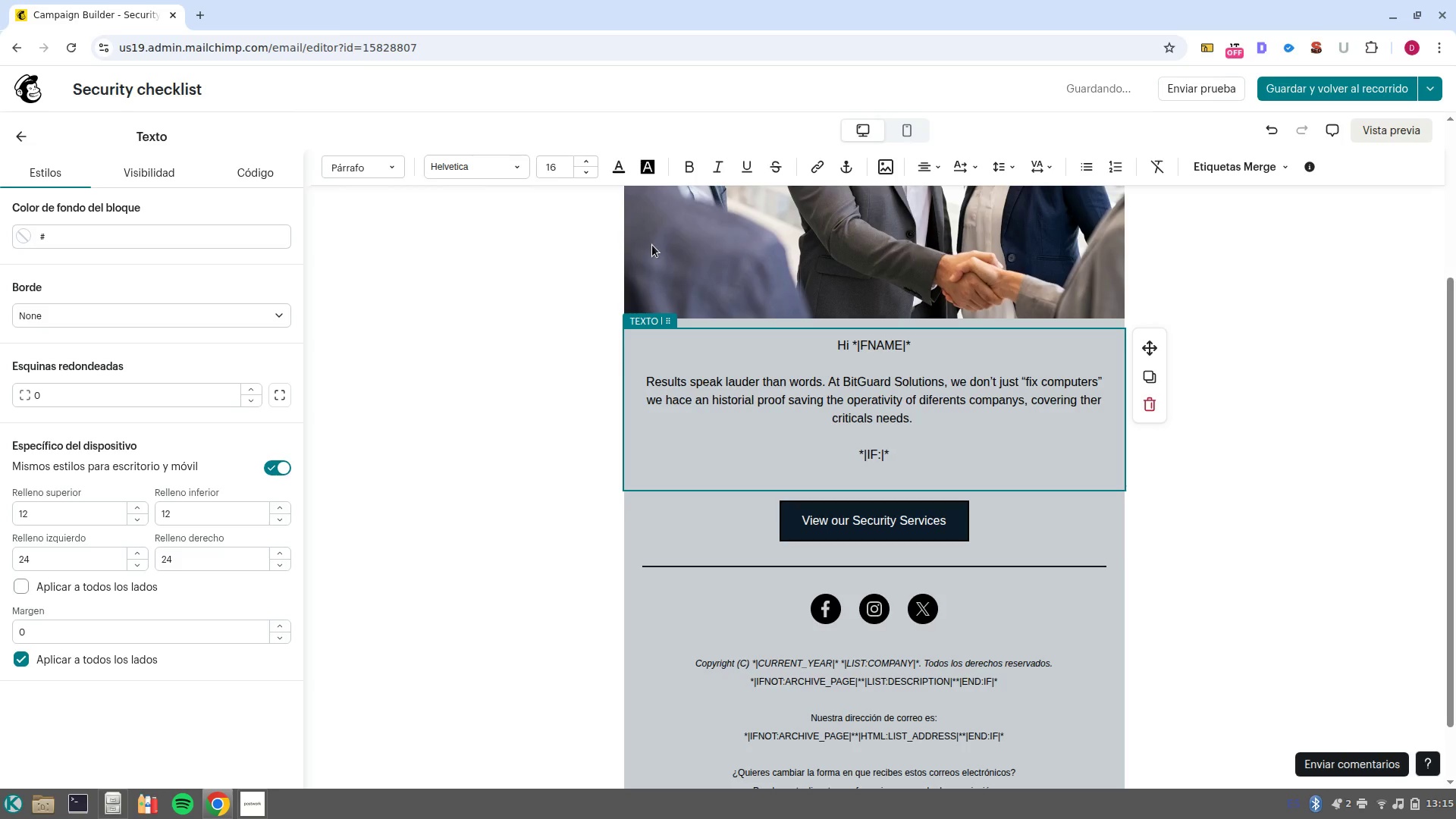 
key(Control+ArrowRight)
 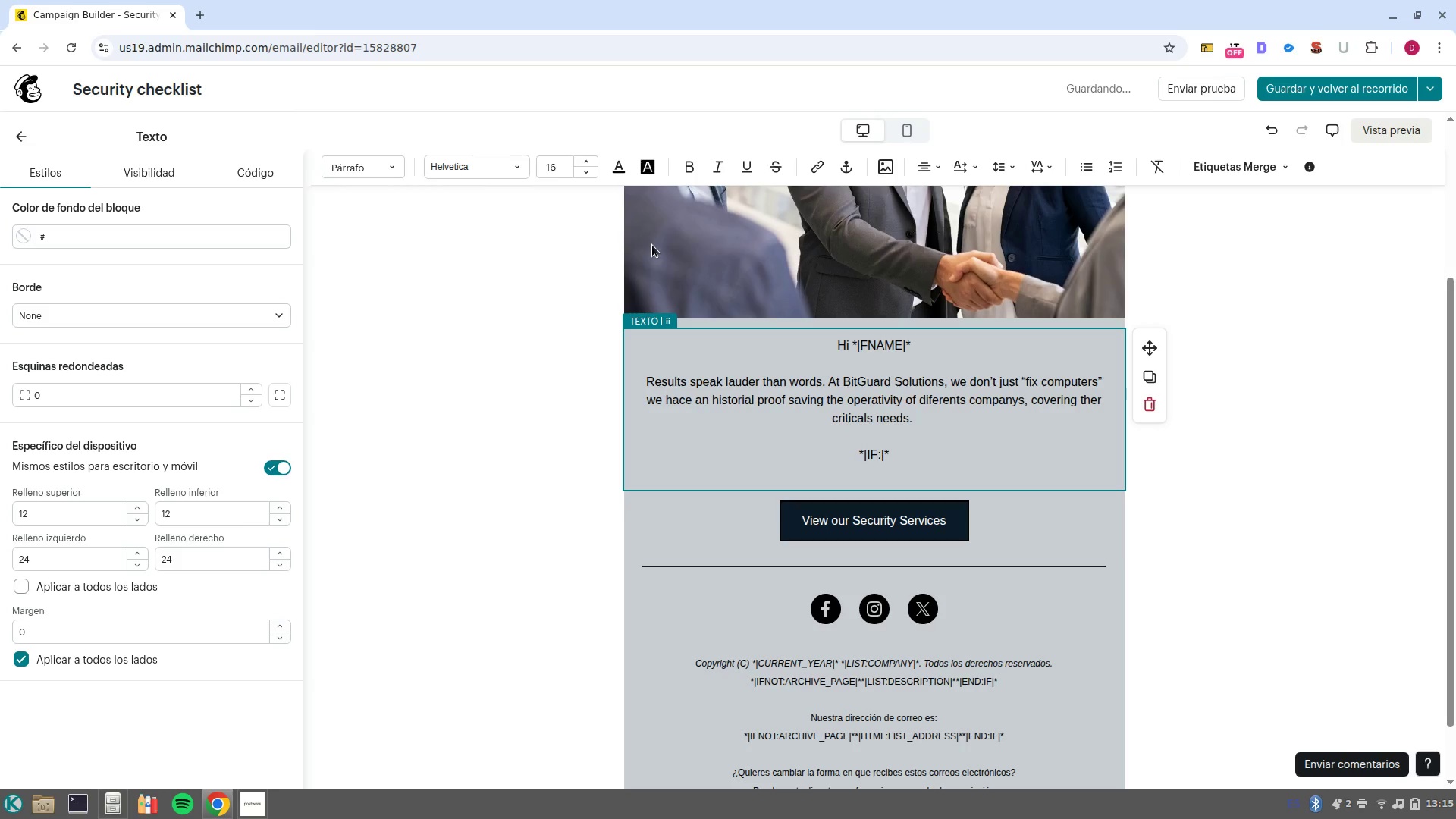 
key(ArrowRight)
 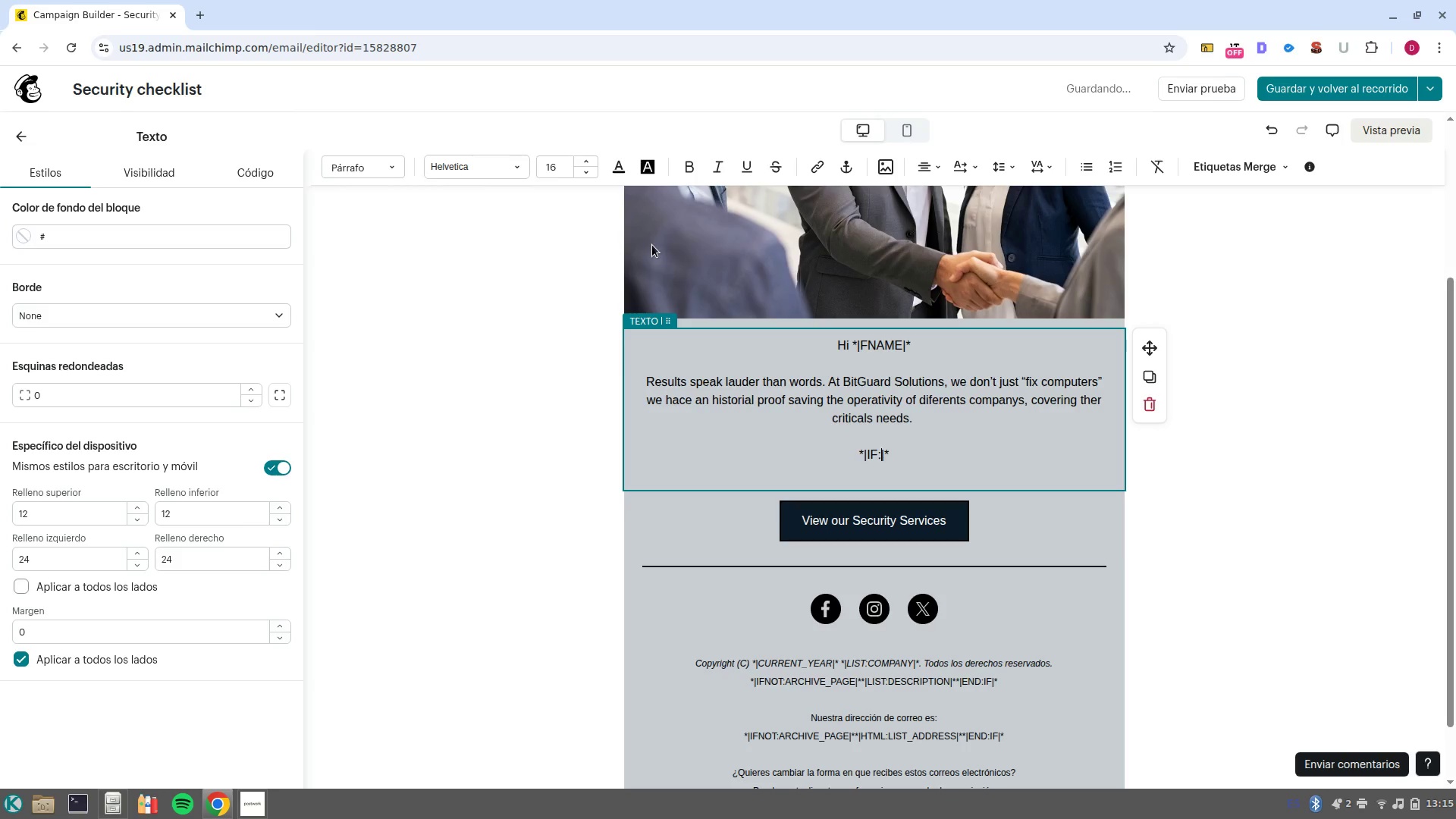 
type( i)
key(Backspace)
key(Backspace)
key(Backspace)
type(>industri)Medical)
 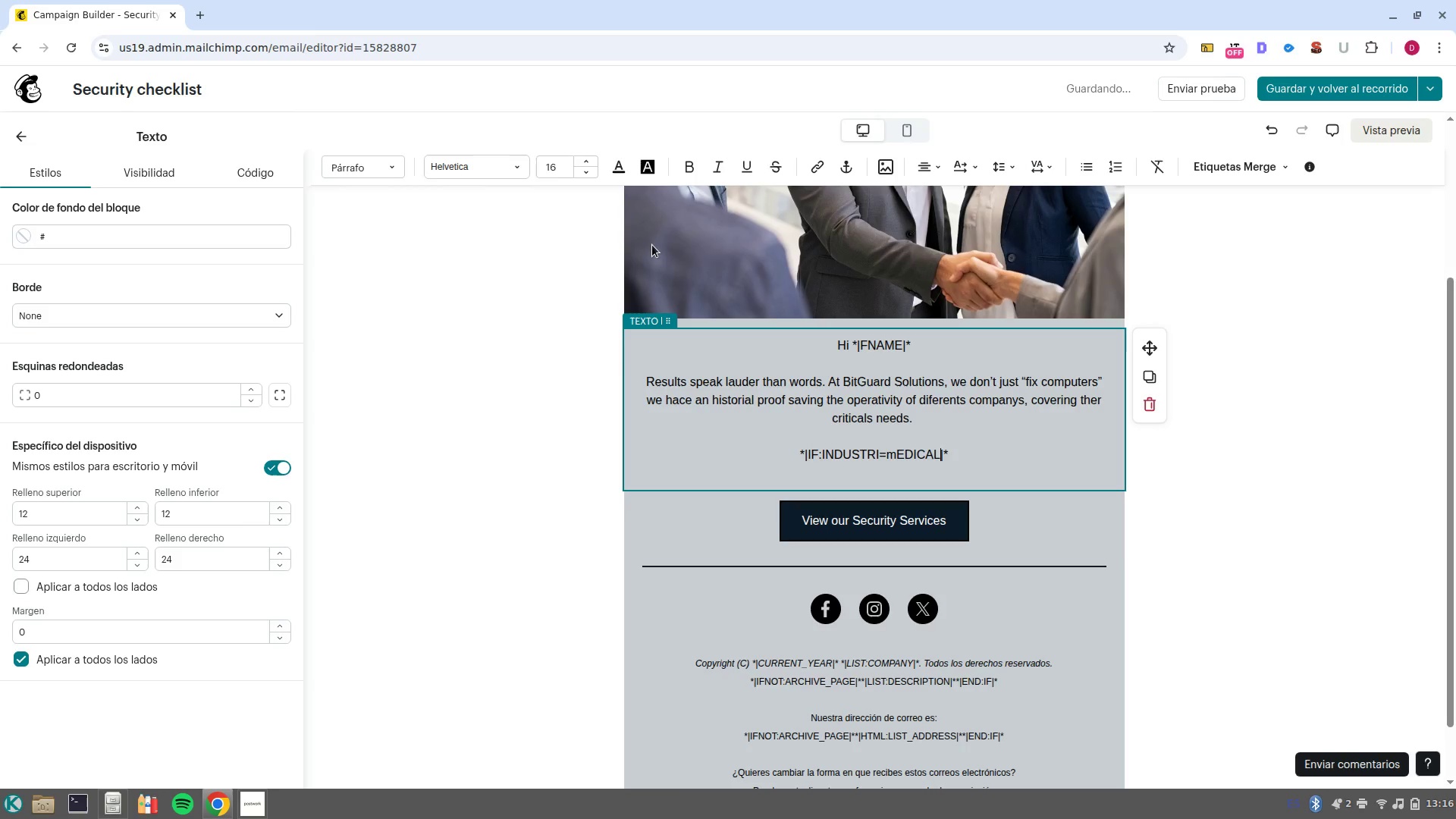 
 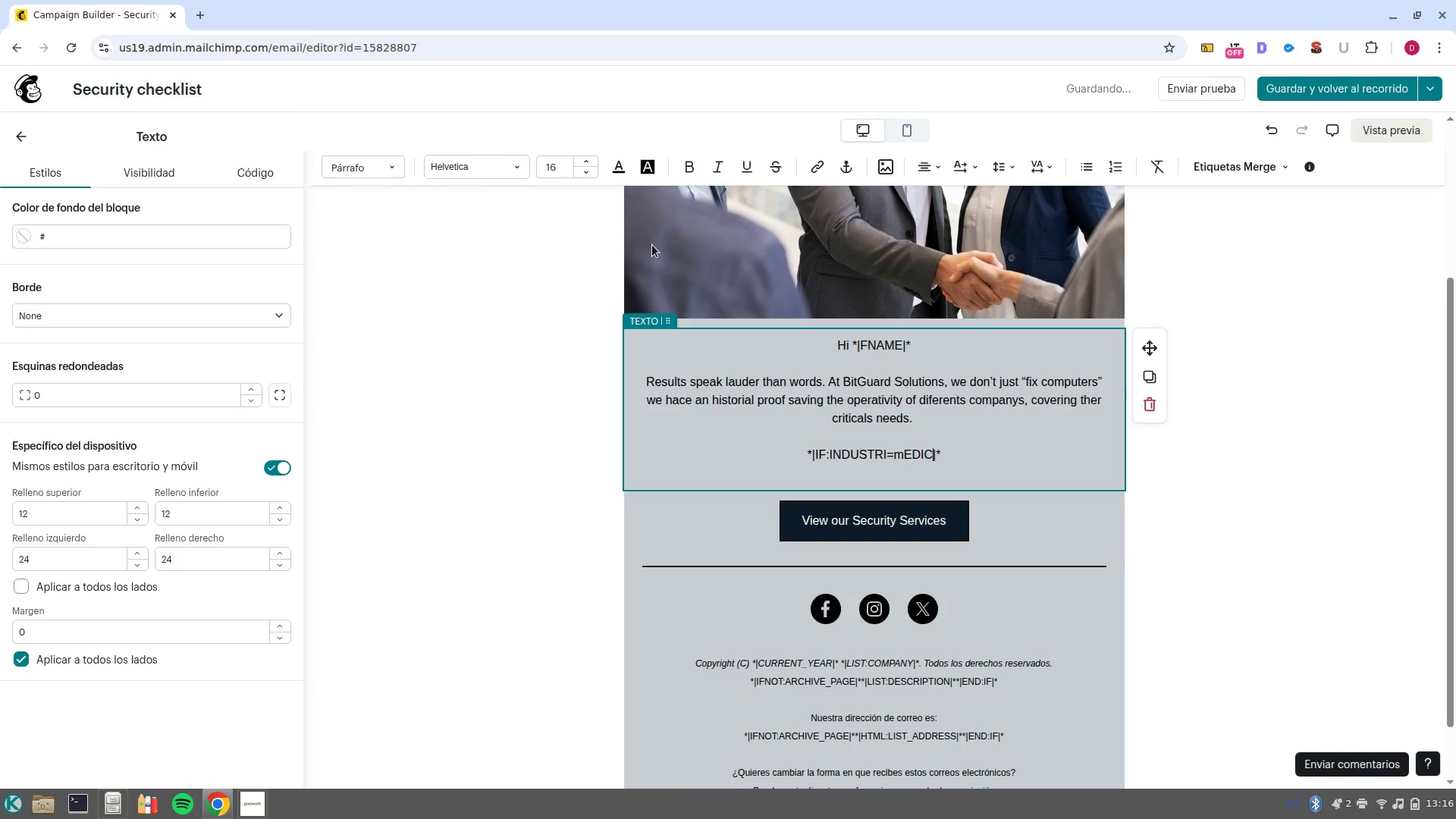 
key(Control+ControlLeft)
 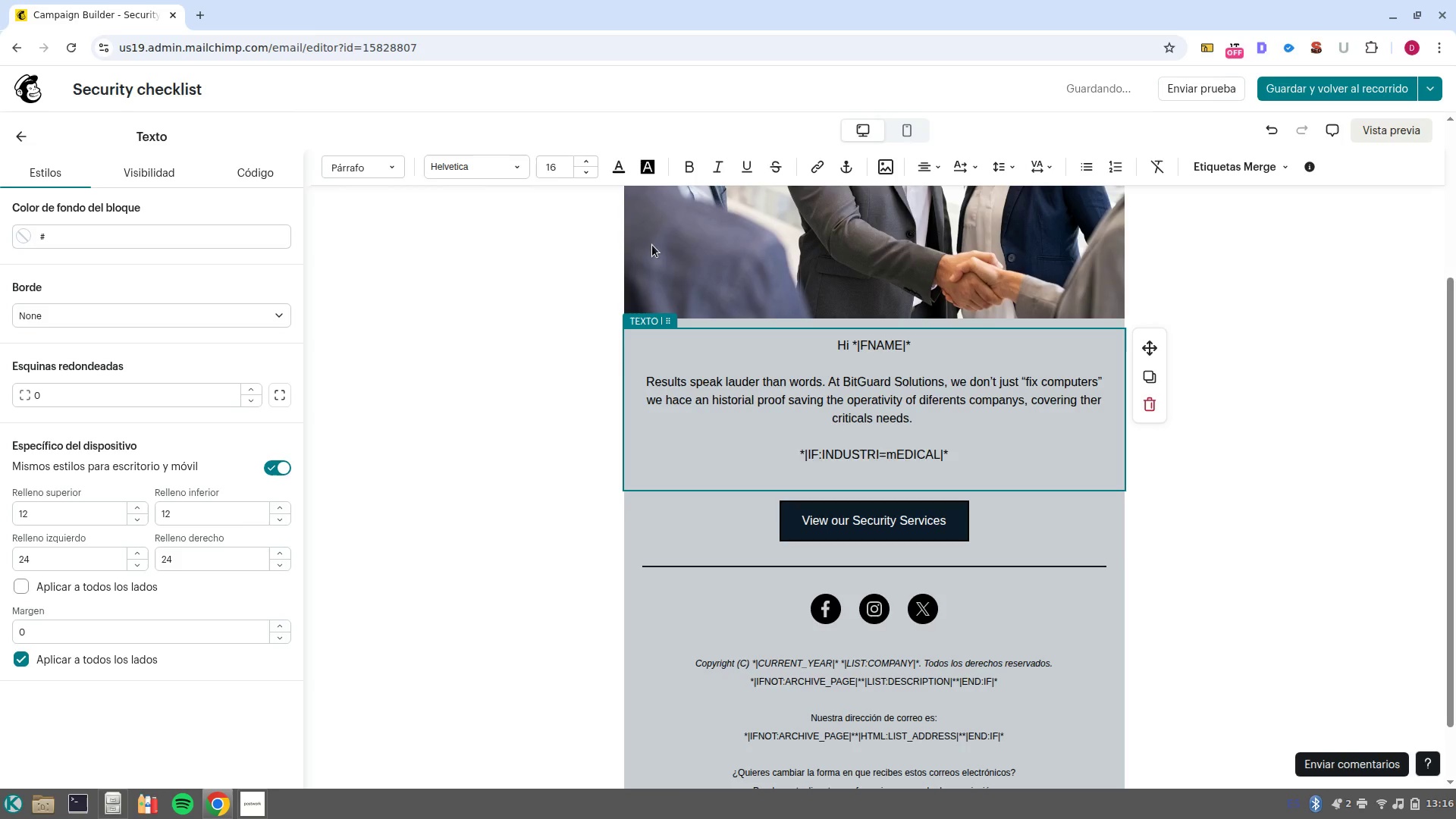 
key(Control+Backspace)
 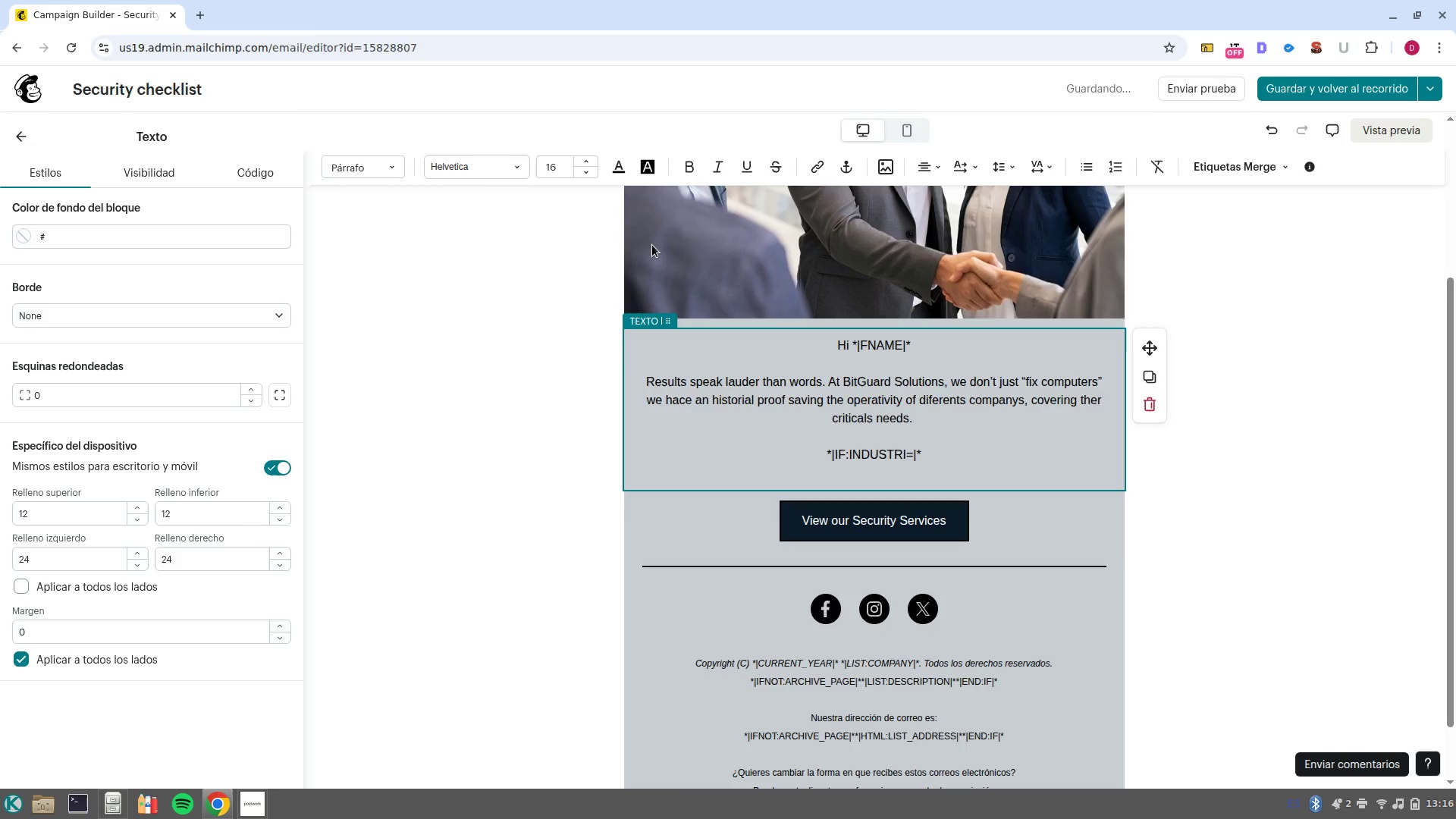 
type(Medical)
 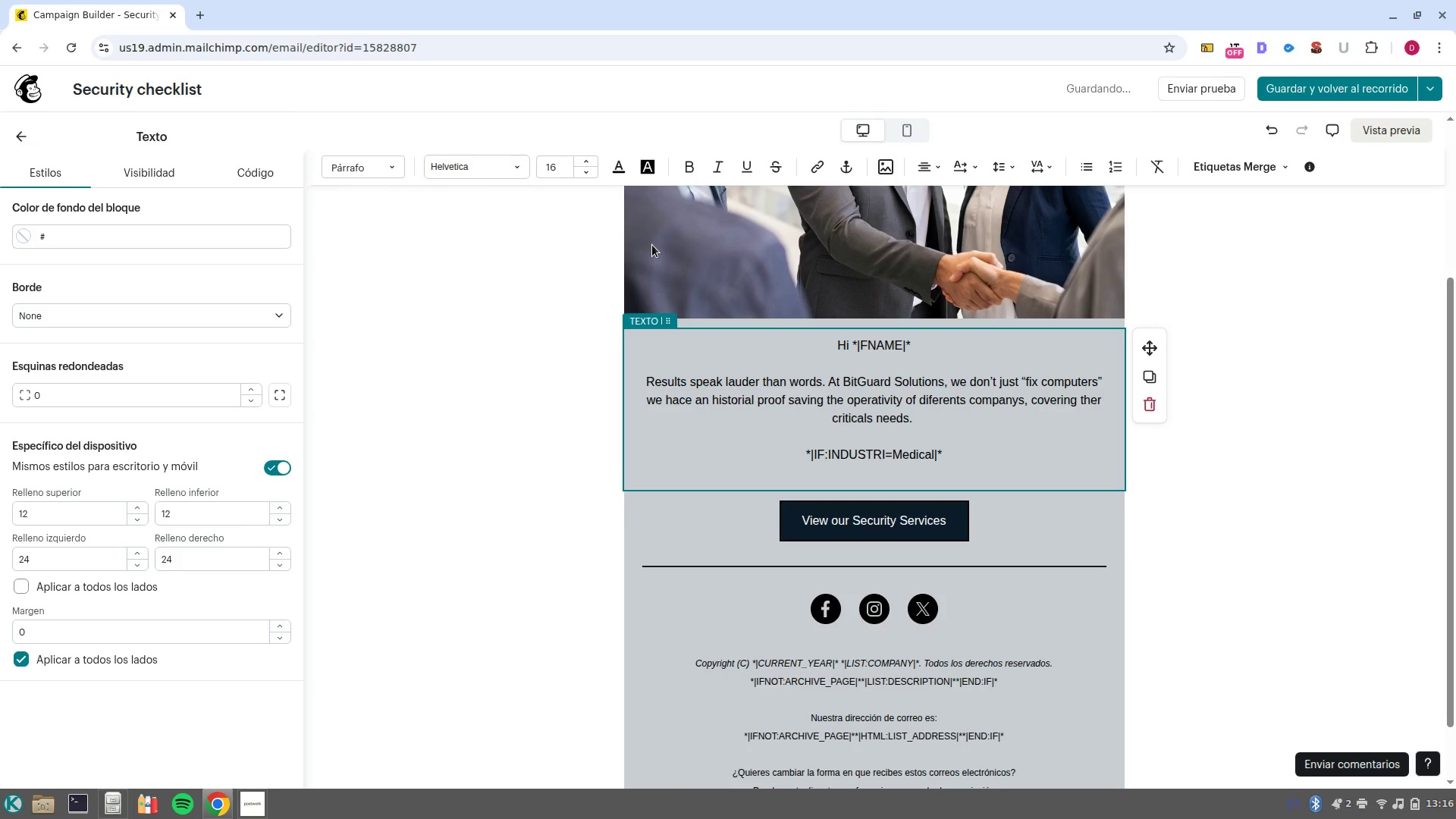 
key(ArrowRight)
 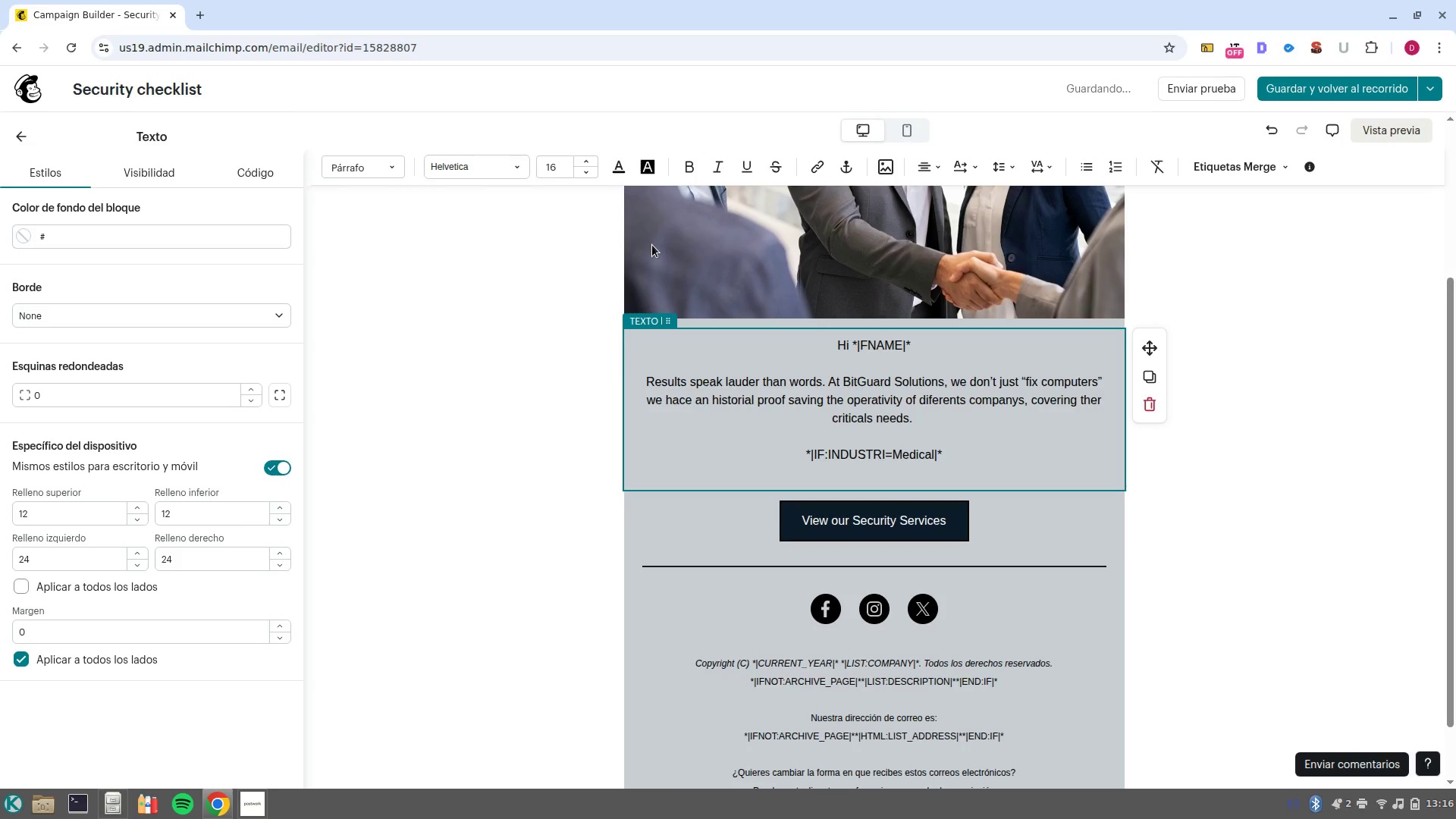 
key(Control+ArrowLeft)
 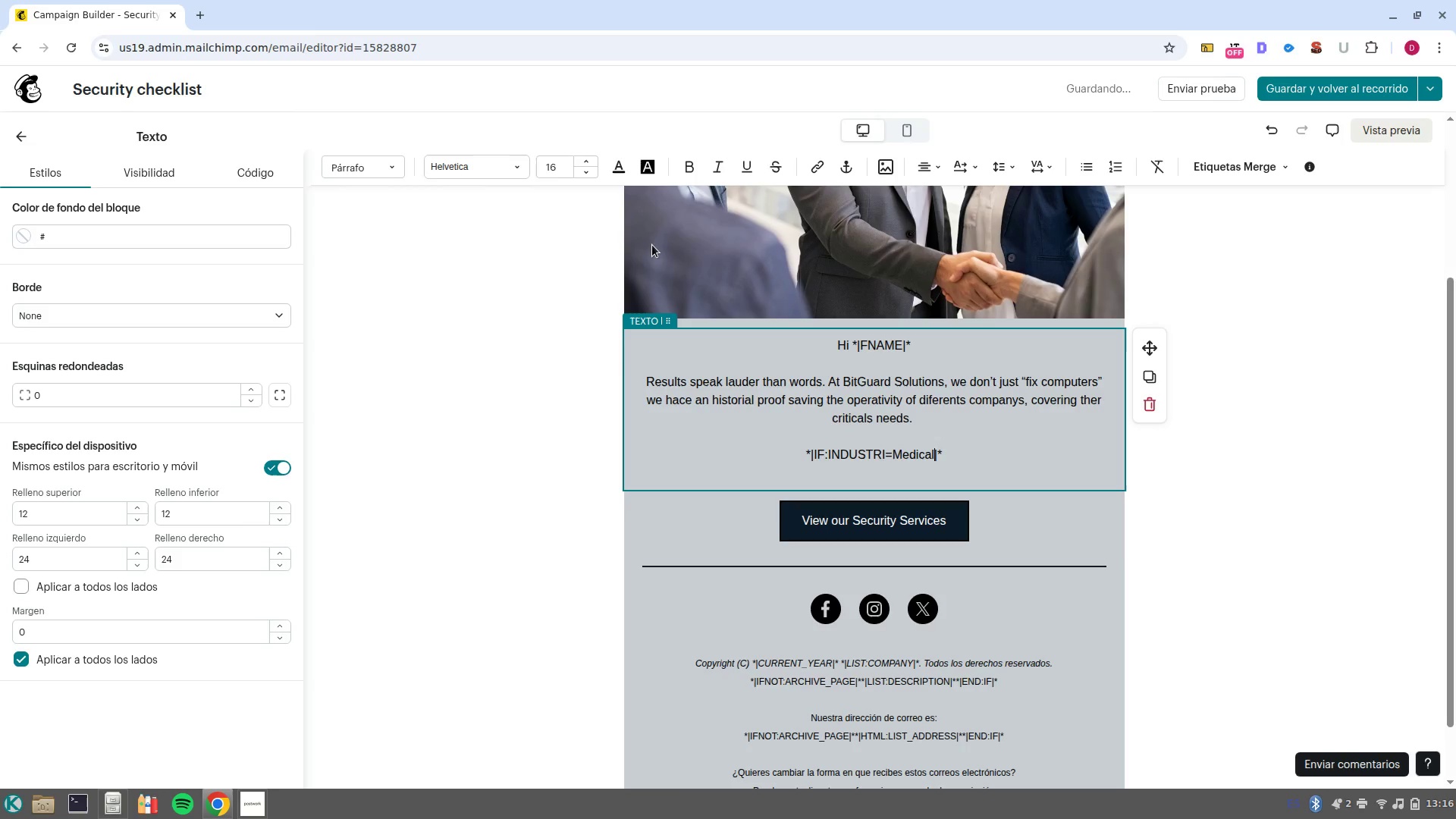 
key(Control+ArrowLeft)
 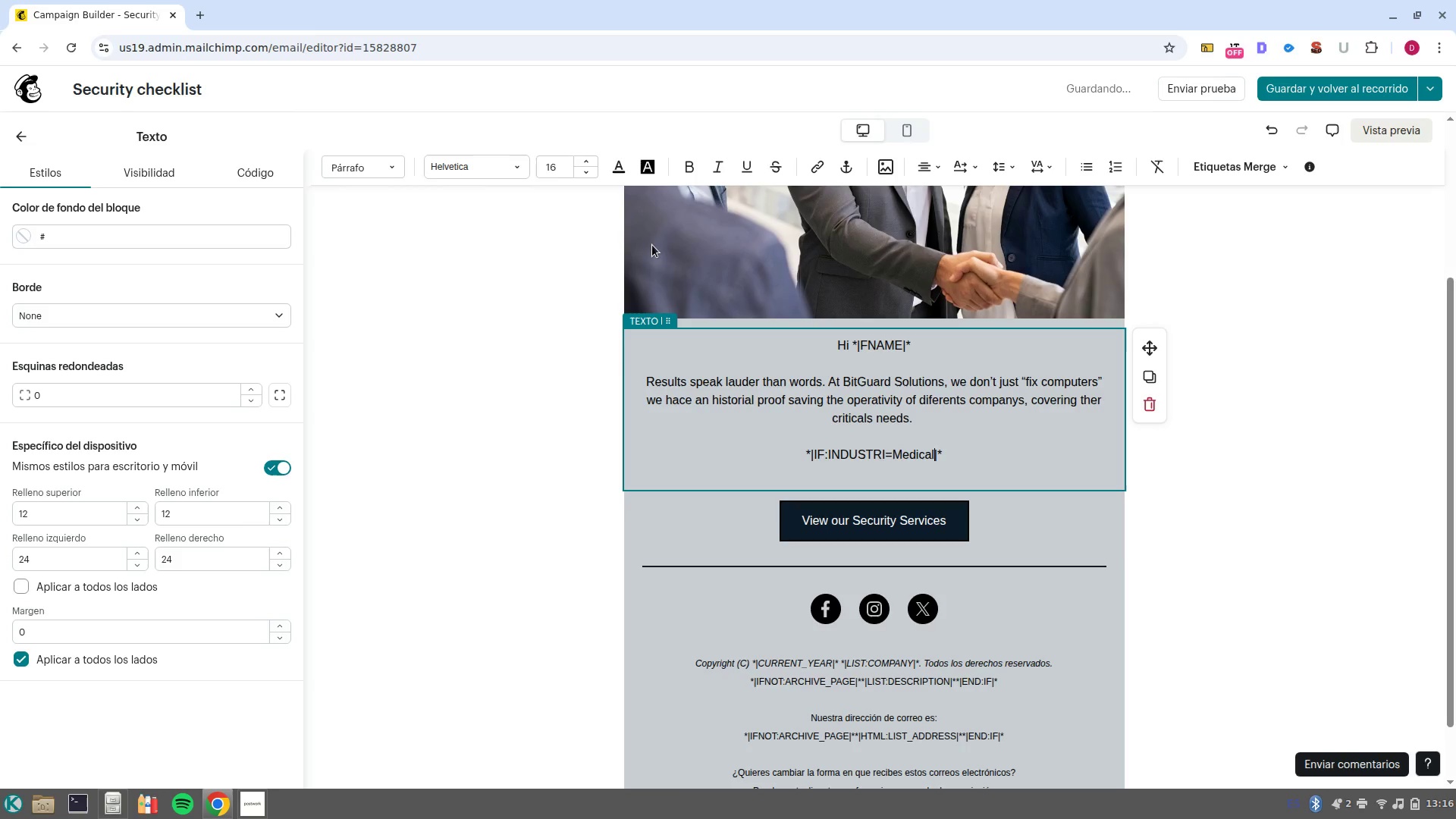 
key(Control+ArrowLeft)
 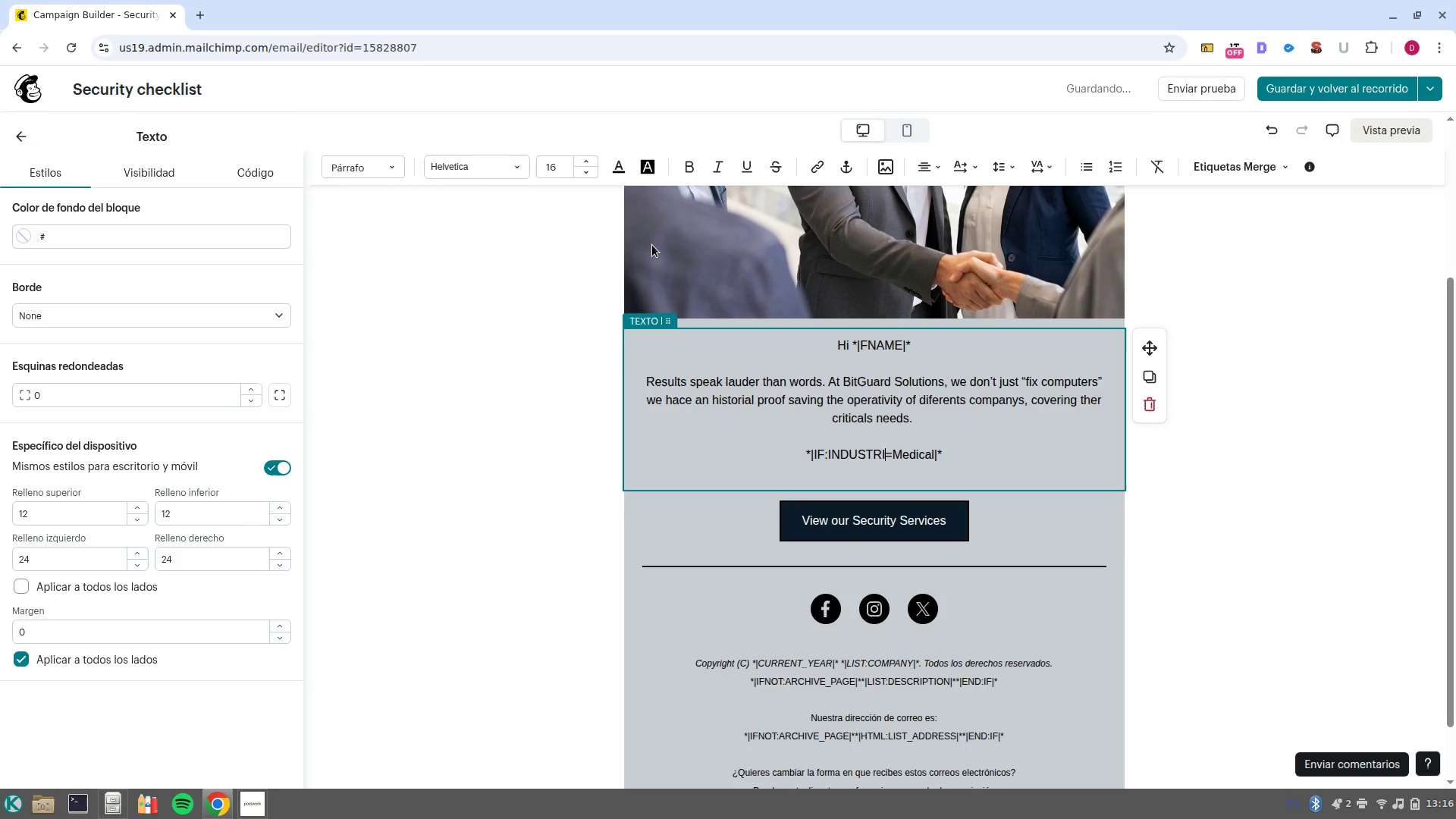 
key(Backspace)
 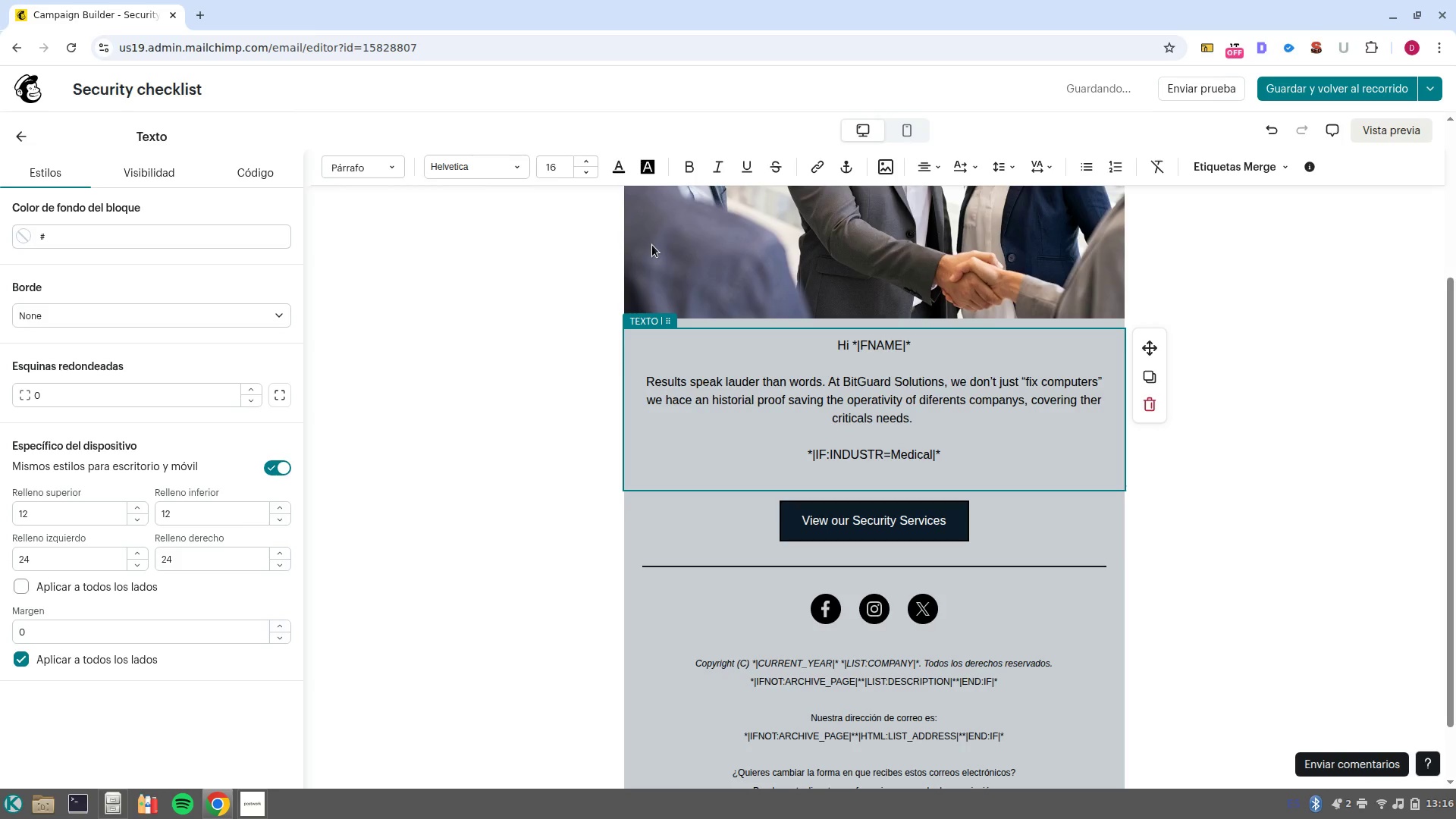 
key(Y)
 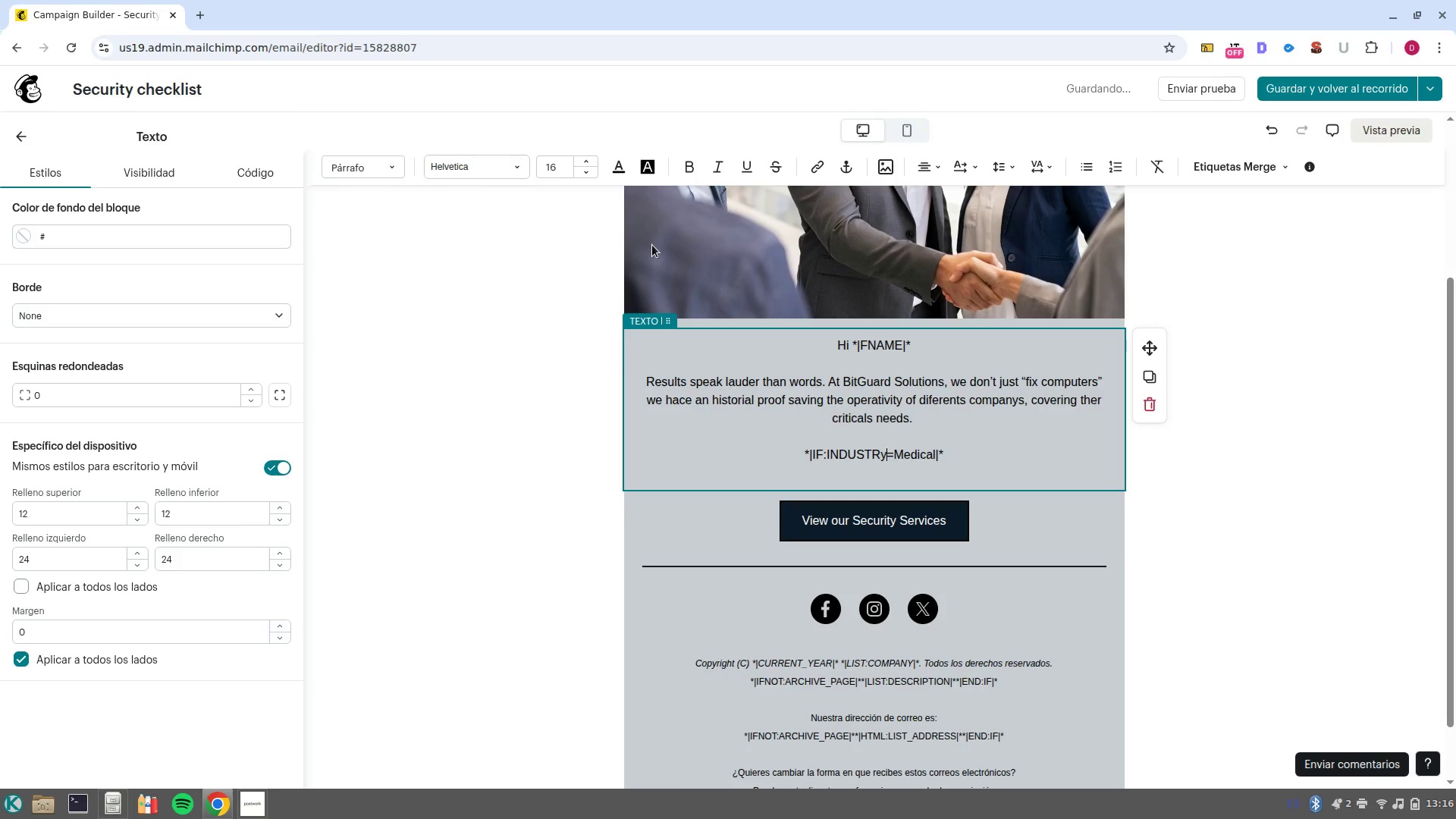 
key(Control+ArrowRight)
 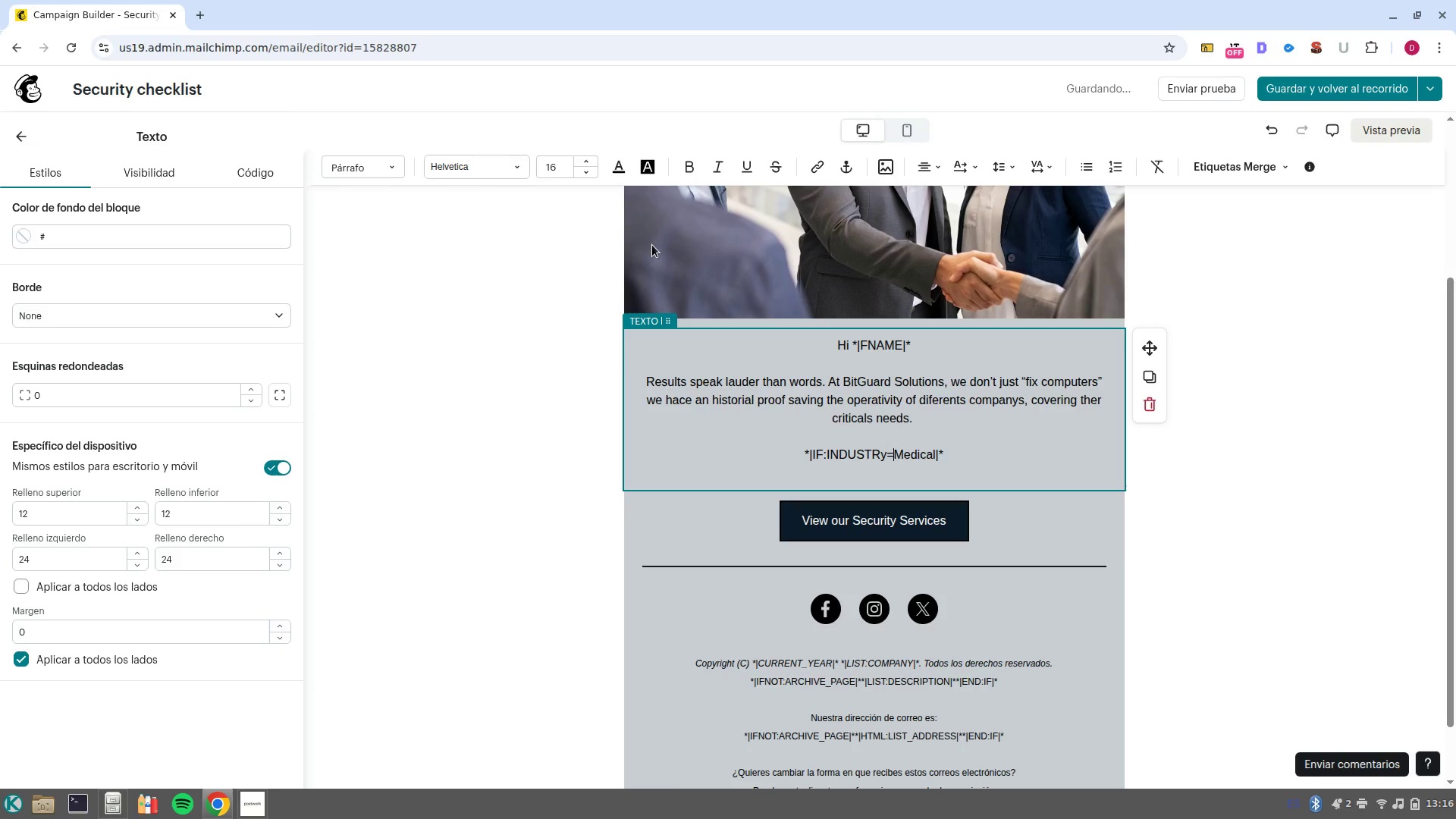 
key(Control+ArrowLeft)
 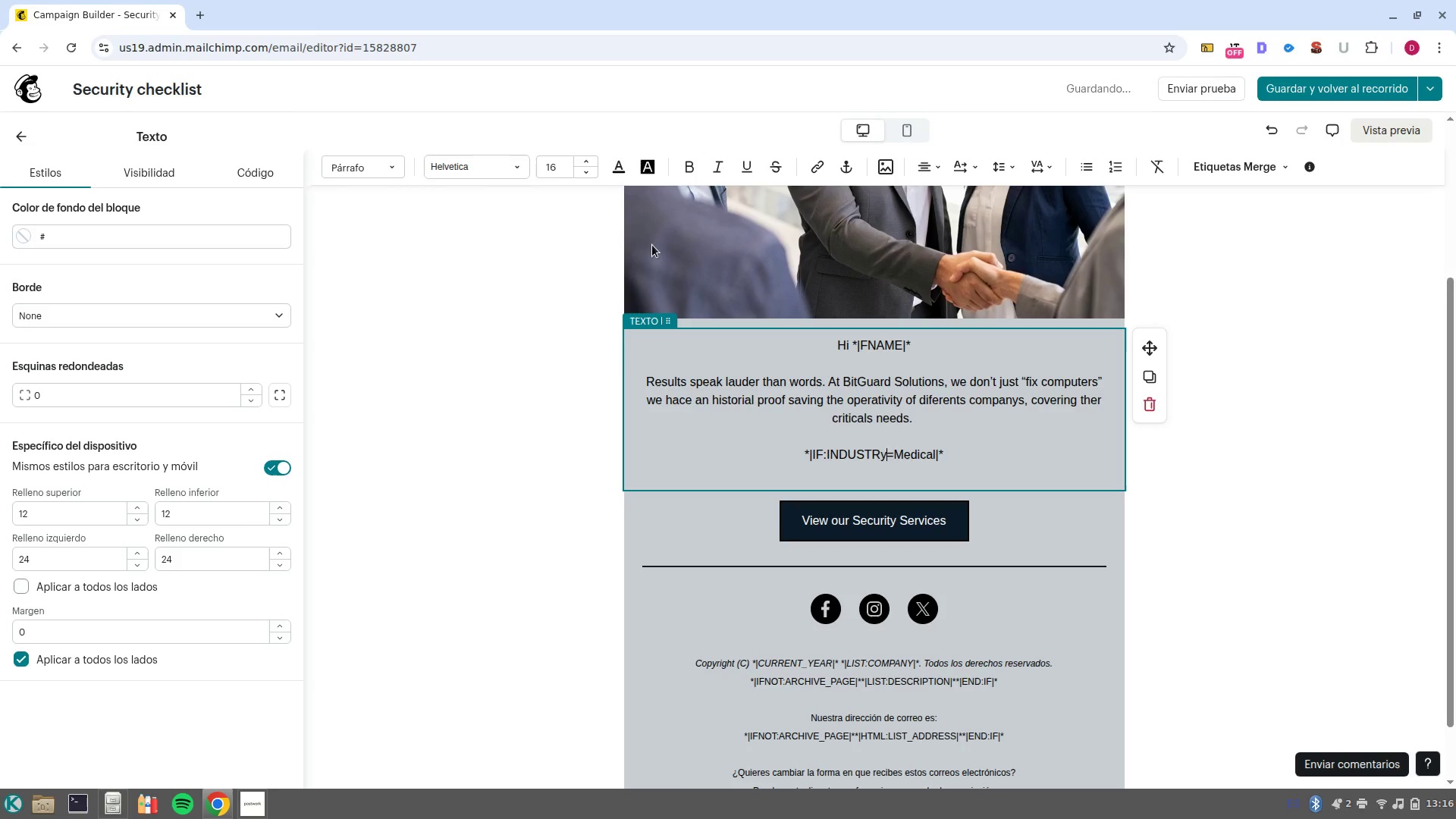 
key(Backspace)
 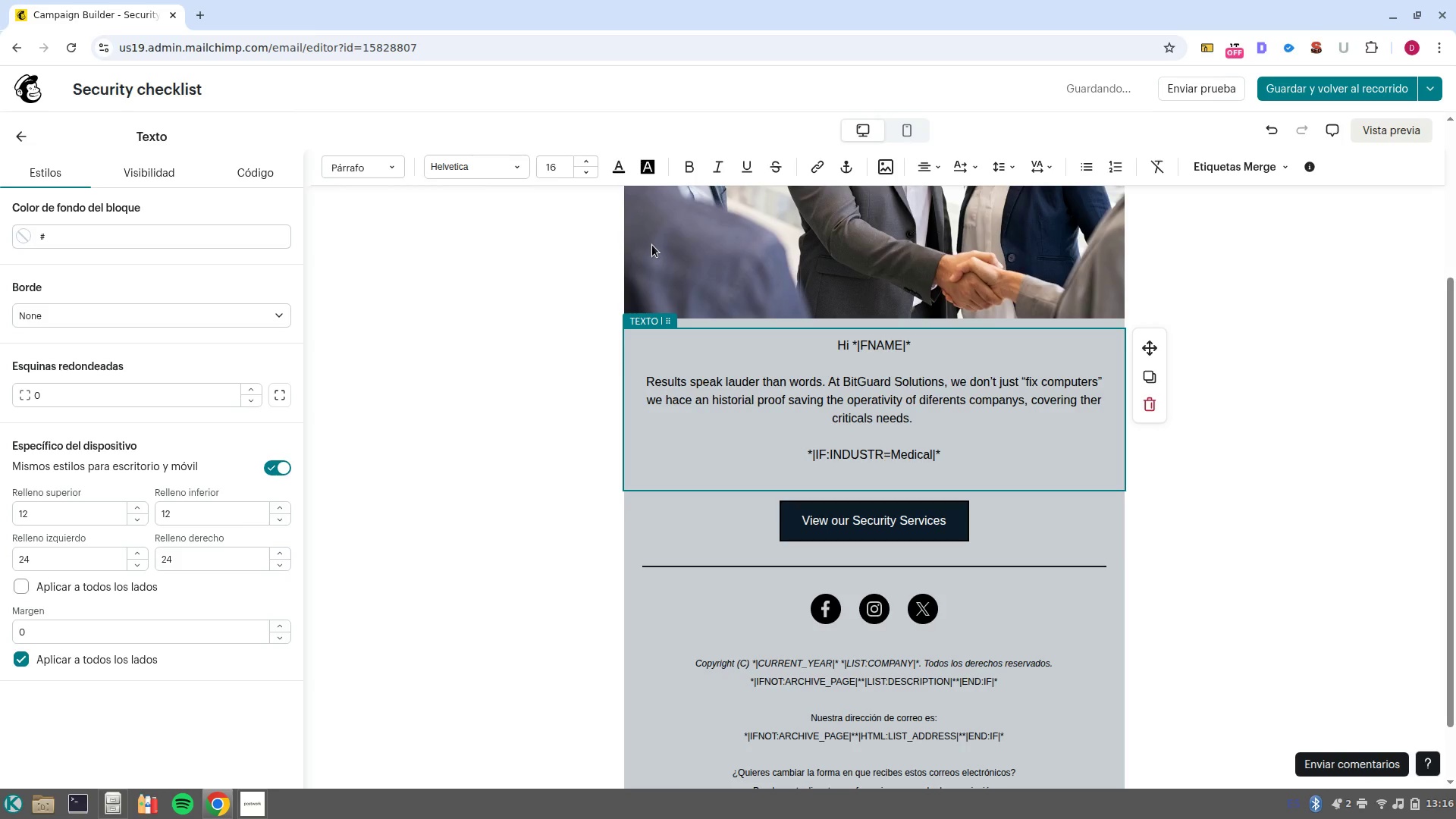 
key(CapsLock)
 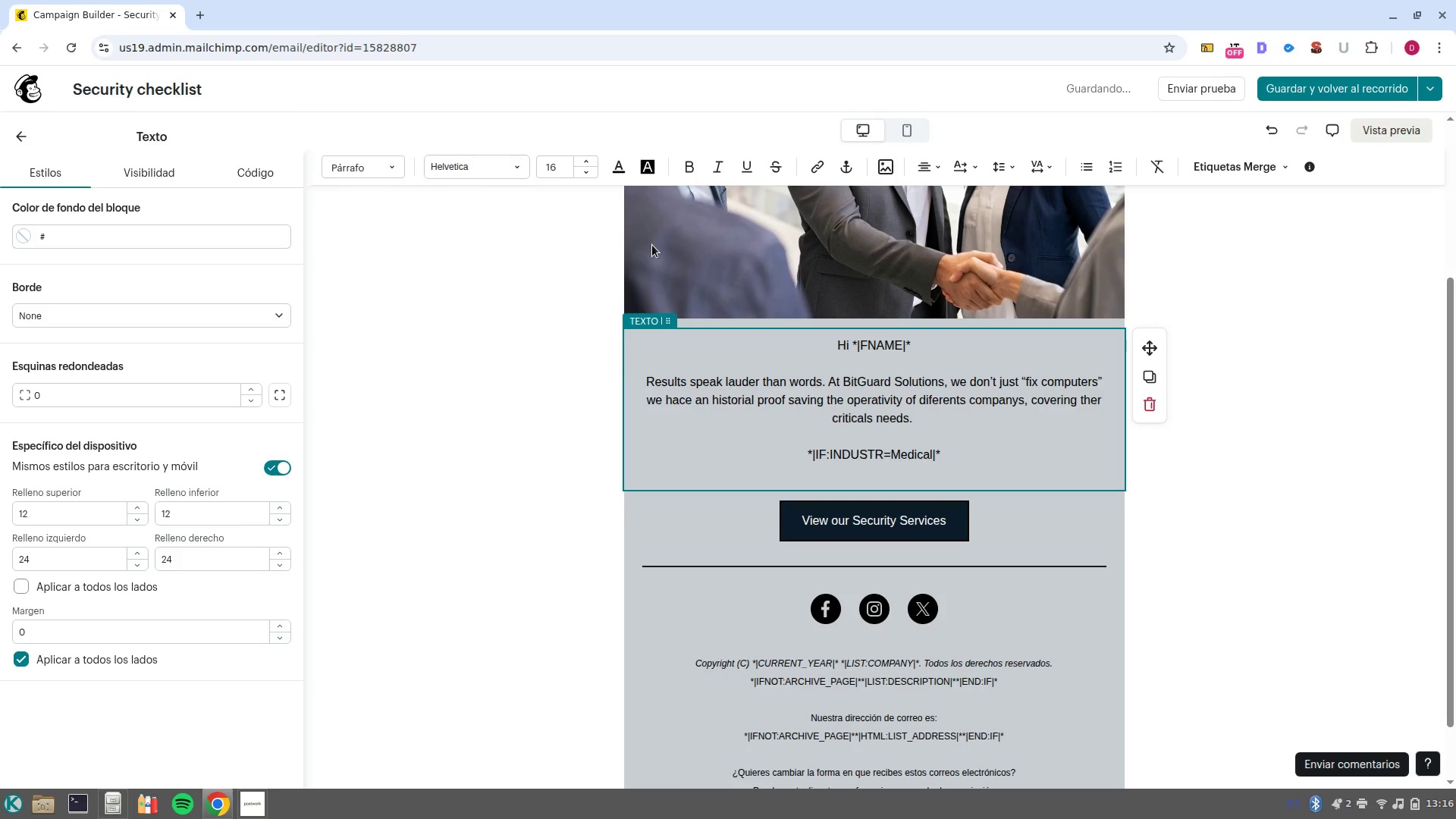 
key(Y)
 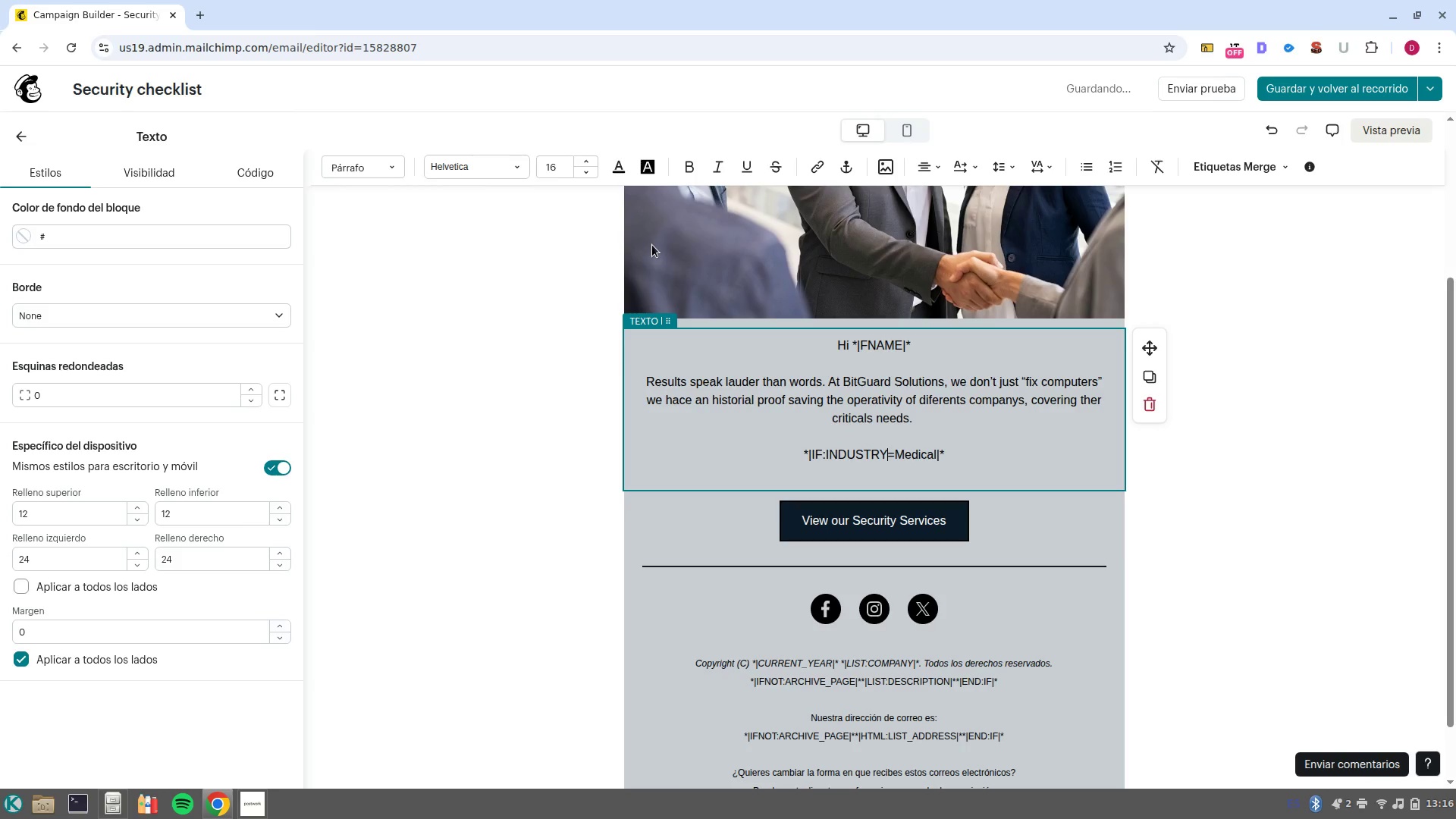 
key(CapsLock)
 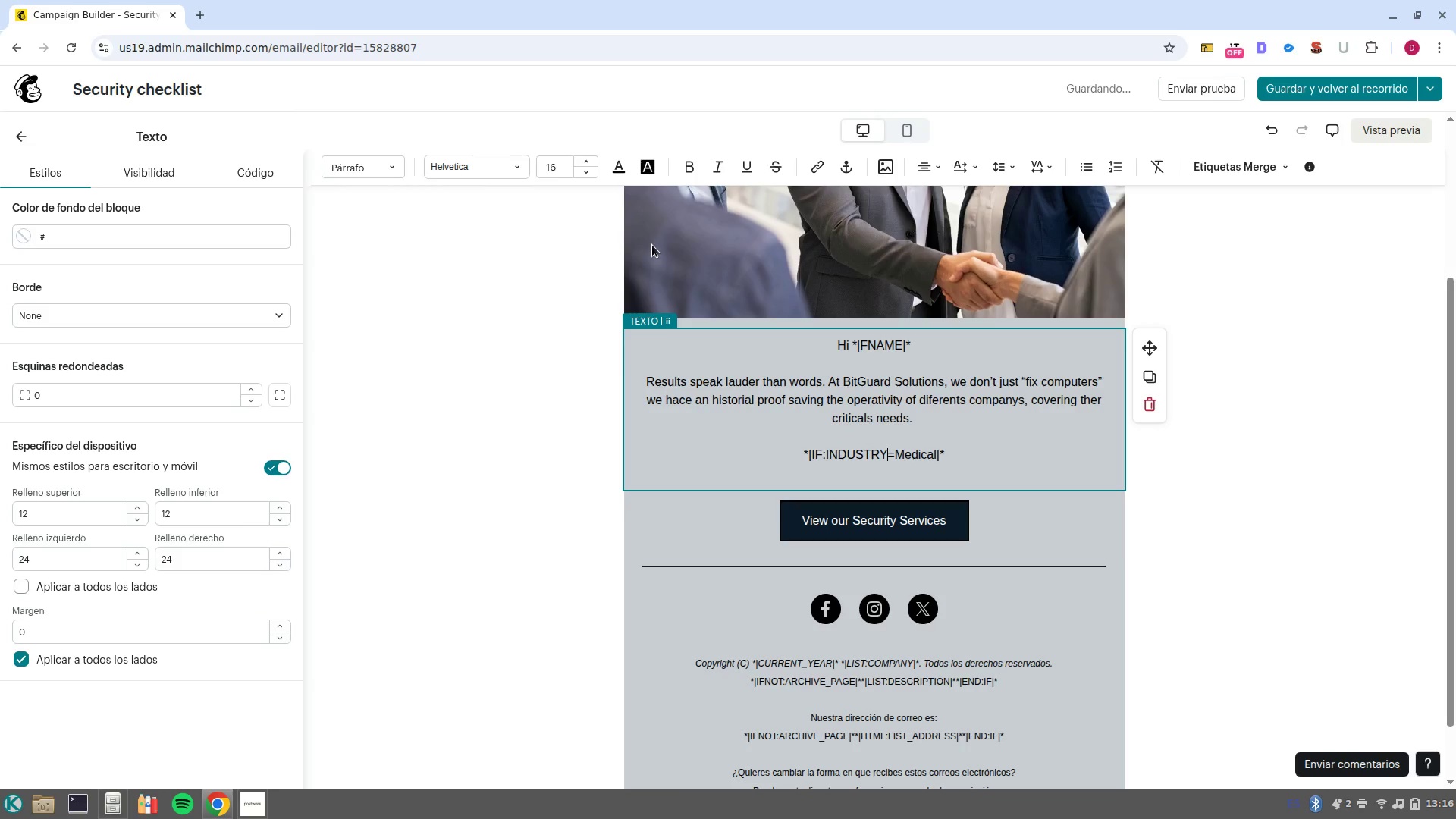 
key(Control+ArrowRight)
 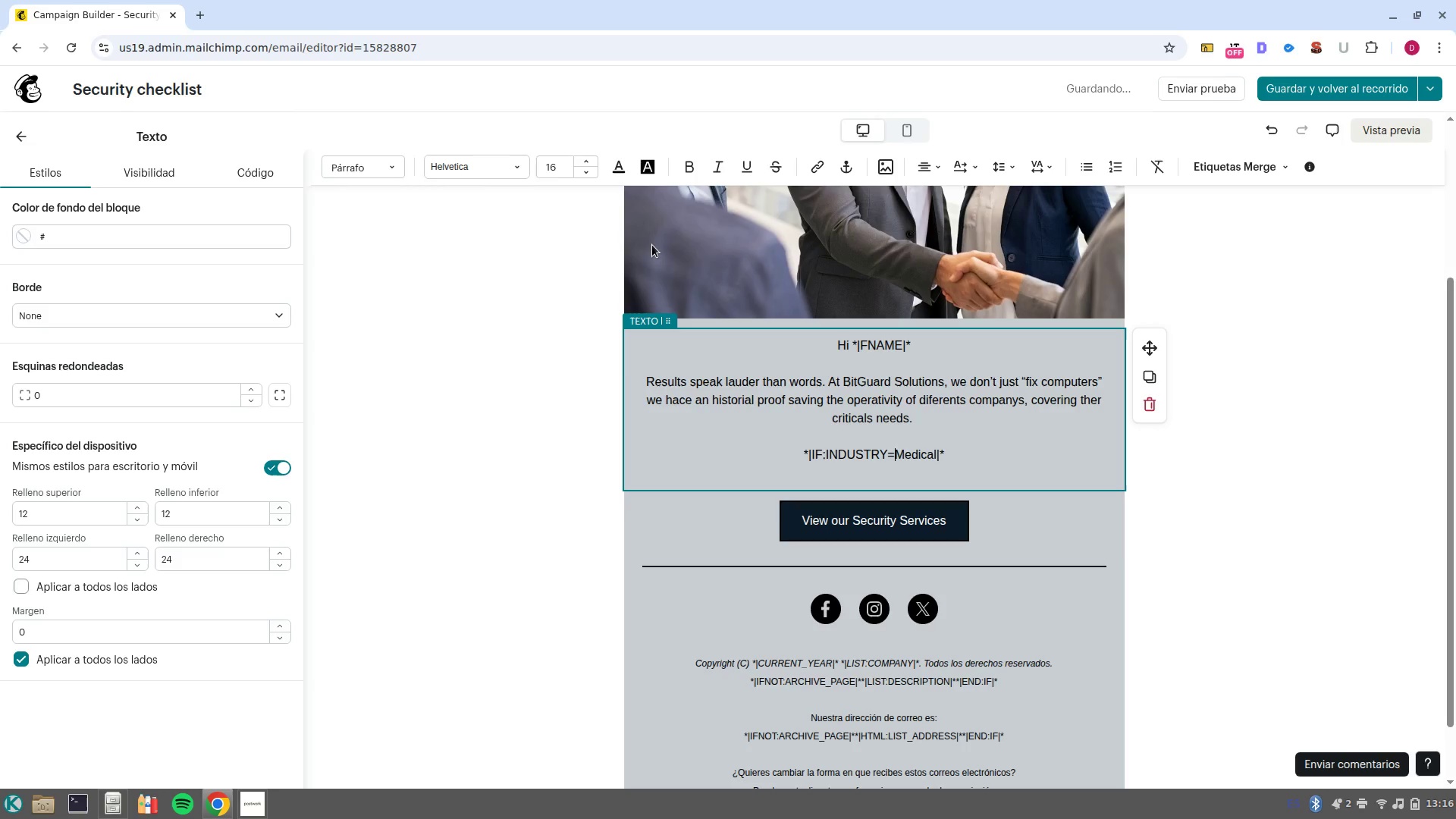 
key(Control+ArrowRight)
 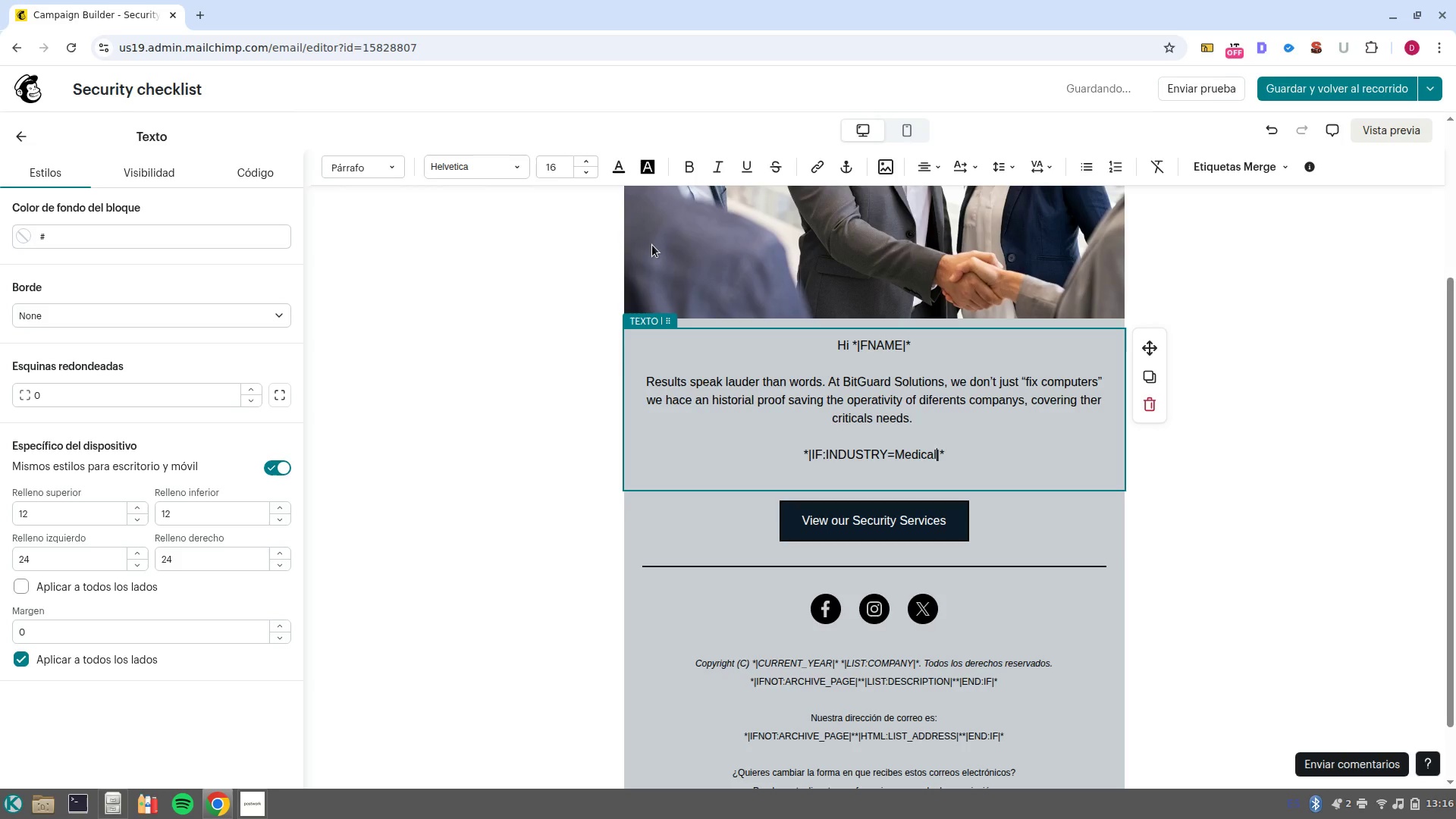 
key(Control+ArrowRight)
 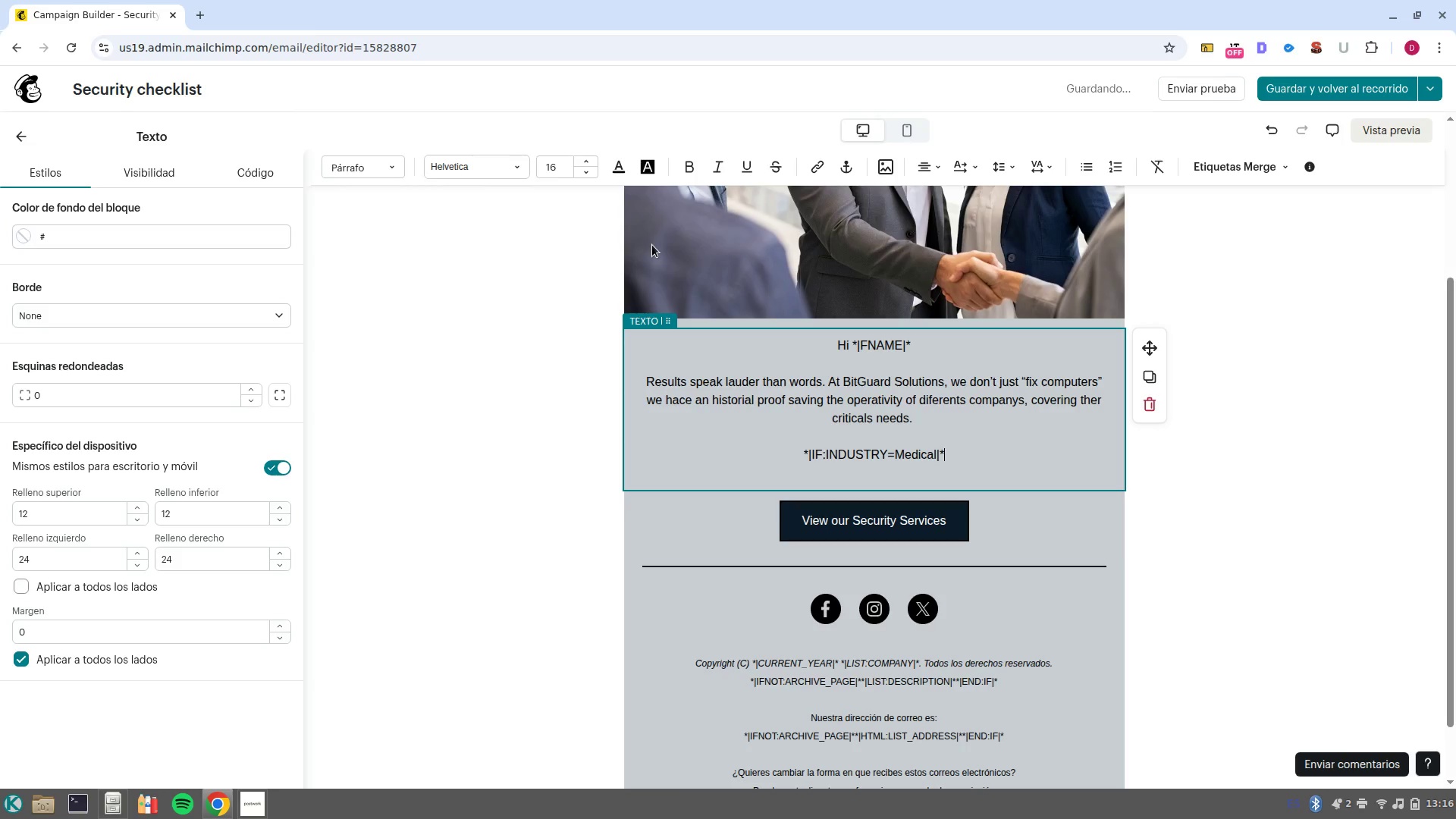 
key(NumpadEnter)
 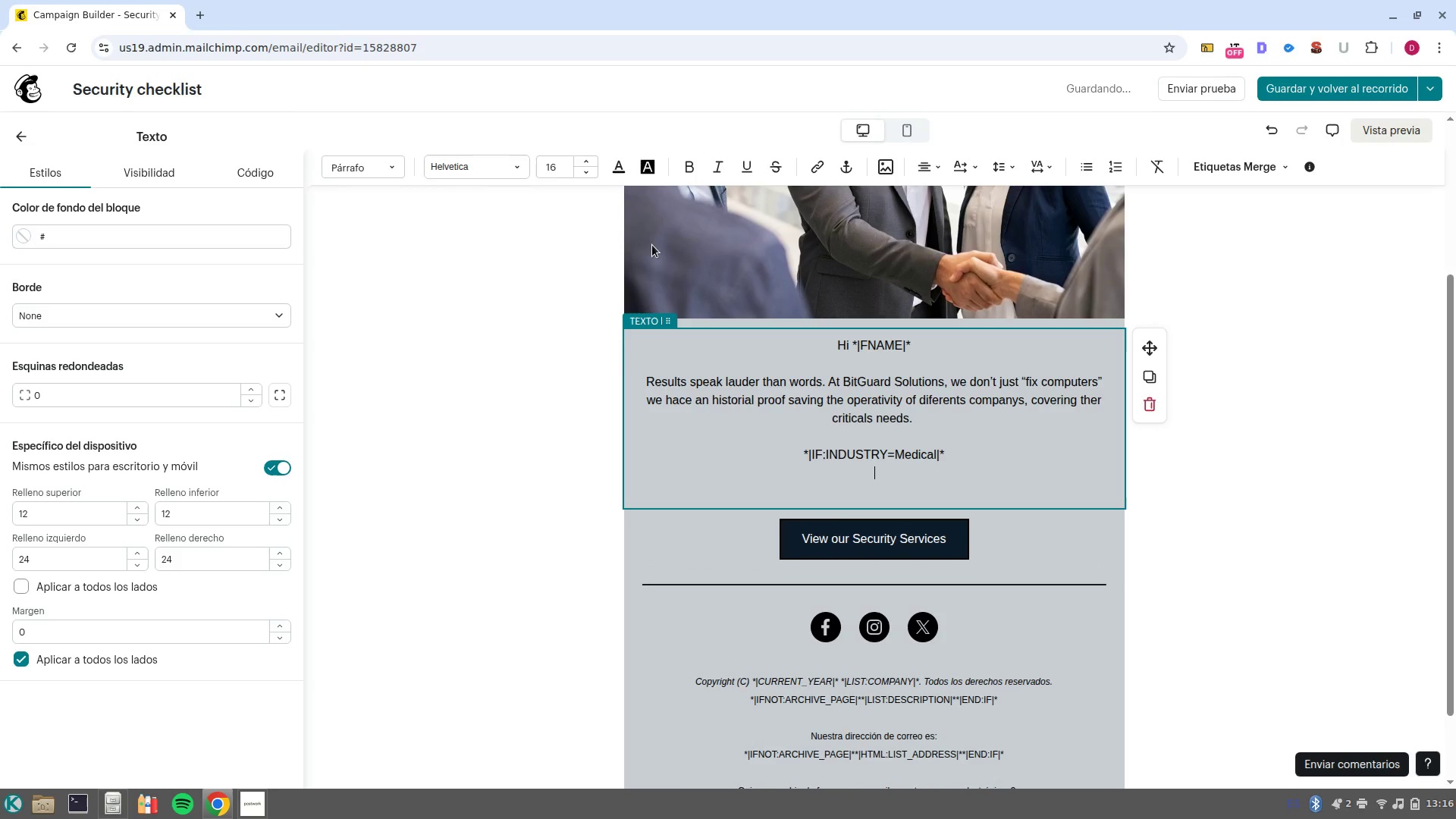 
key(Enter)
 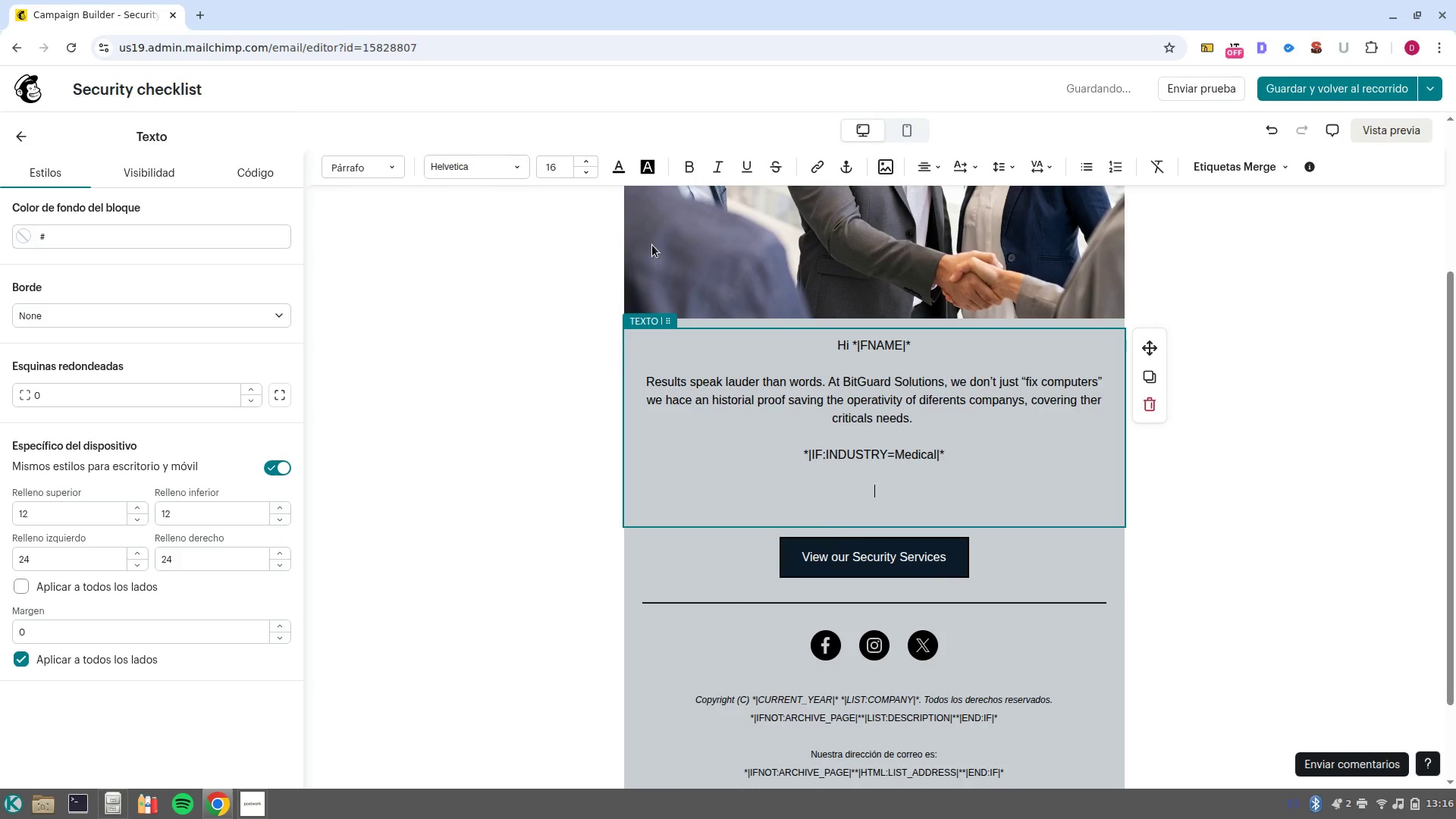 
type(We recently helped a local healtcare facility recover from a servere system failure. By implementing an automated,en)
key(Backspace)
key(Backspace)
type( encrypted backup sr)
key(Backspace)
type(trategy, we ensured )
 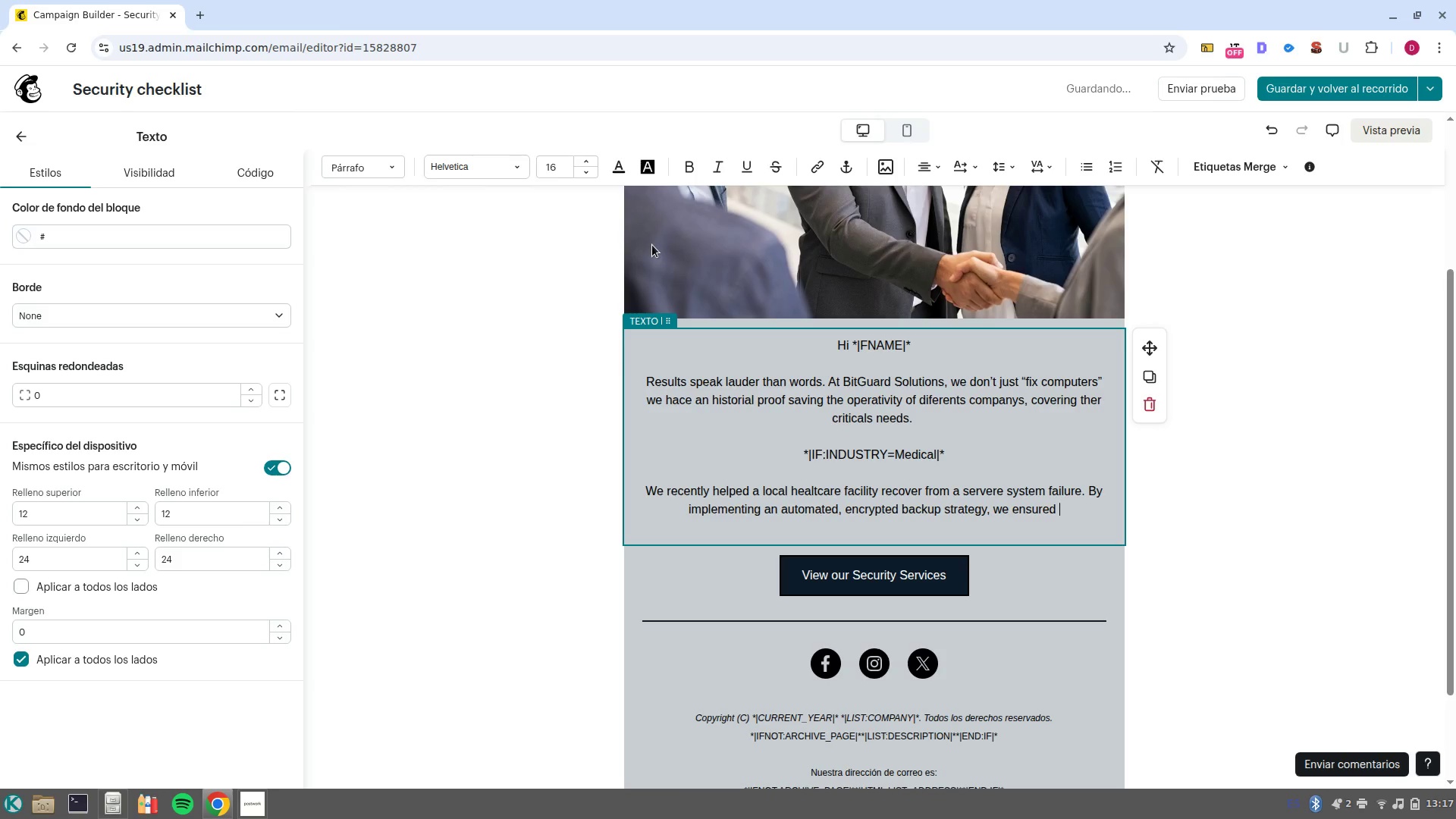 
key(Control+B)
 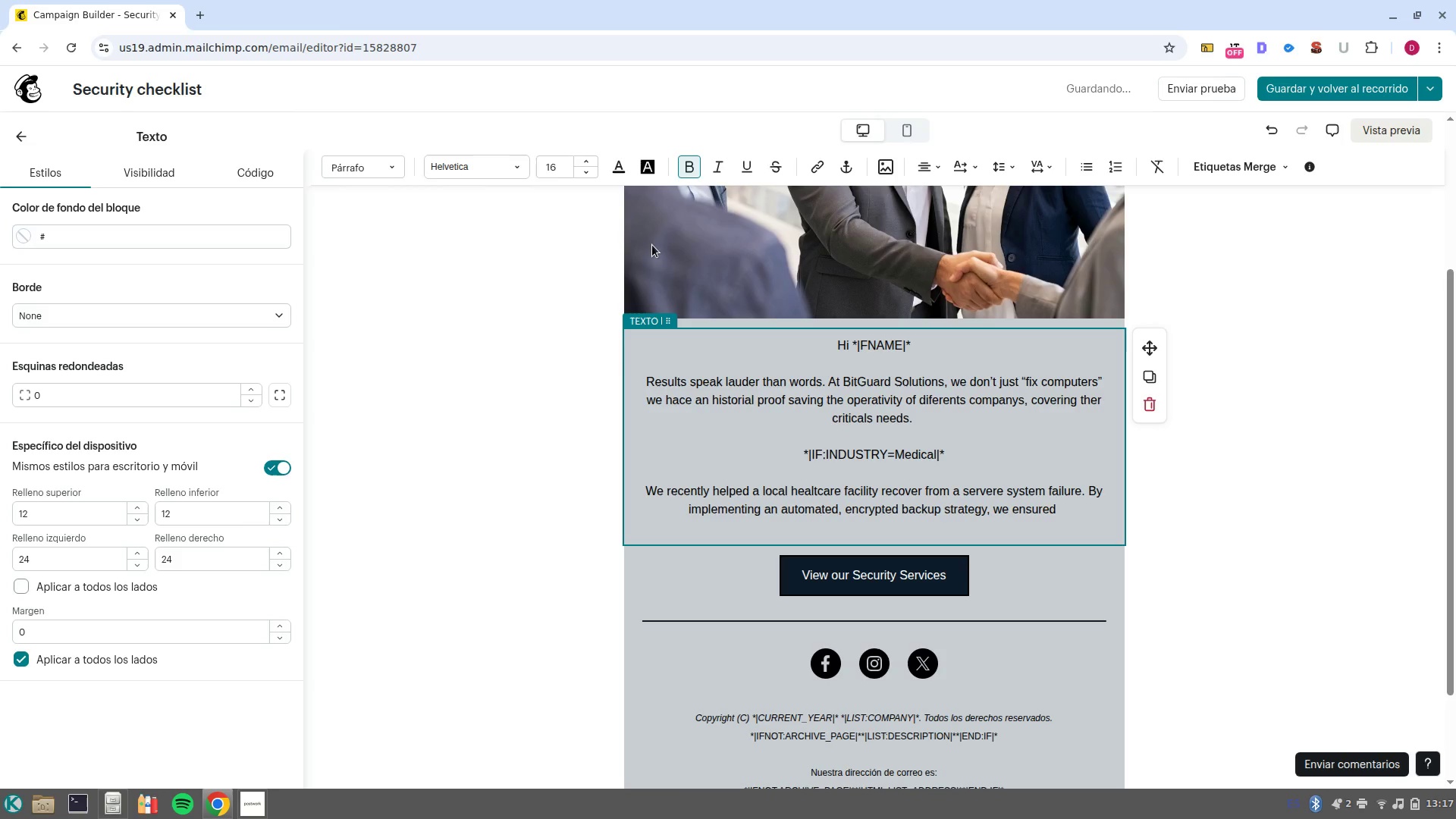 
type(99% uptime)
 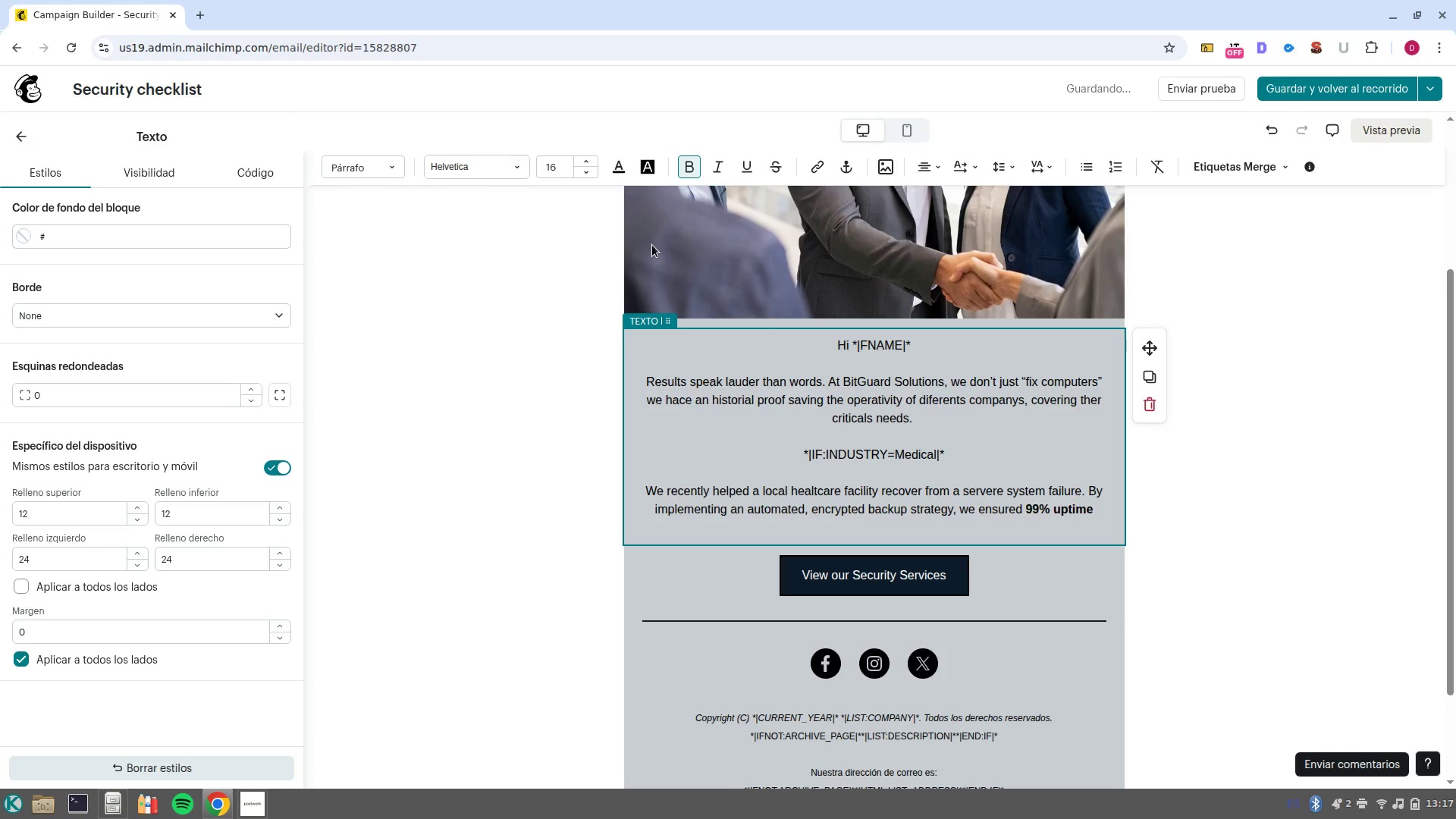 
key(Control+B)
 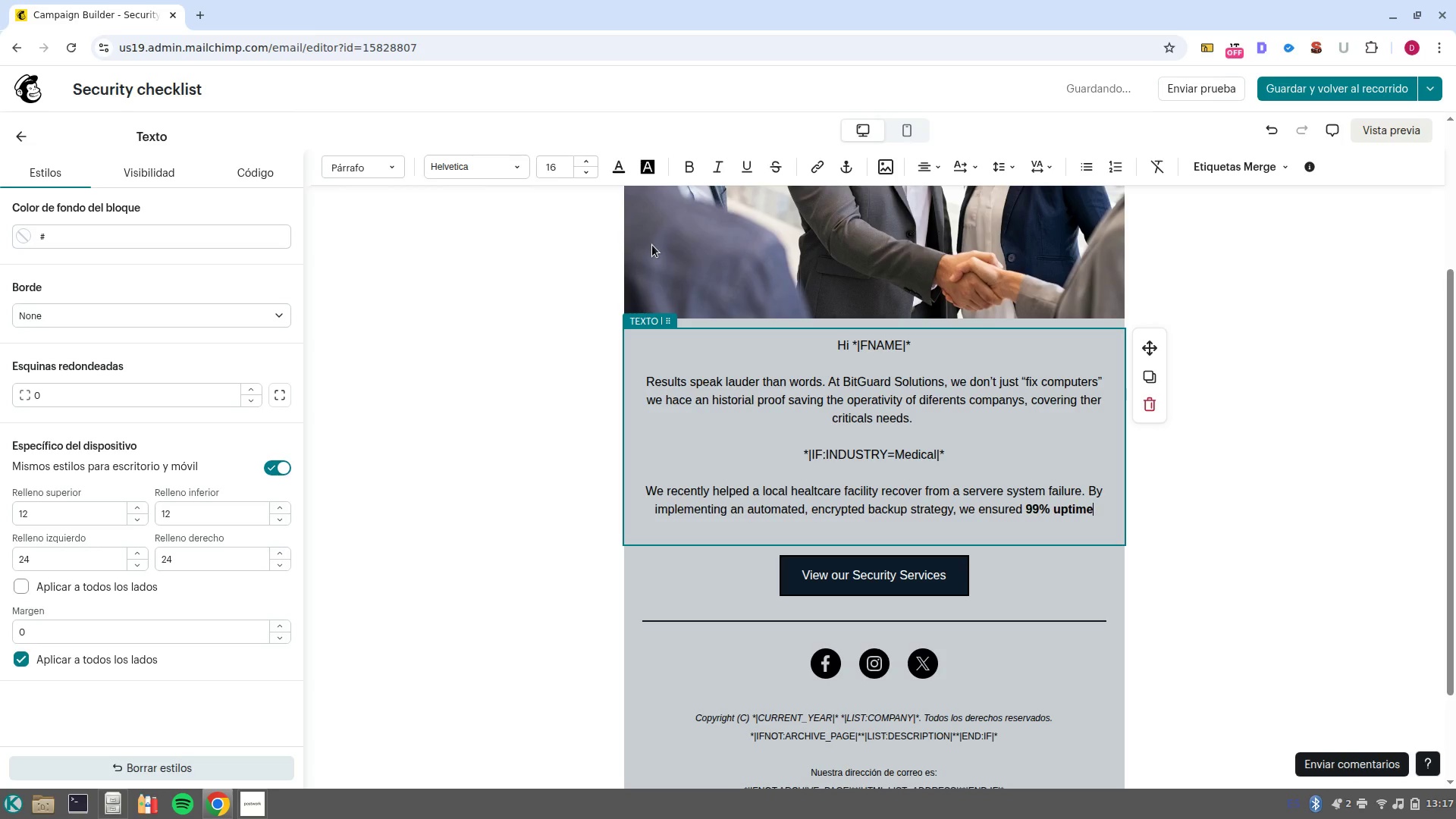 
key(Comma)
 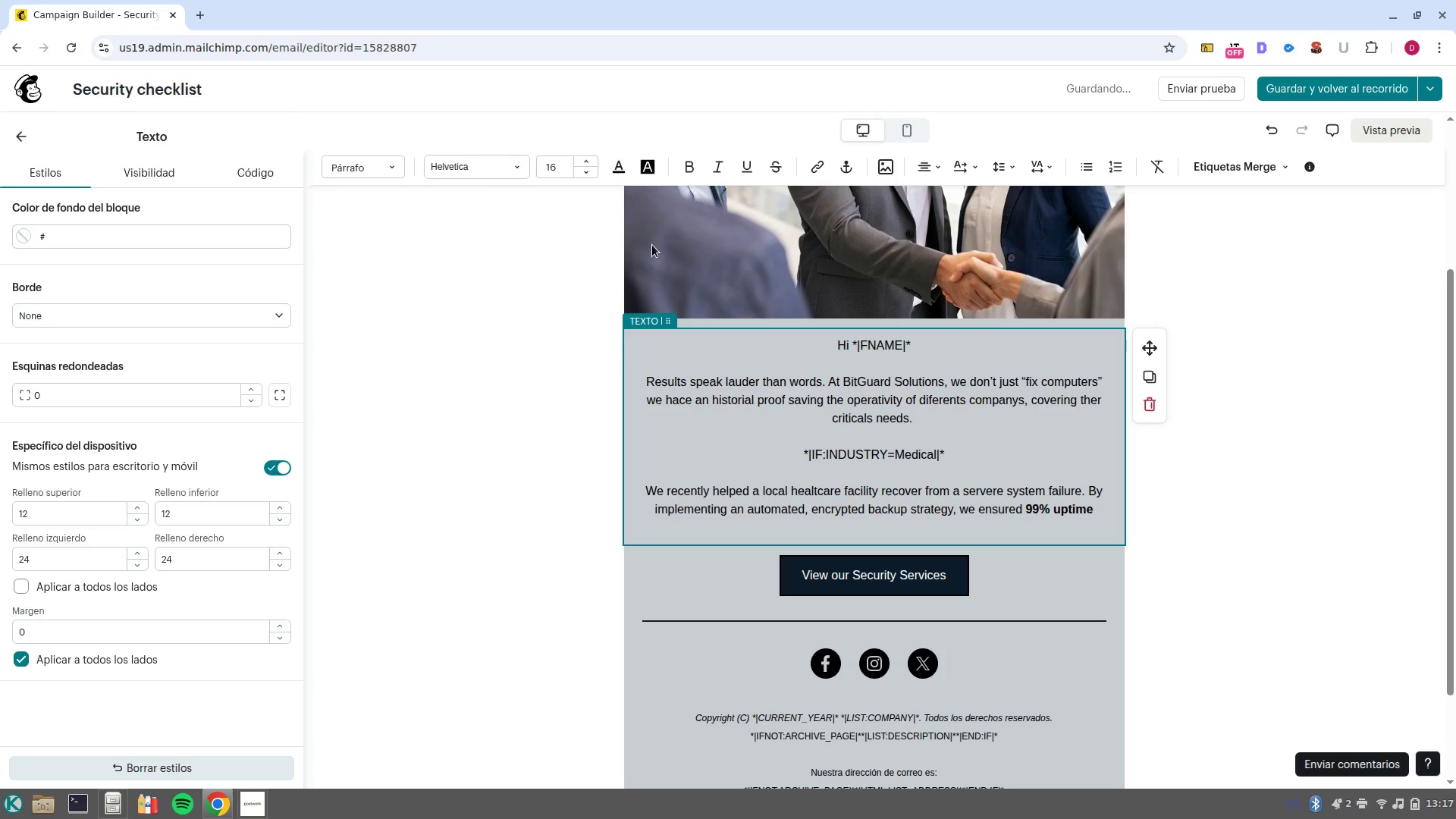 
key(Space)
 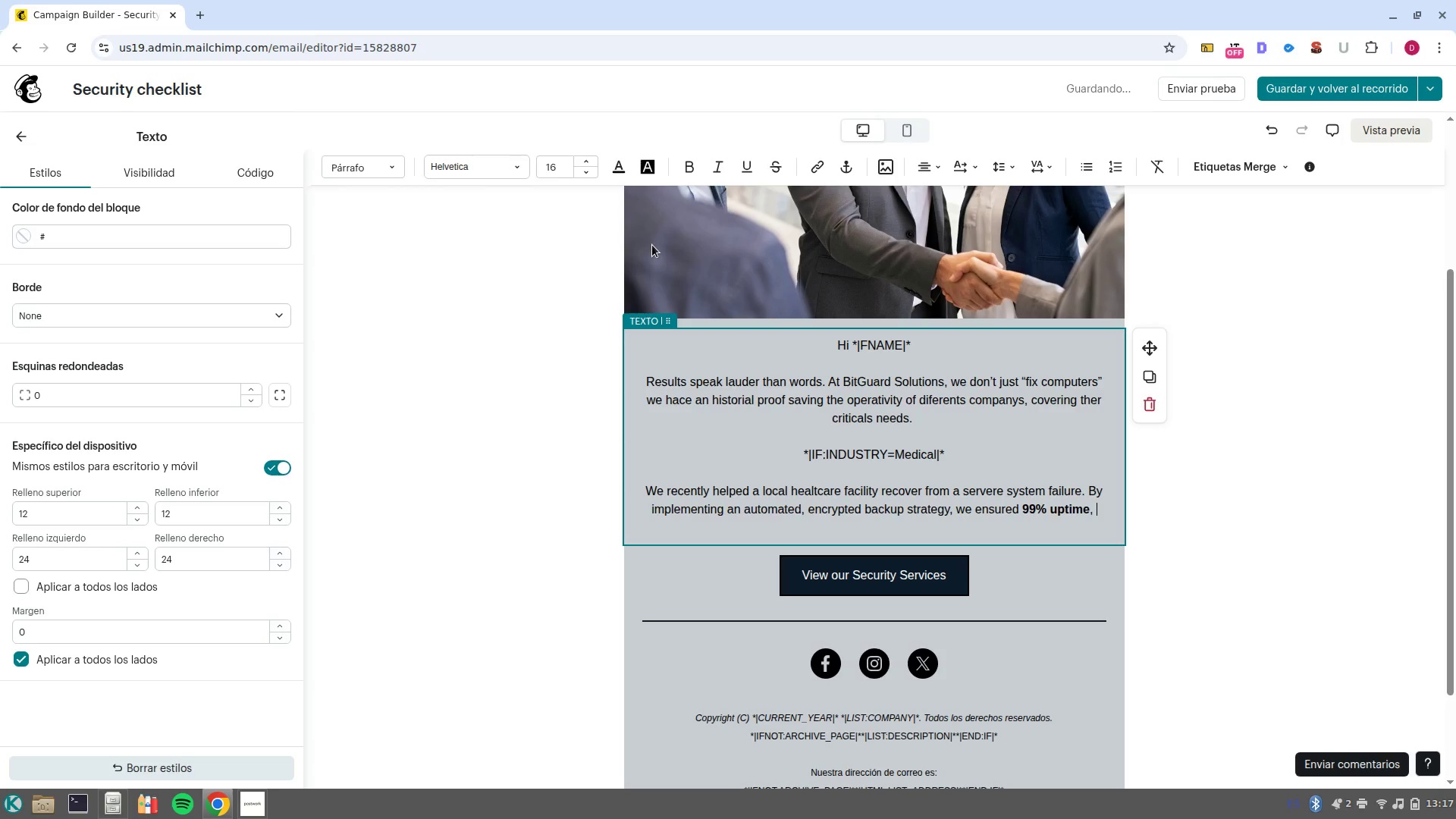 
wait(5.1)
 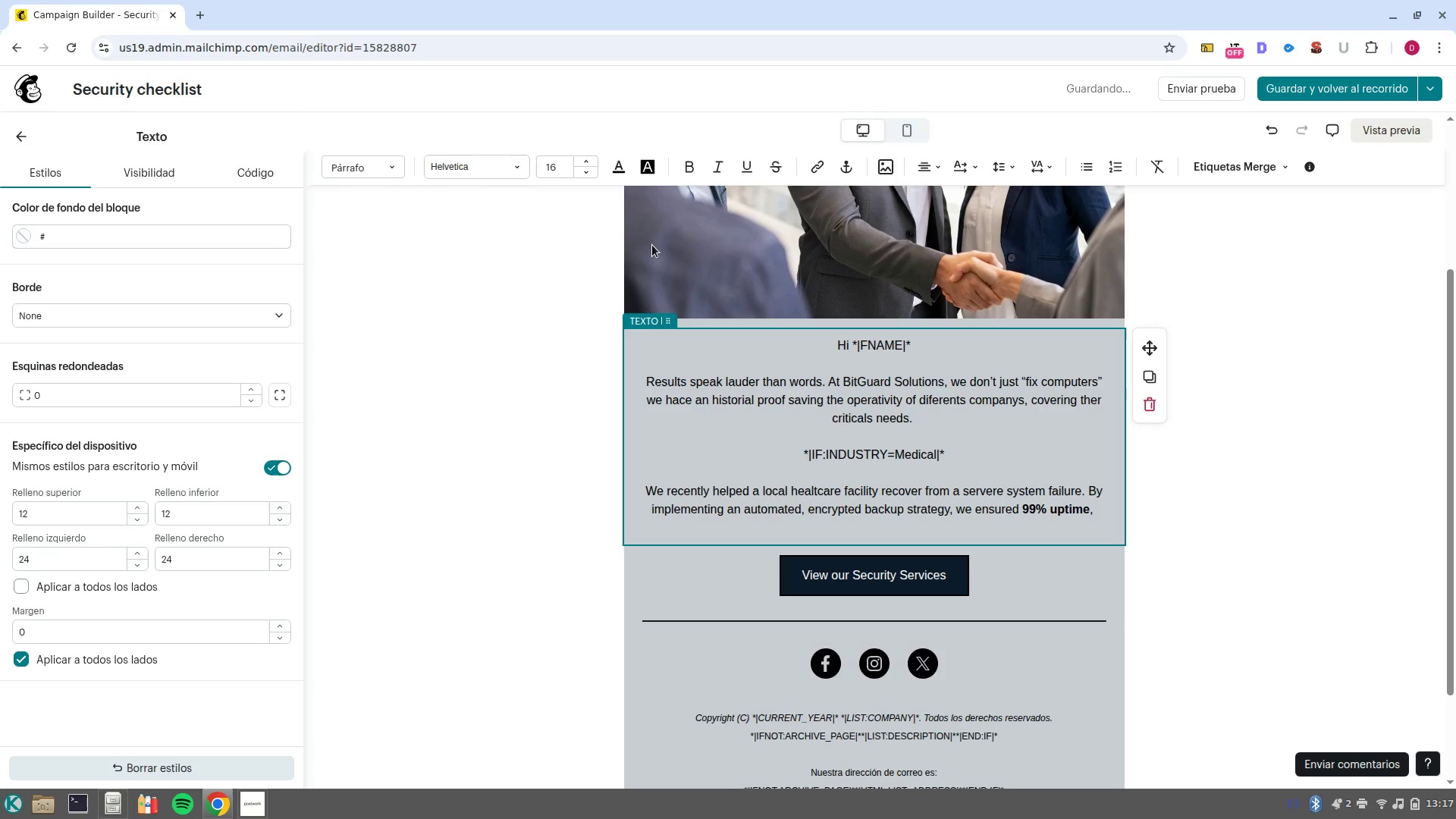 
type(protecting their patient recotr)
key(Backspace)
key(Backspace)
type(rds and avoid thousands in potential HIPPA FINE)
key(Backspace)
key(Backspace)
key(Backspace)
key(Backspace)
type(fines. )
 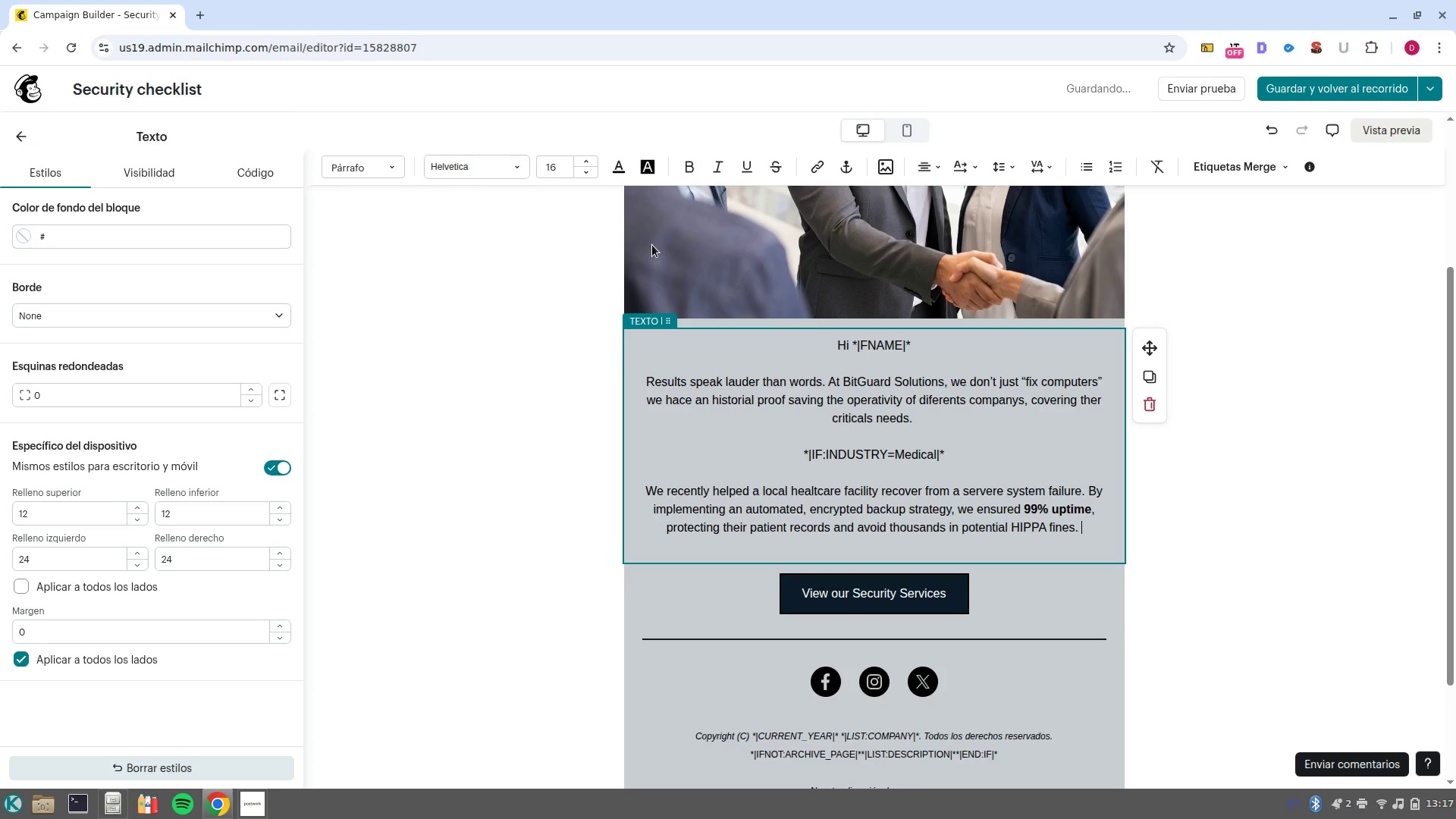 
key(Enter)
 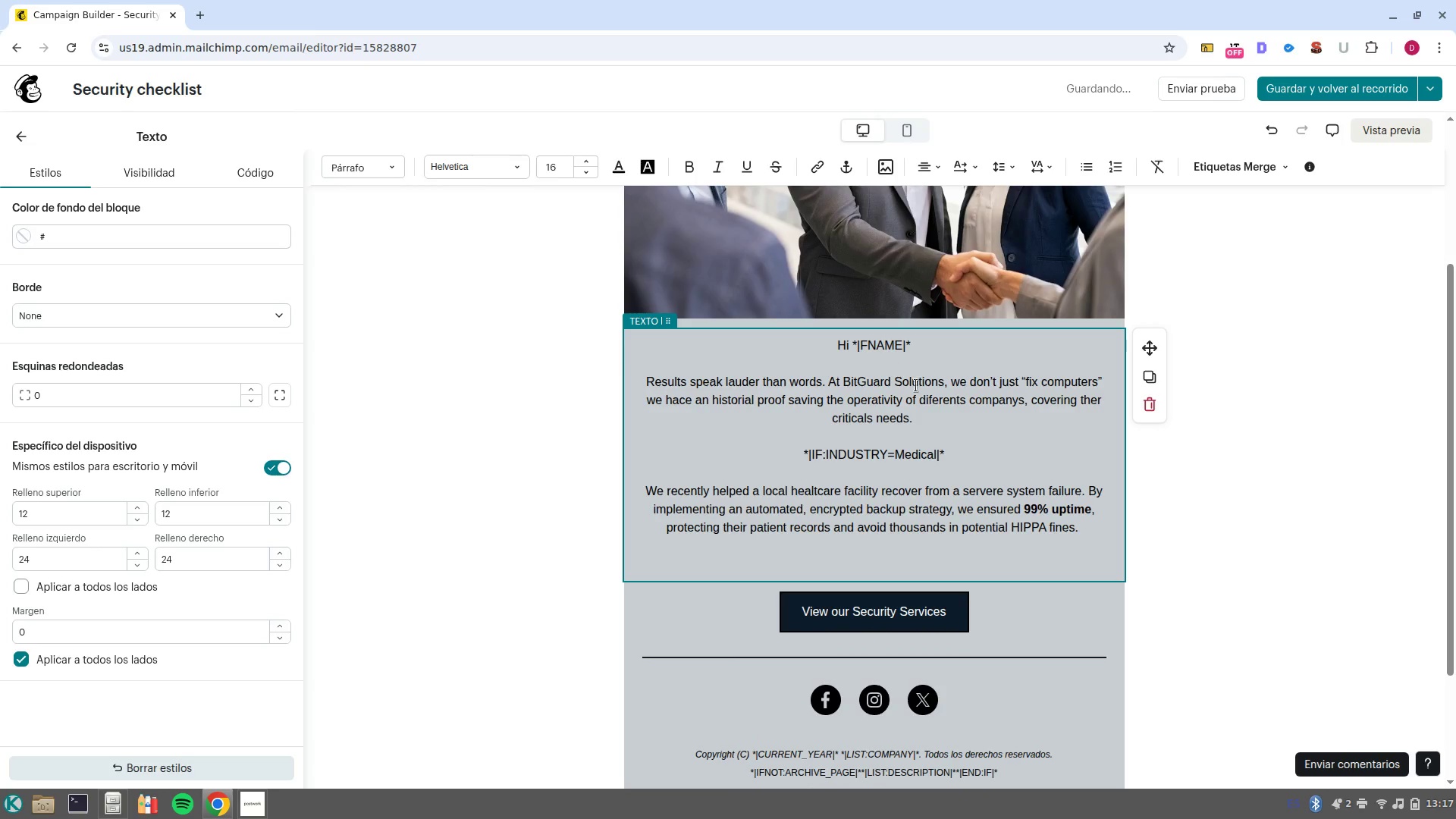 
left_click_drag(start_coordinate=[968, 445], to_coordinate=[1000, 472])
 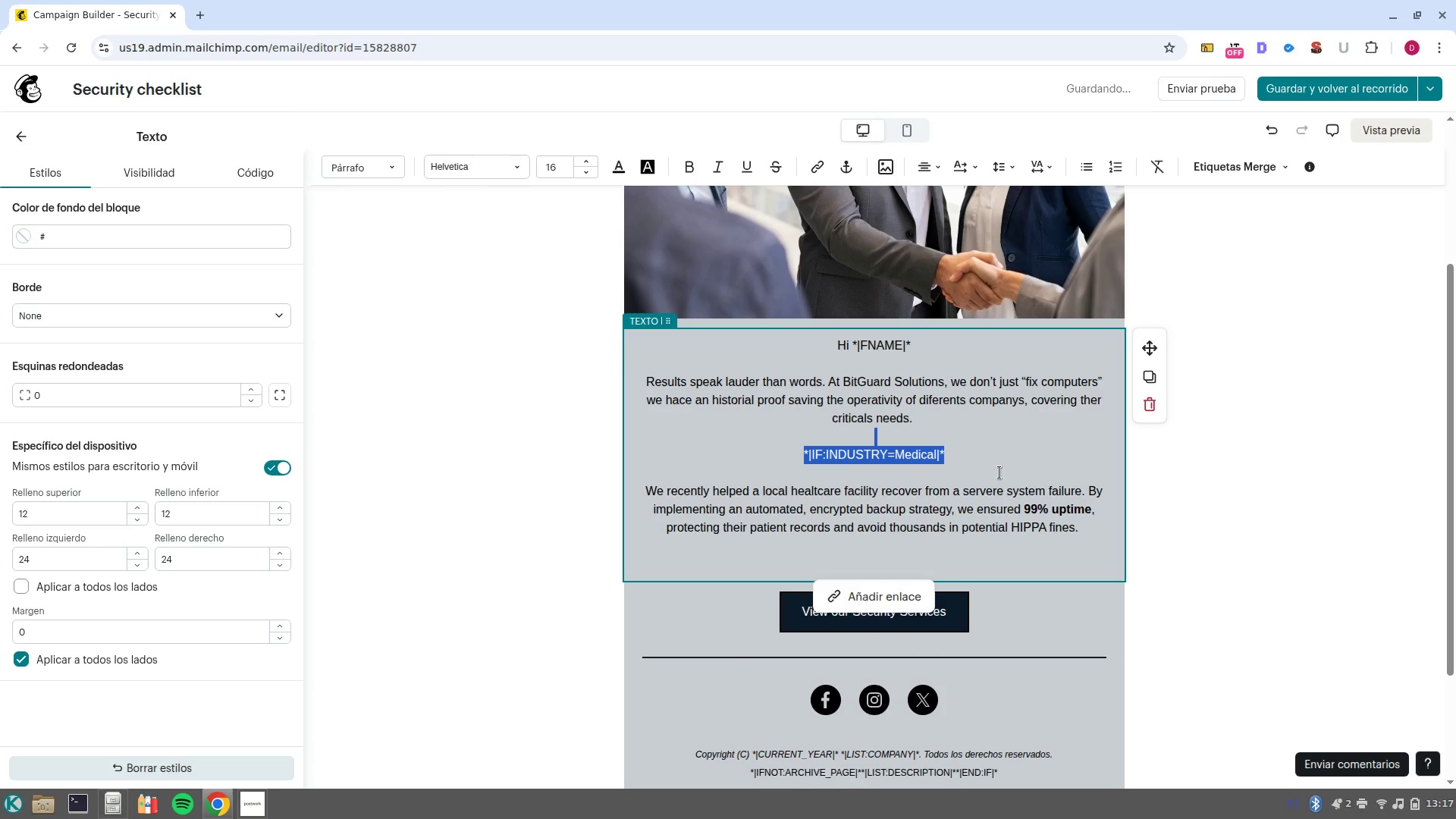 
key(Control+C)
 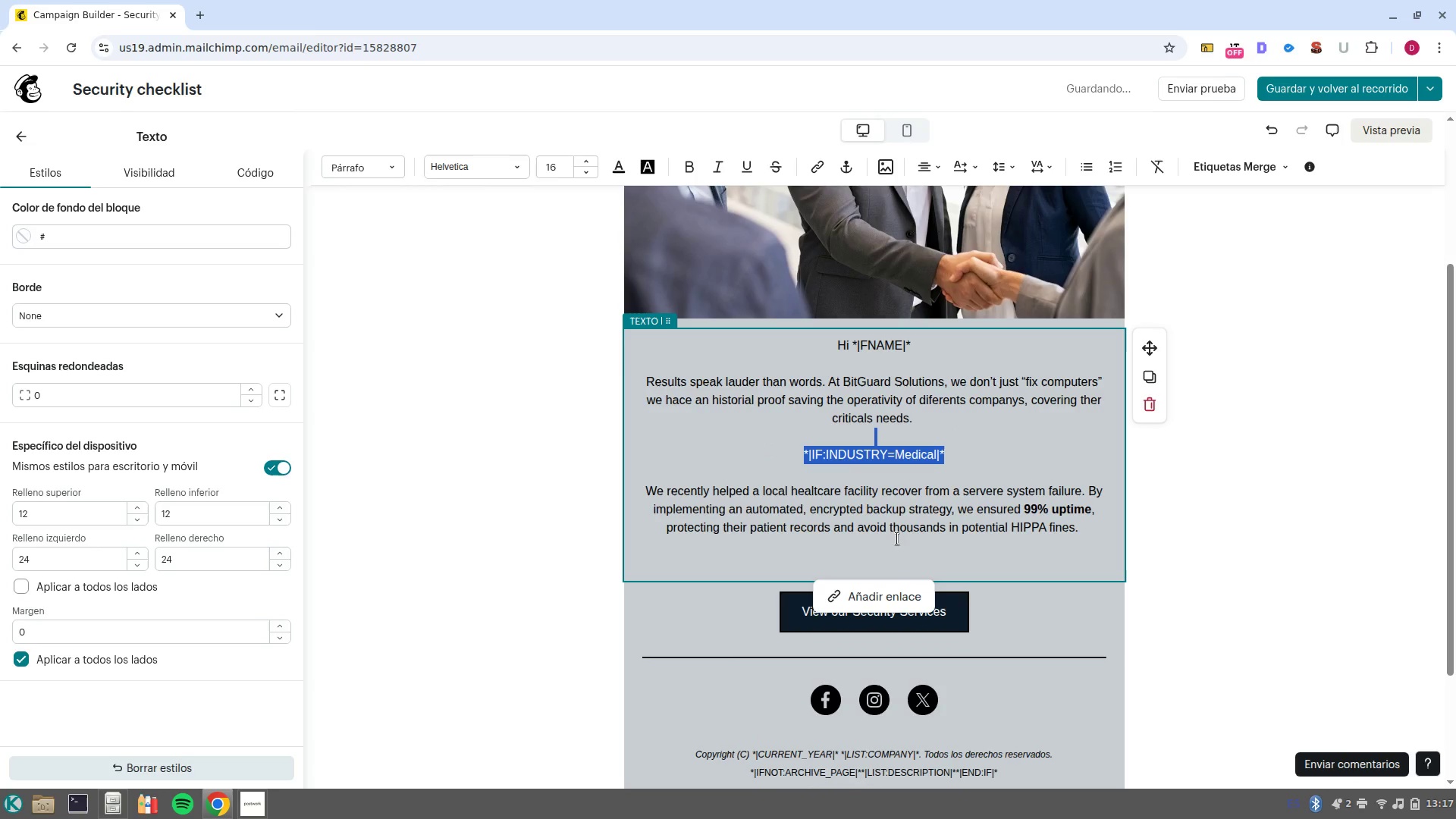 
left_click([885, 549])
 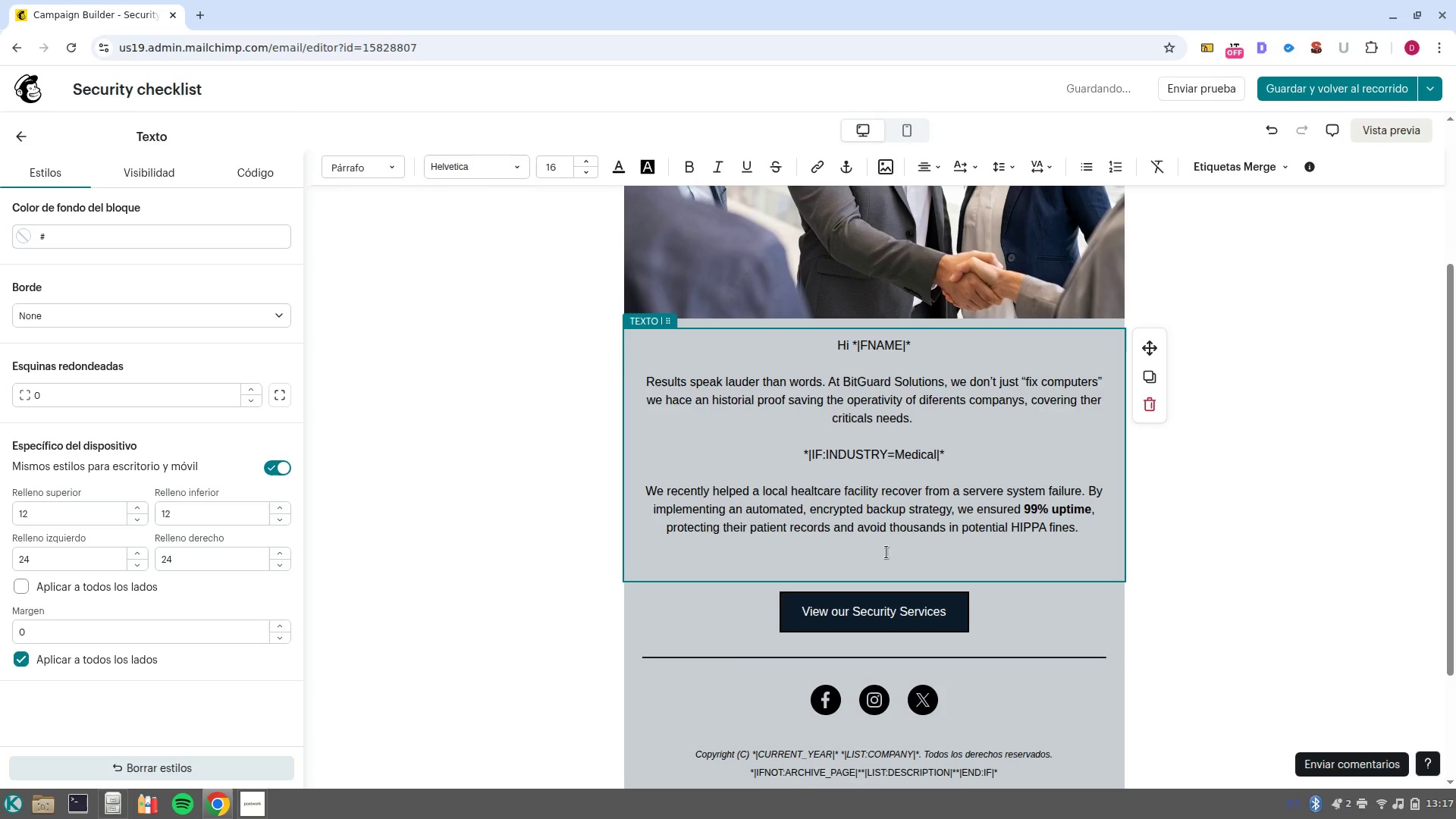 
key(NumpadEnter)
 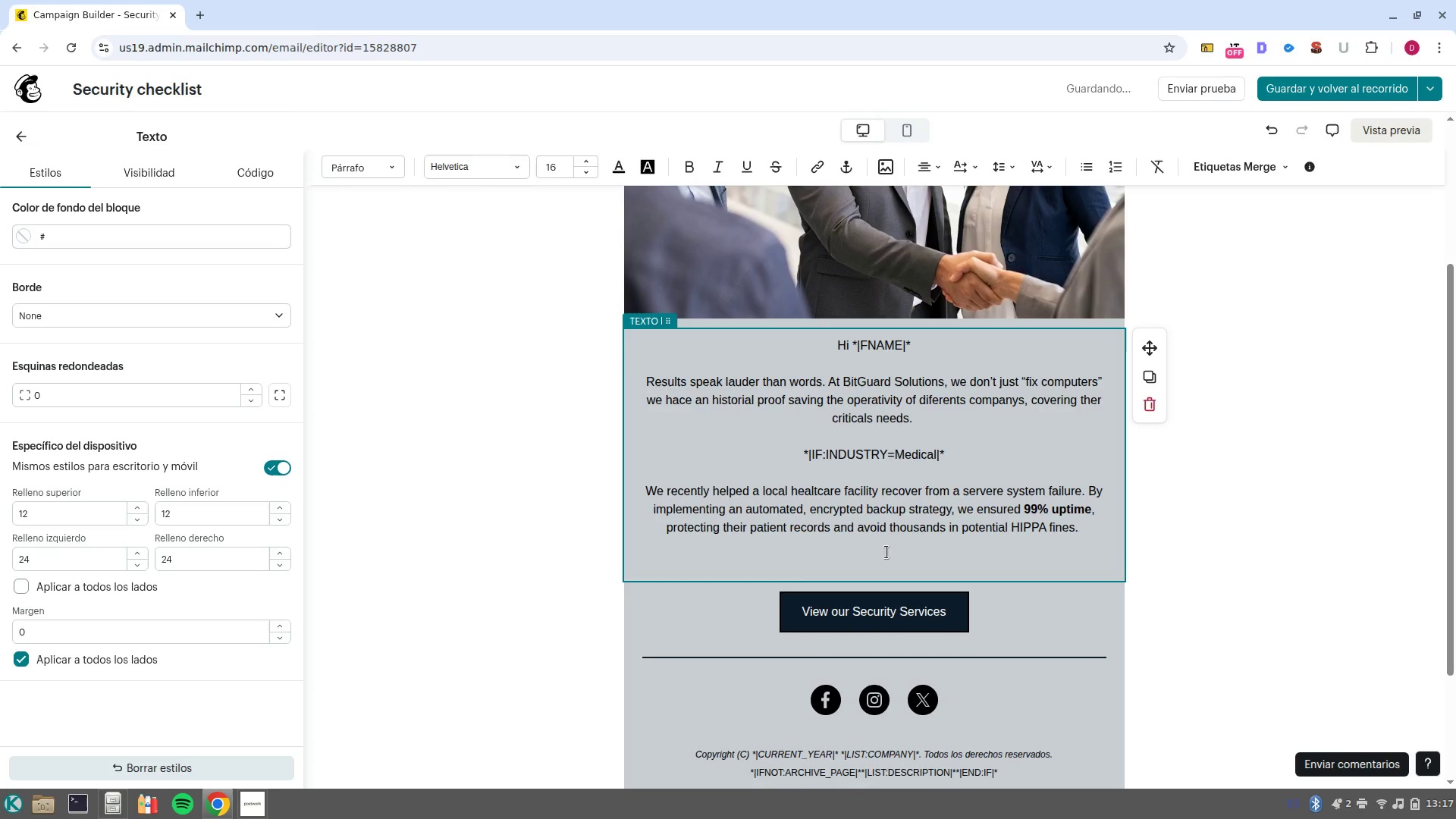 
key(Control+ControlLeft)
 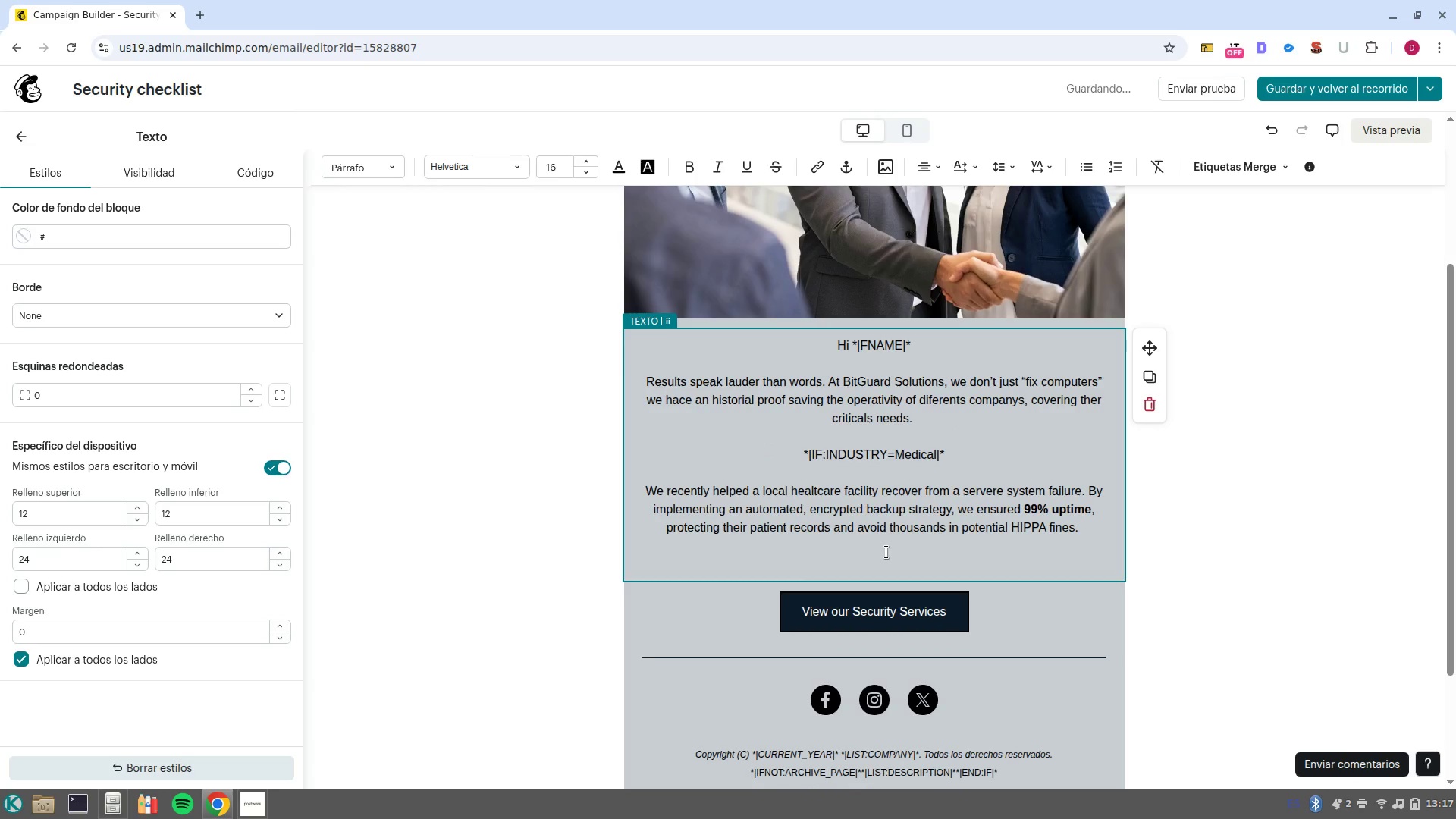 
key(Control+V)
 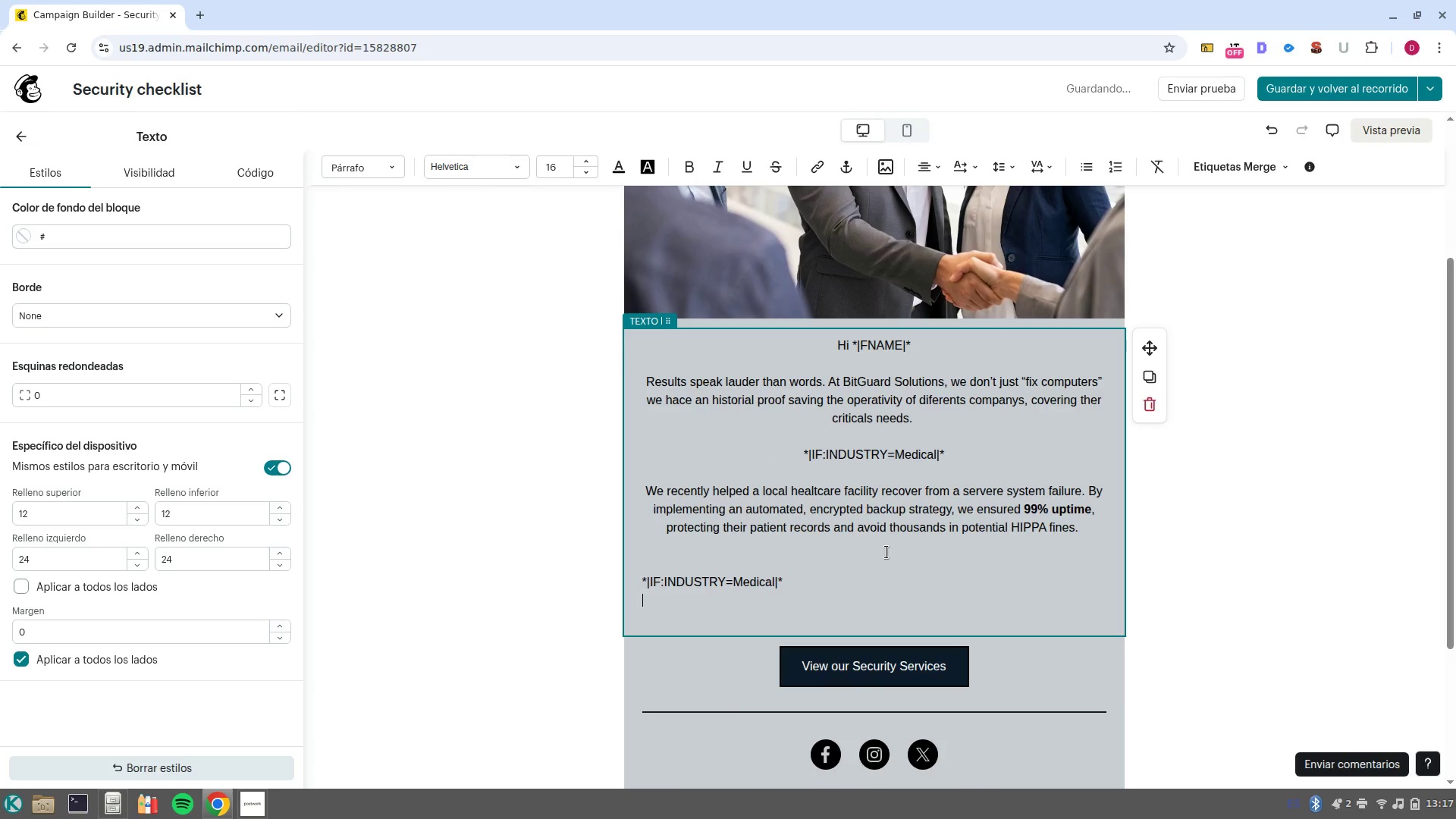 
key(Control+ControlLeft)
 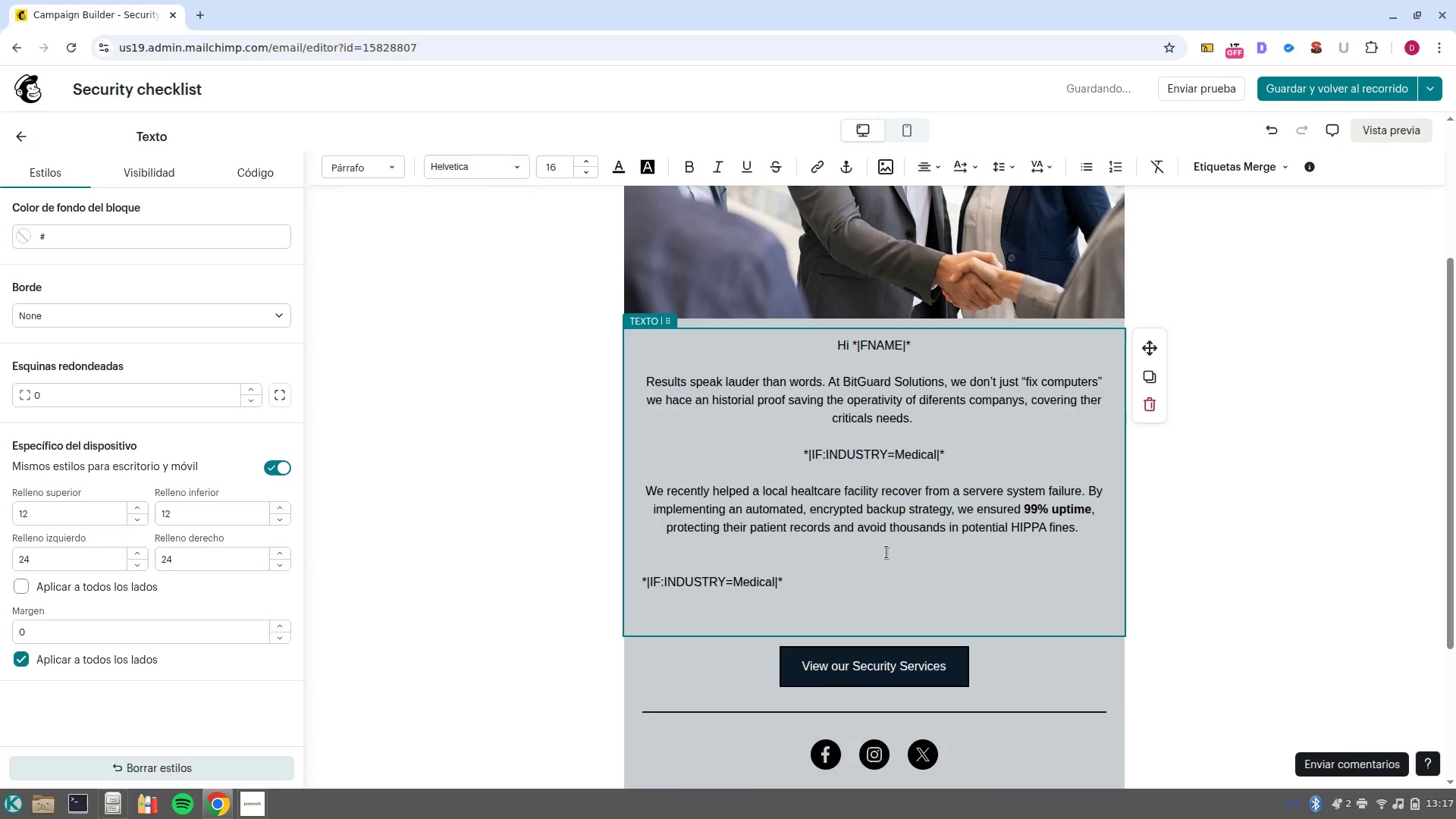 
key(Control+Z)
 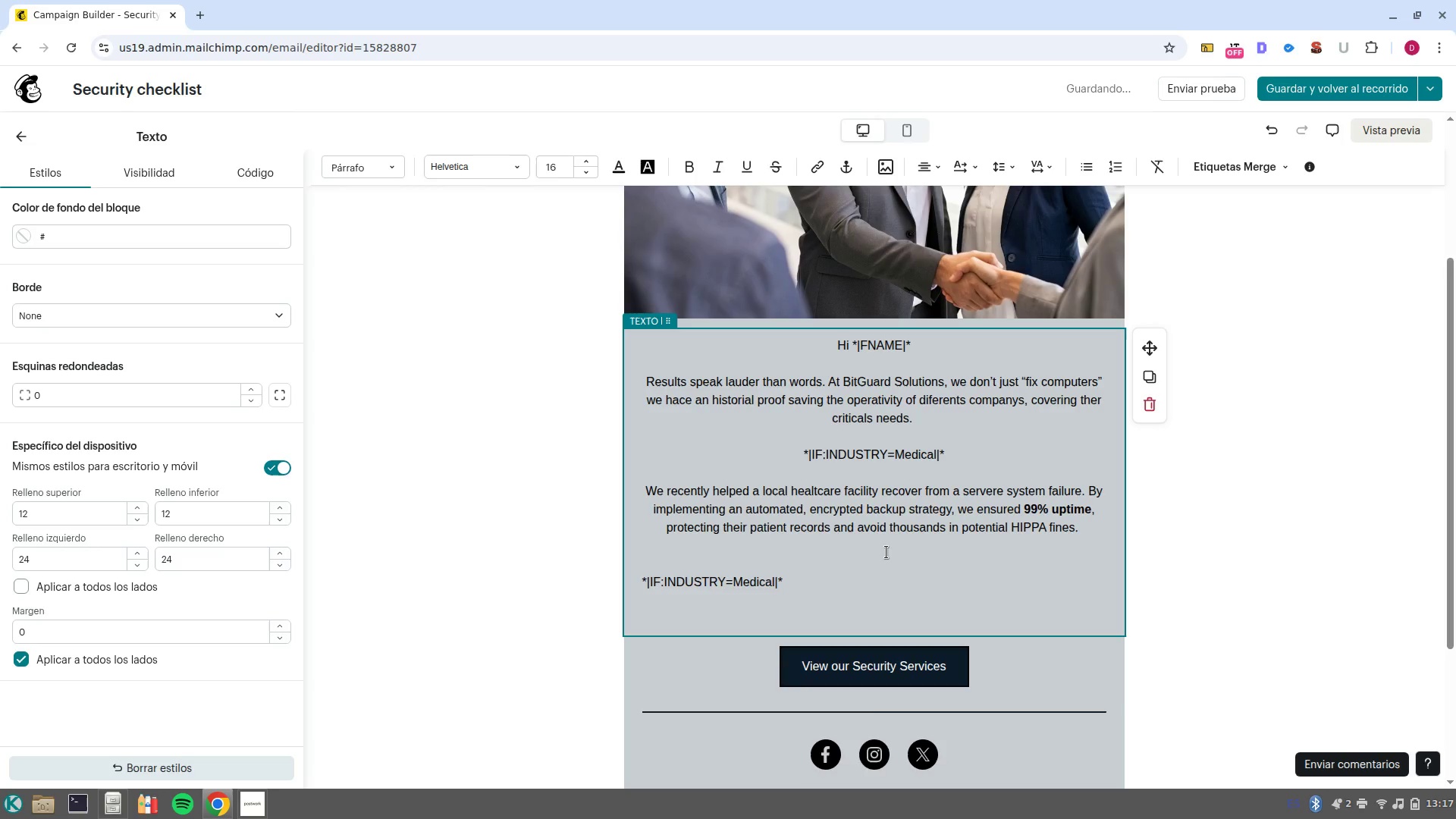 
key(Control+Shift+V)
 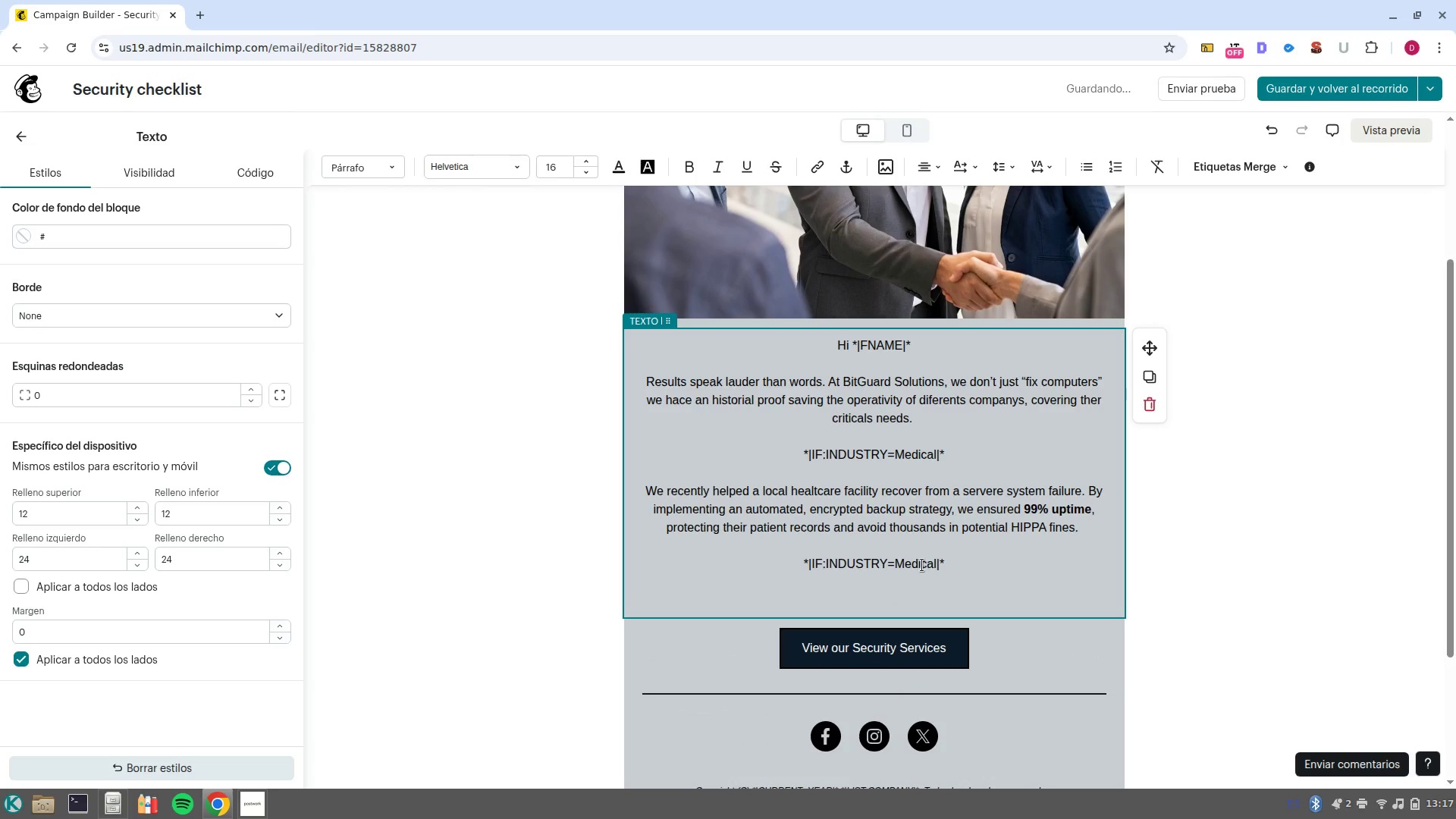 
double_click([921, 563])
 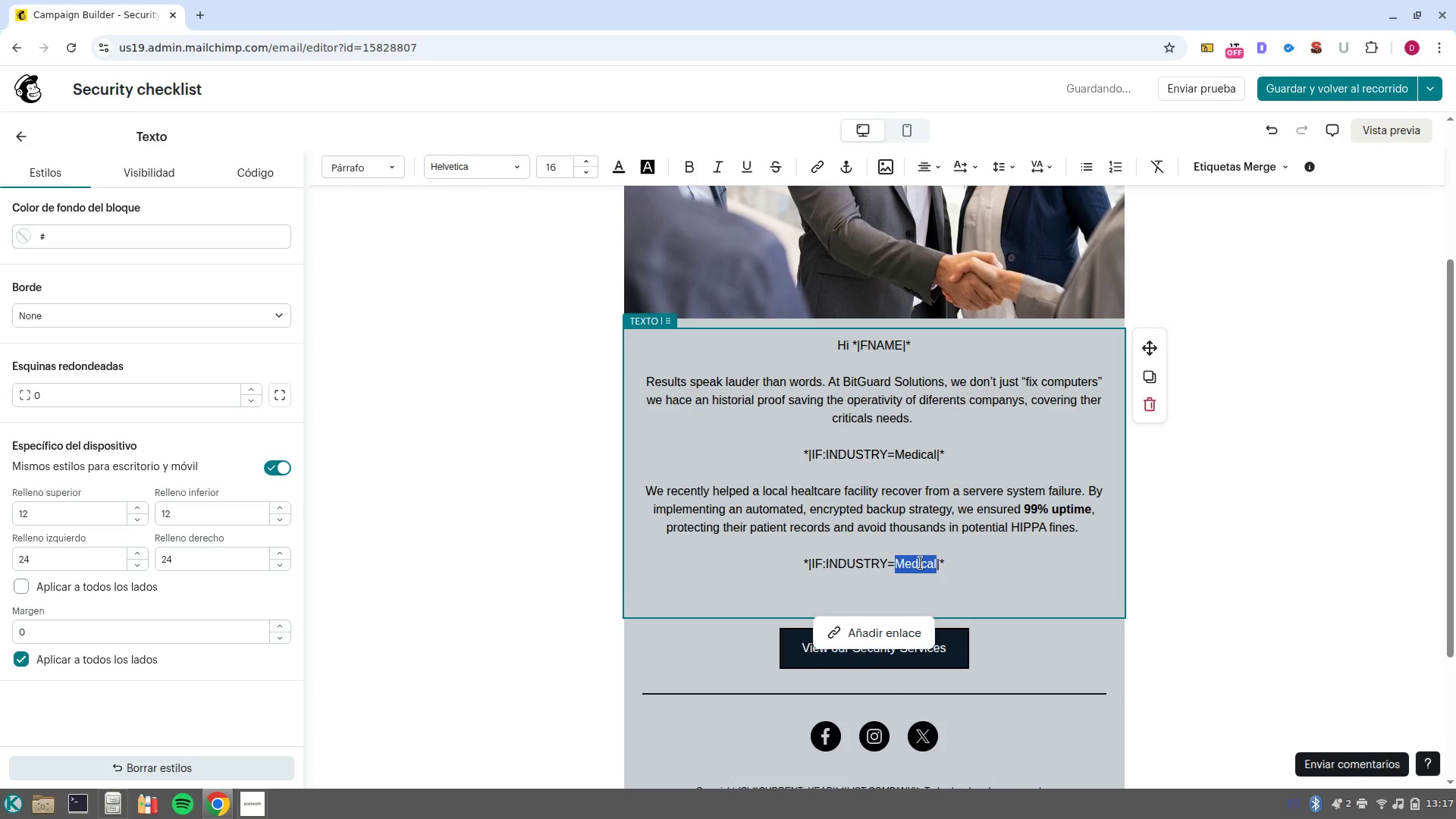 
type(Lea)
key(Backspace)
type(gal)
 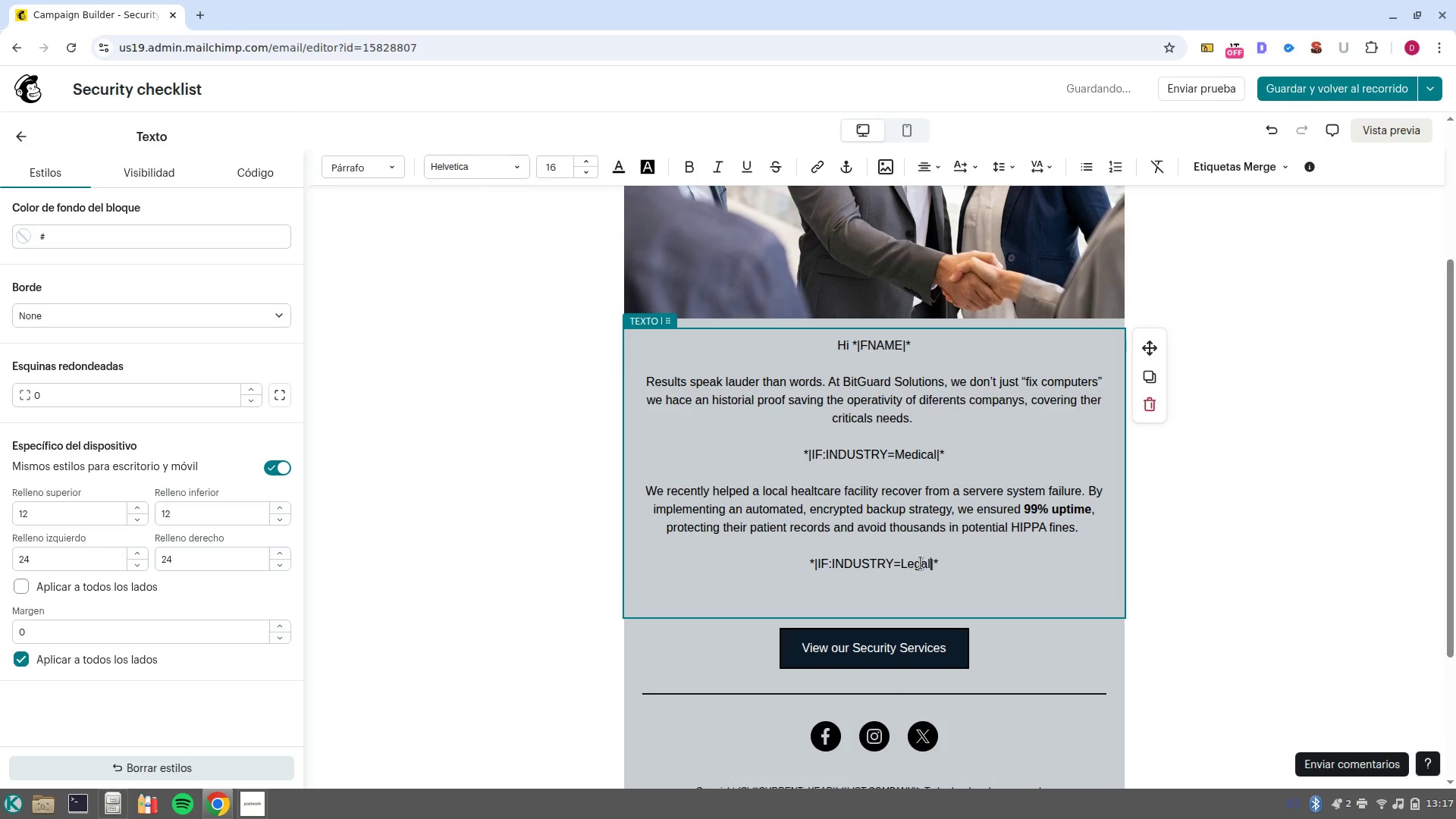 
key(ArrowRight)
 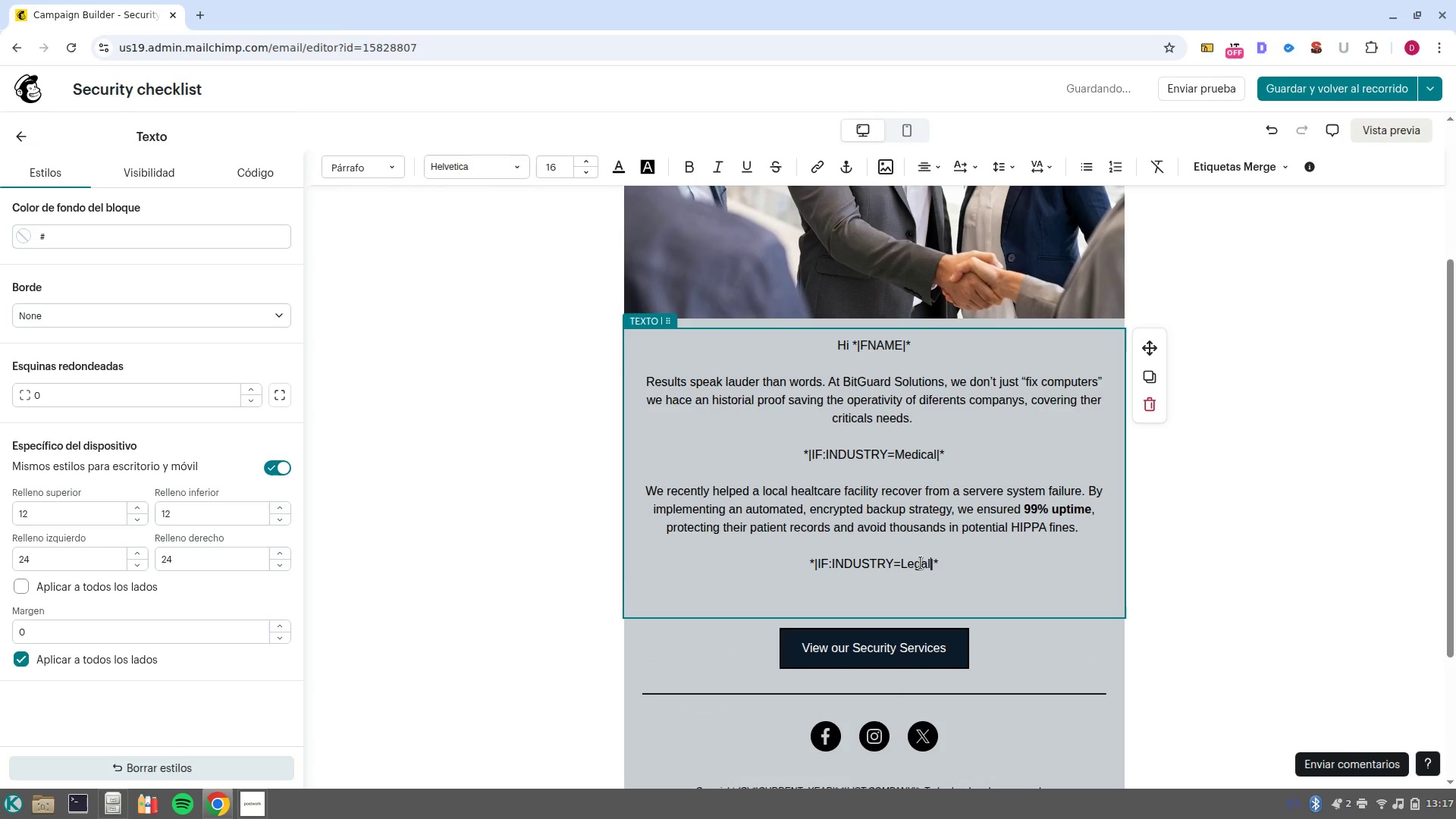 
key(Control+ControlLeft)
 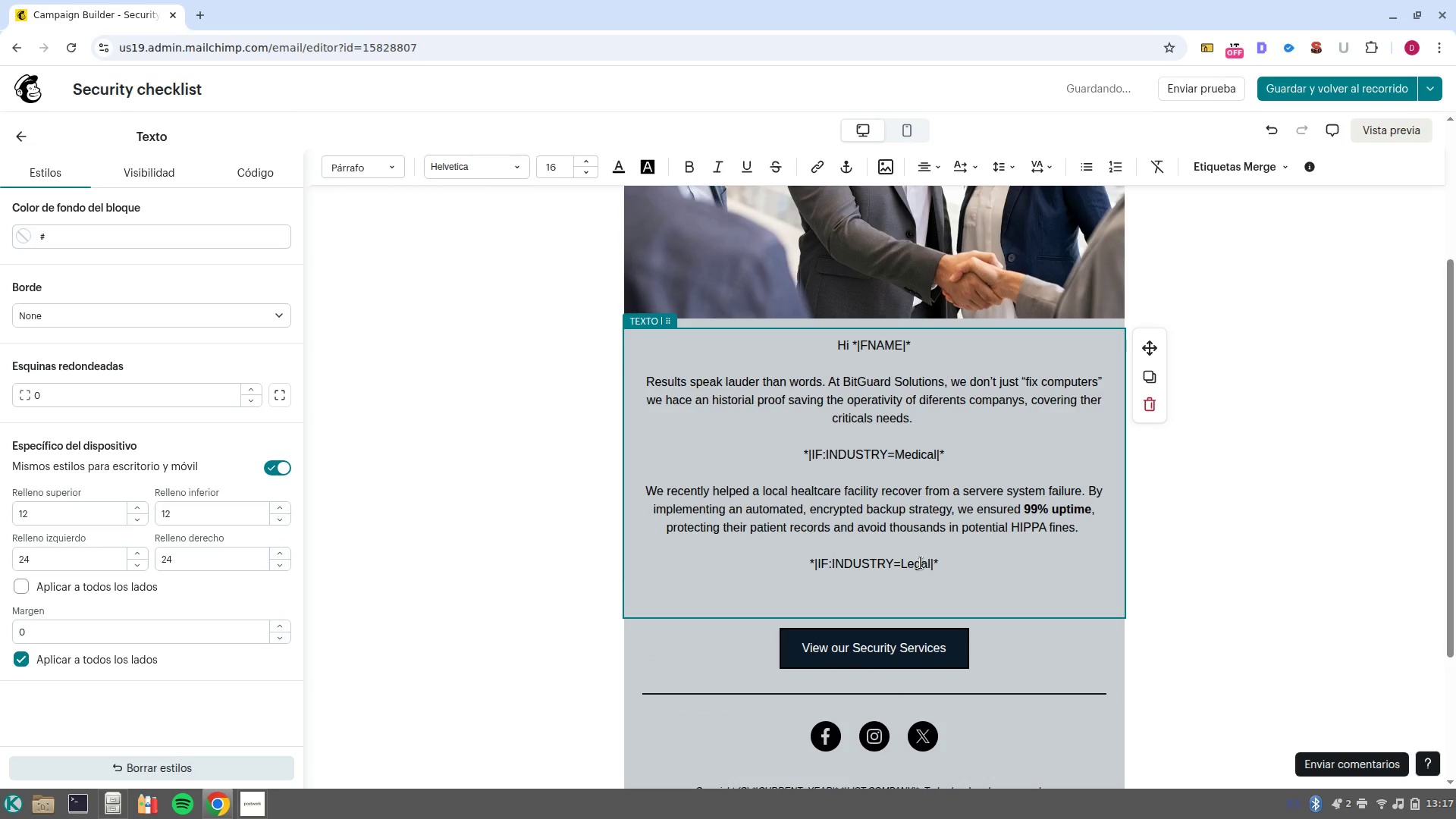 
key(ArrowRight)
 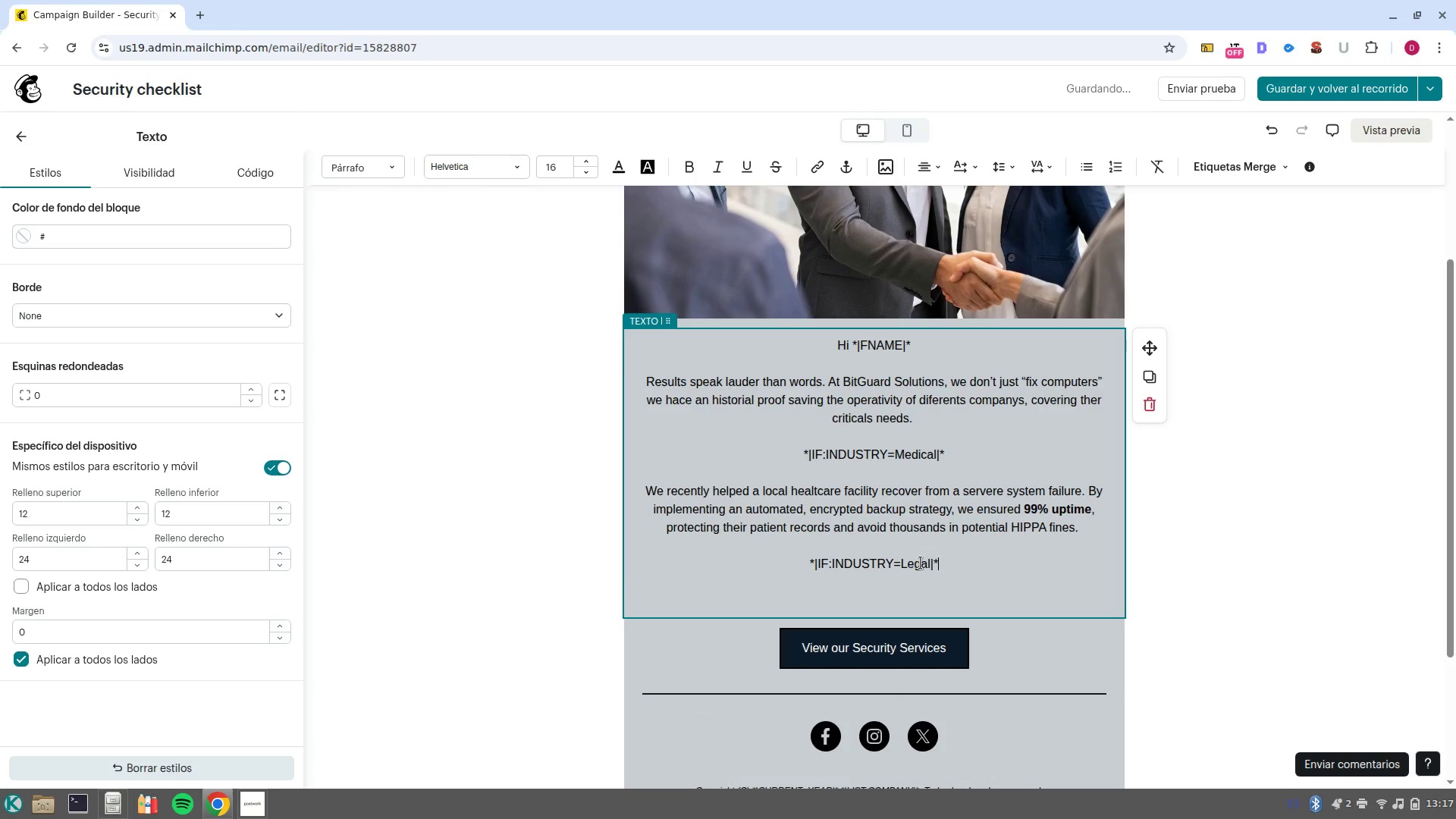 
key(NumpadEnter)
 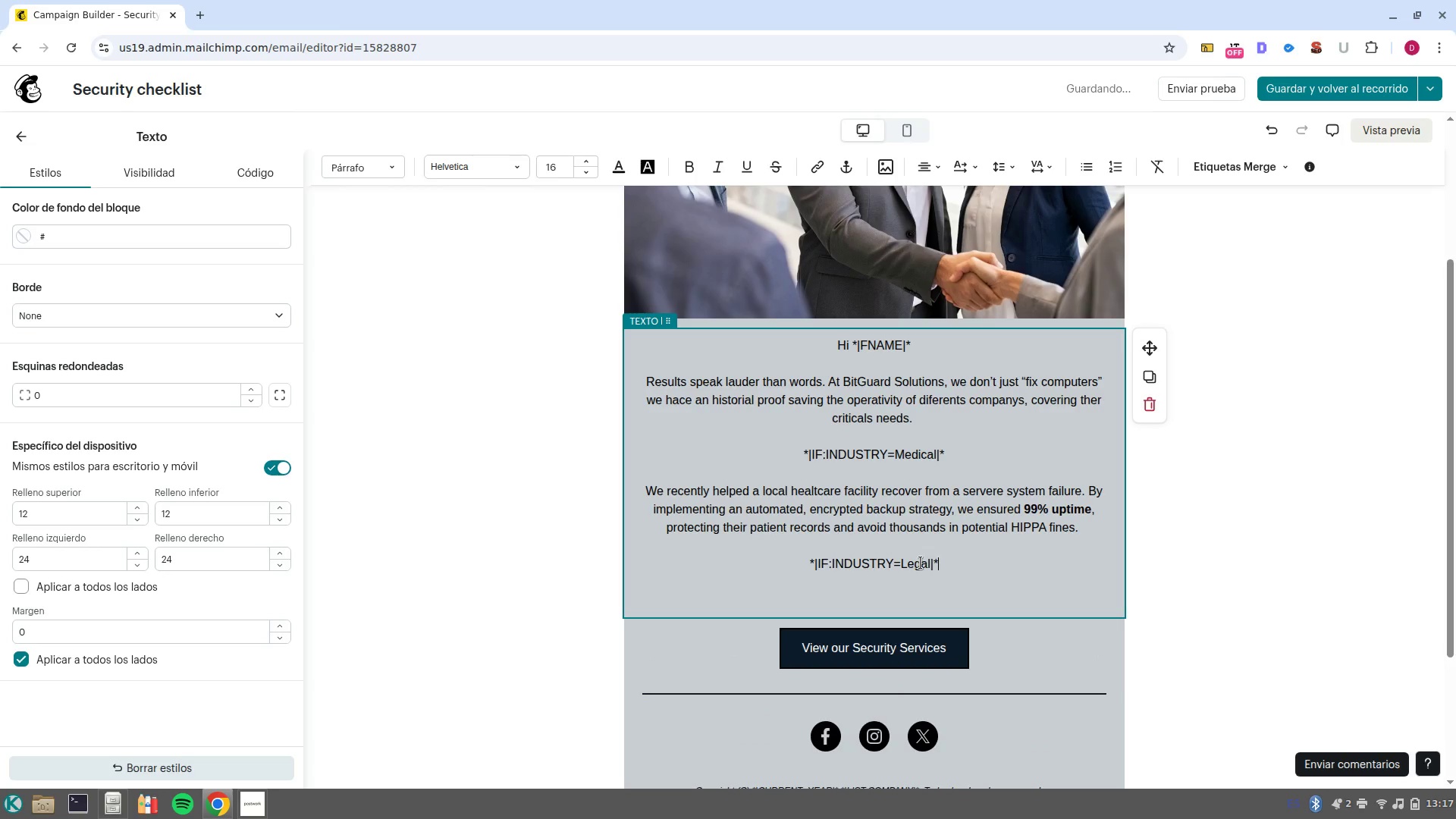 
key(NumpadEnter)
 